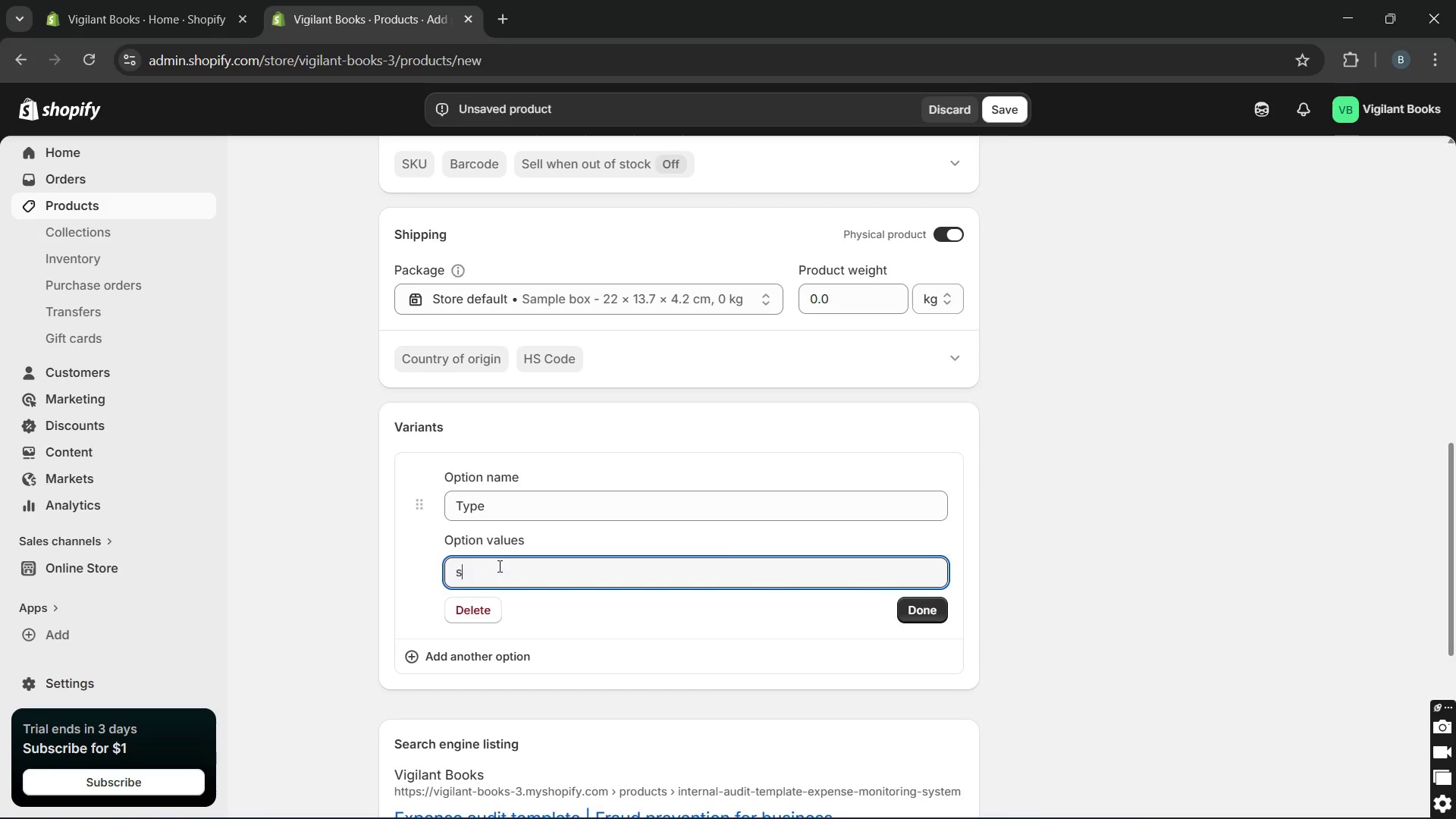 
type(standard)
 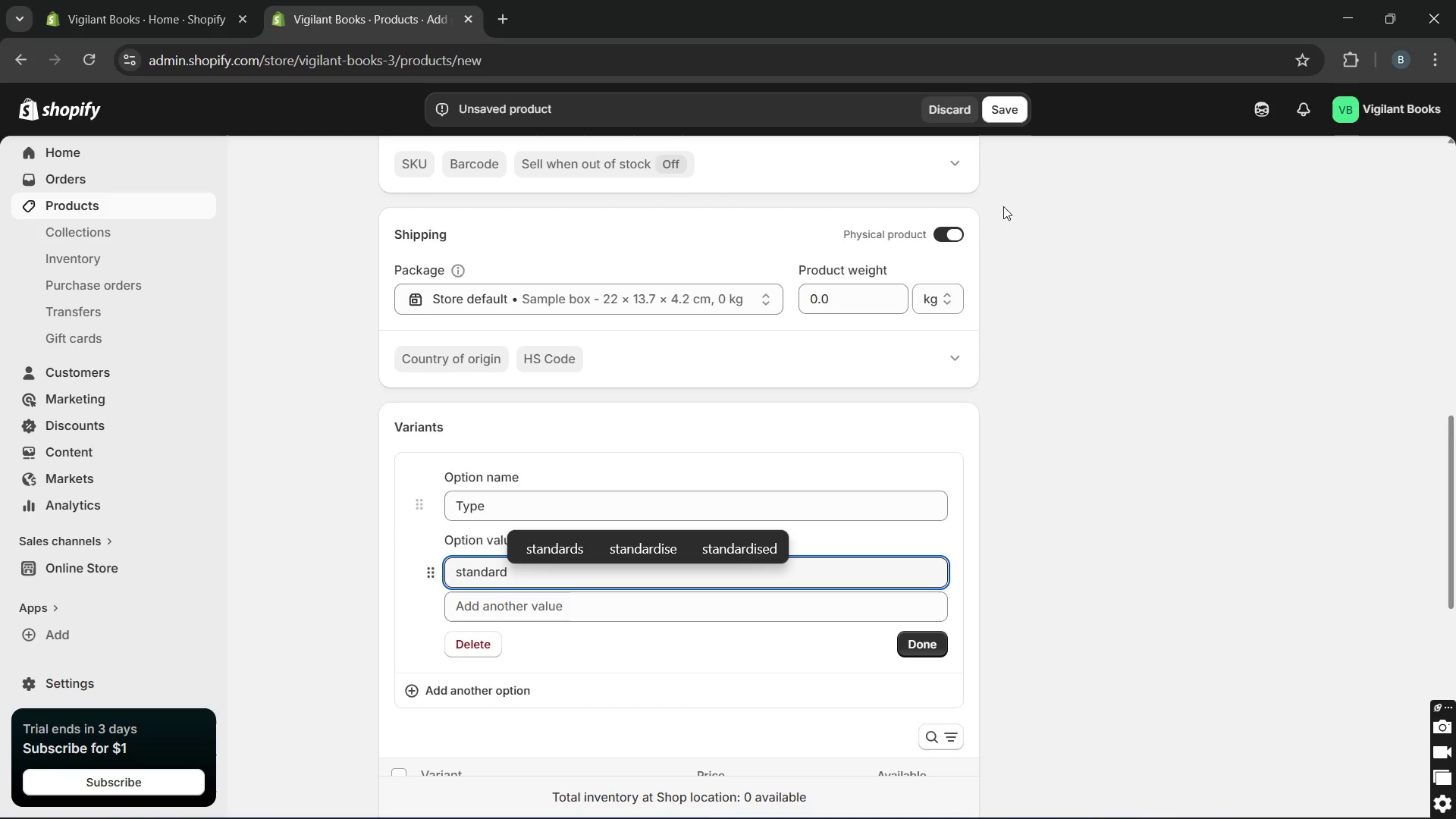 
left_click([943, 243])
 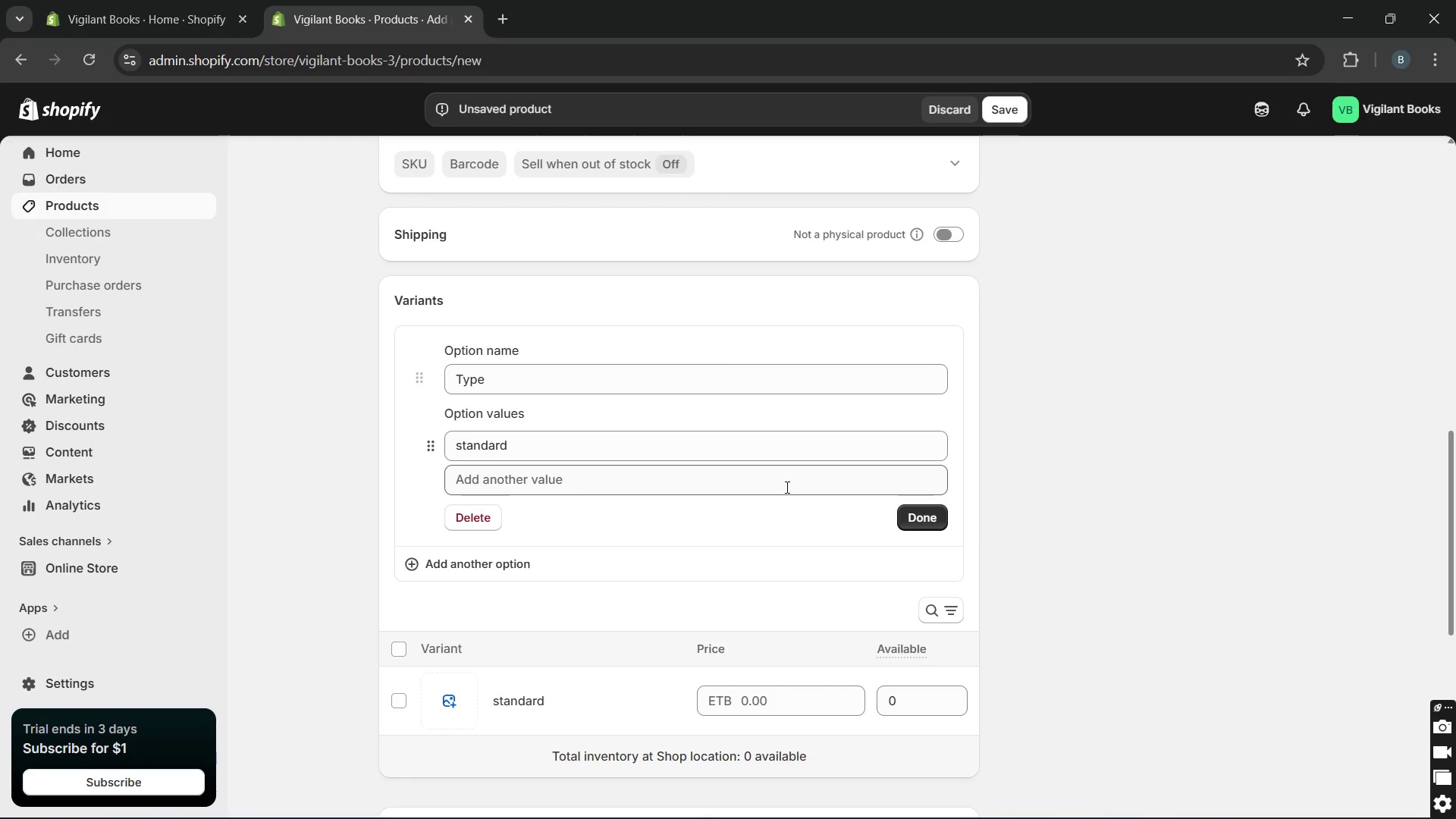 
wait(5.5)
 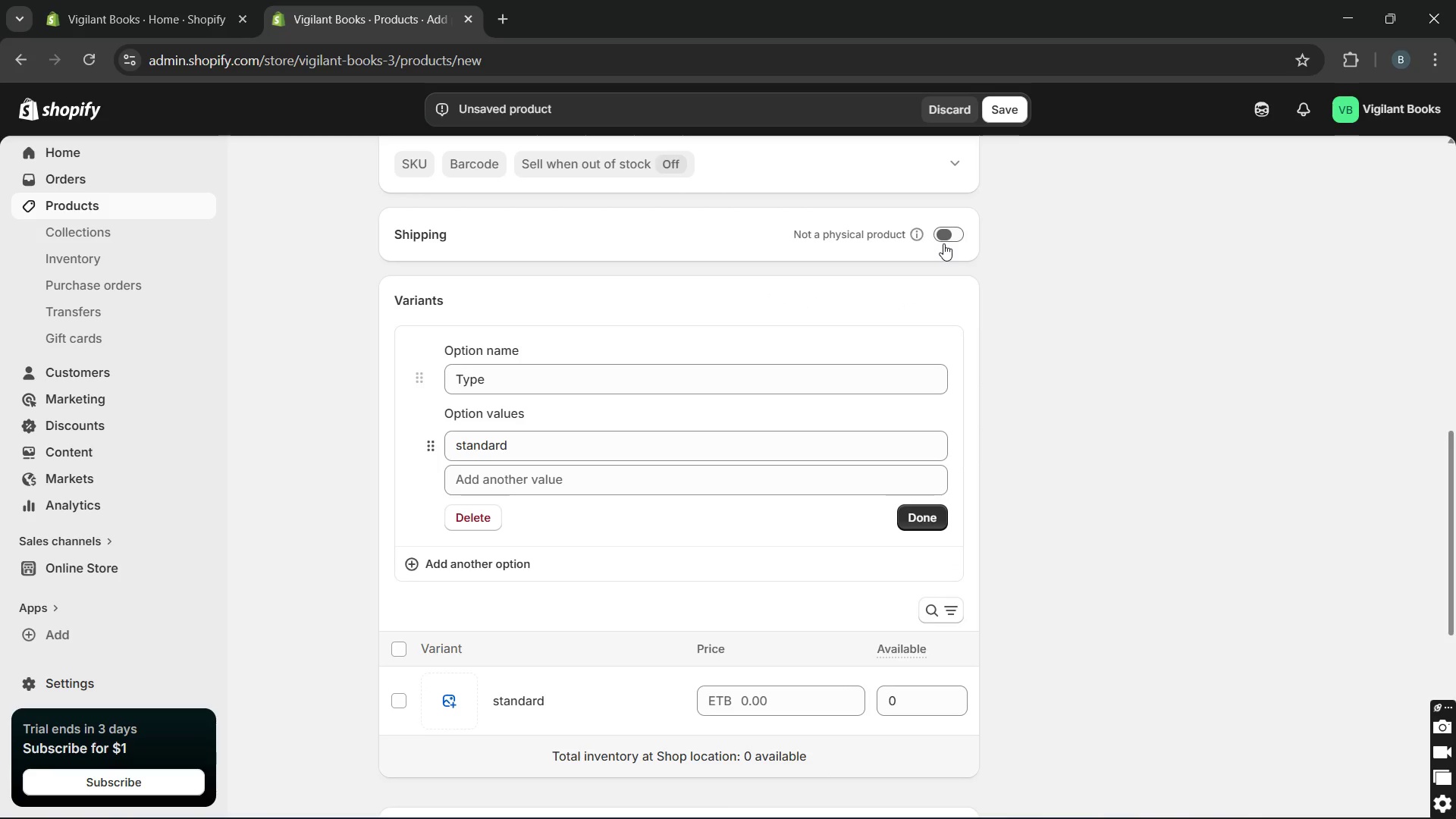 
left_click([911, 514])
 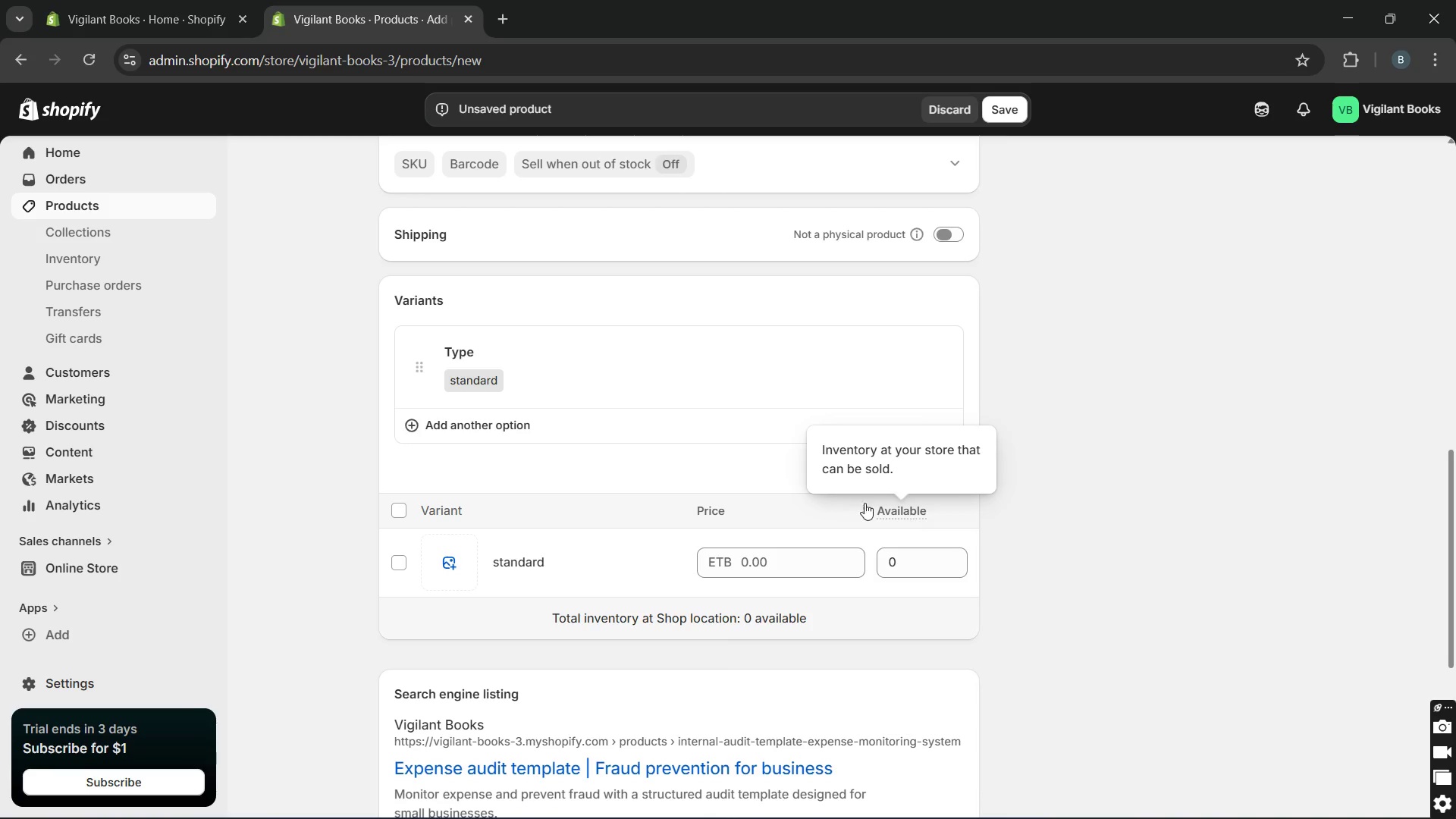 
wait(6.33)
 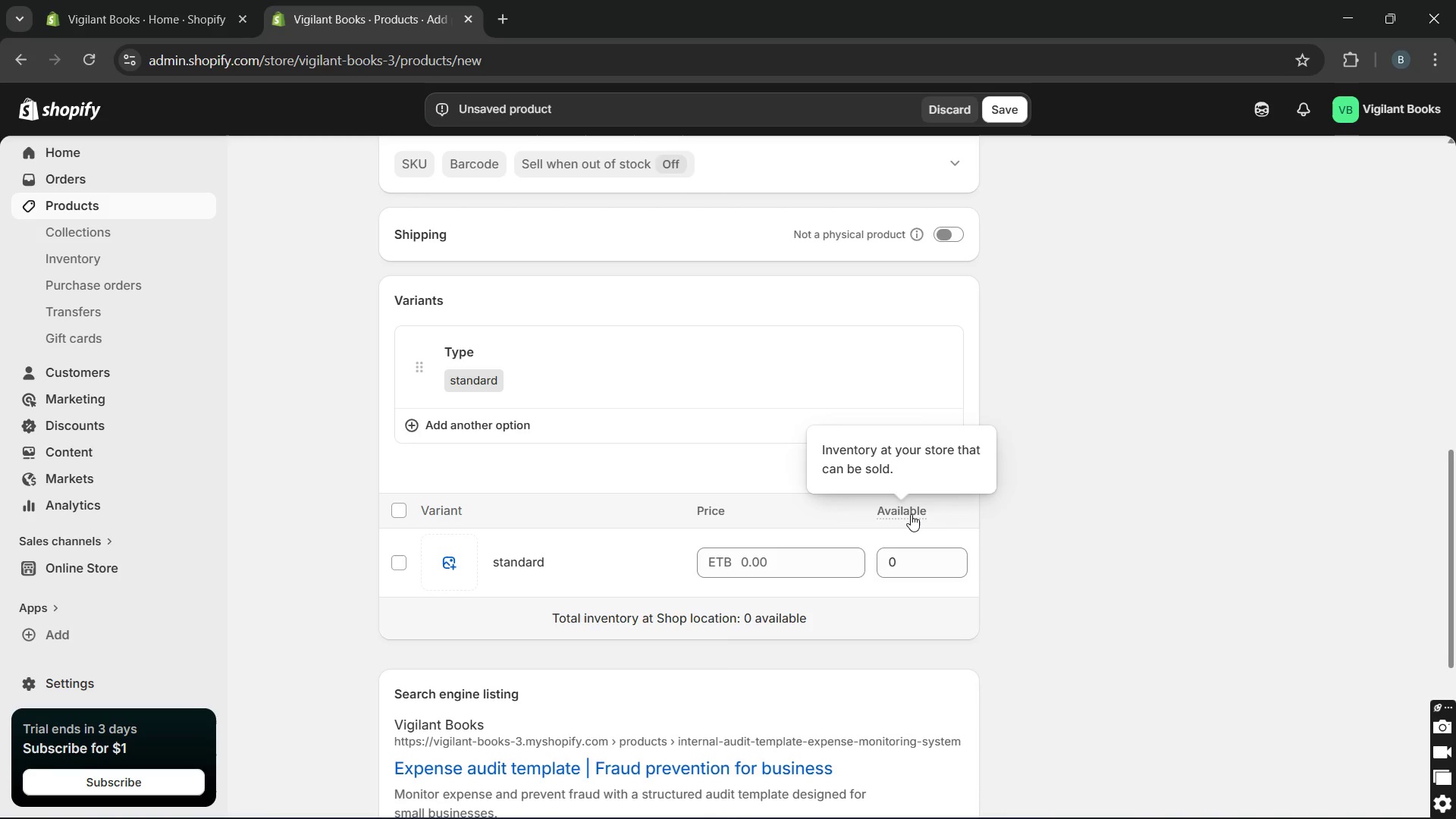 
left_click([461, 378])
 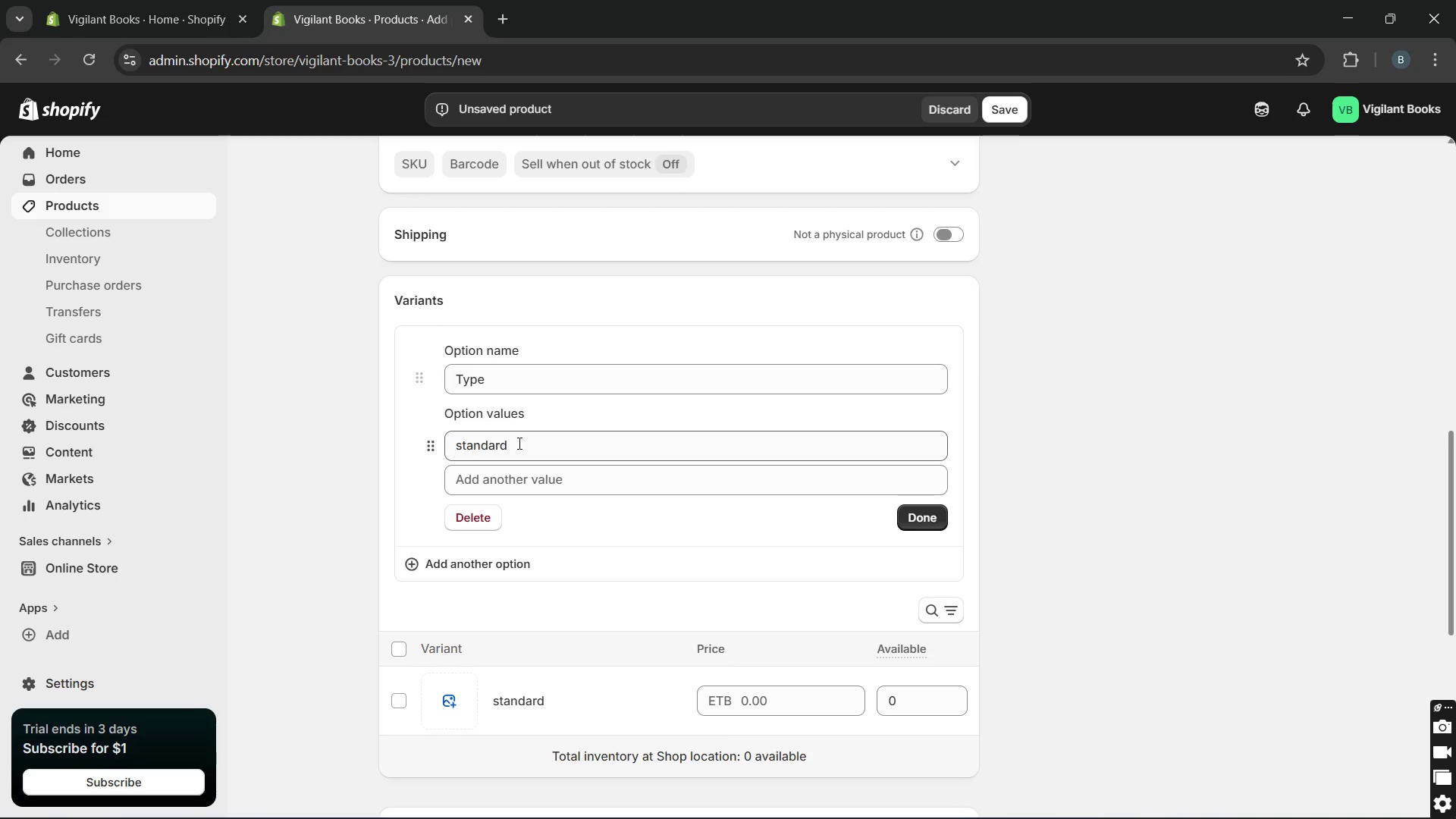 
left_click([518, 443])
 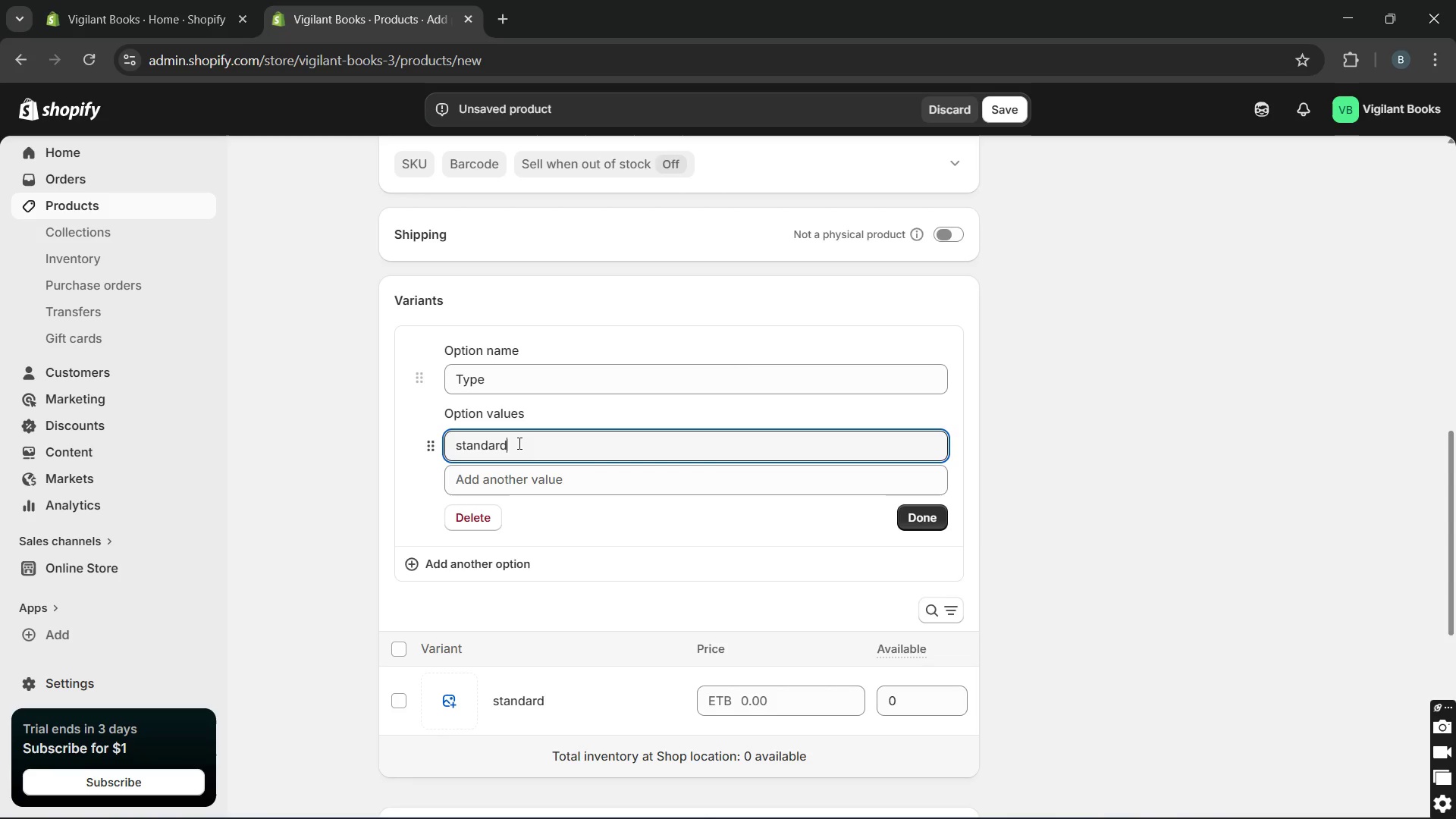 
hold_key(key=ShiftLeft, duration=0.95)
 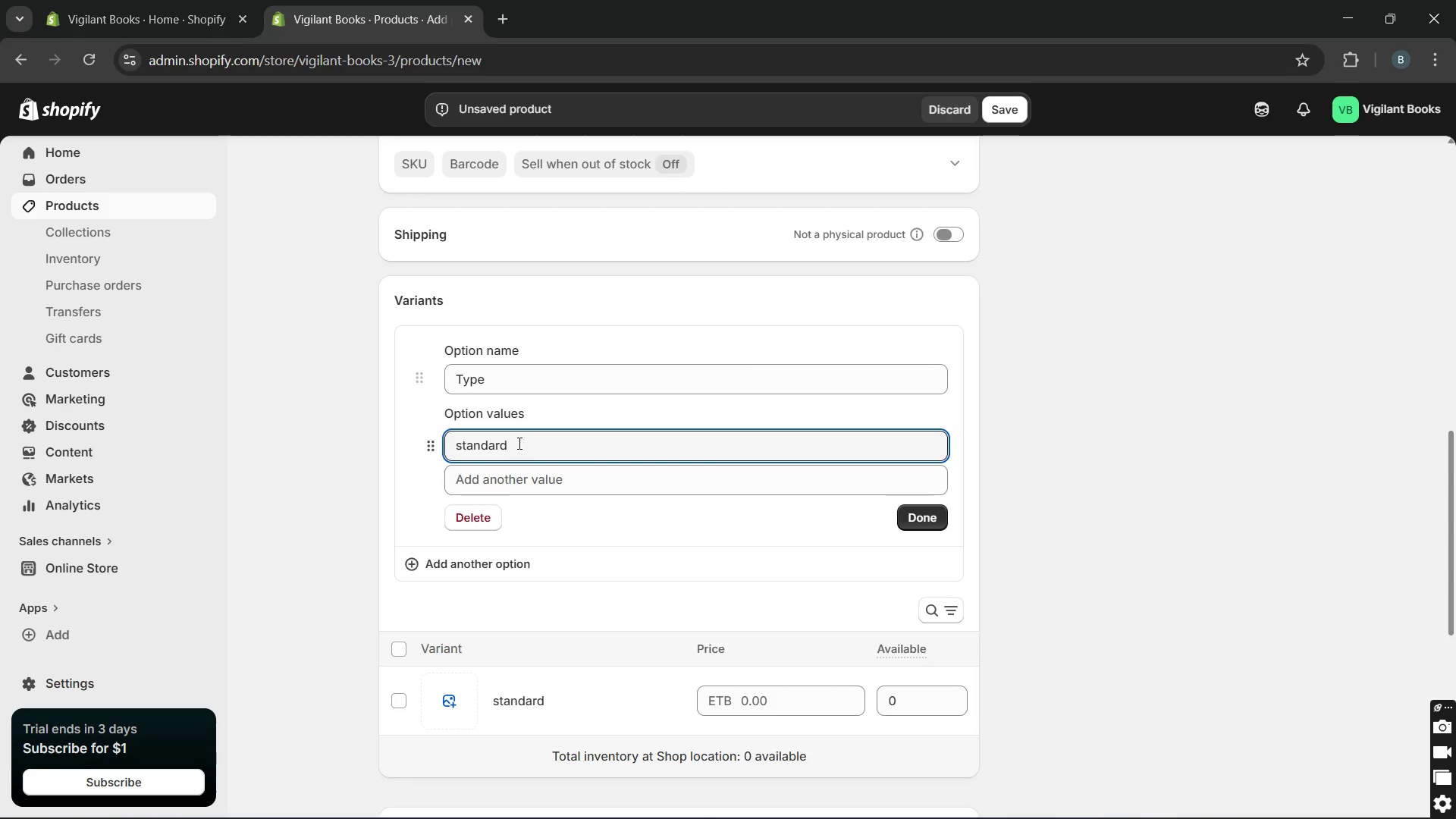 
type(())
 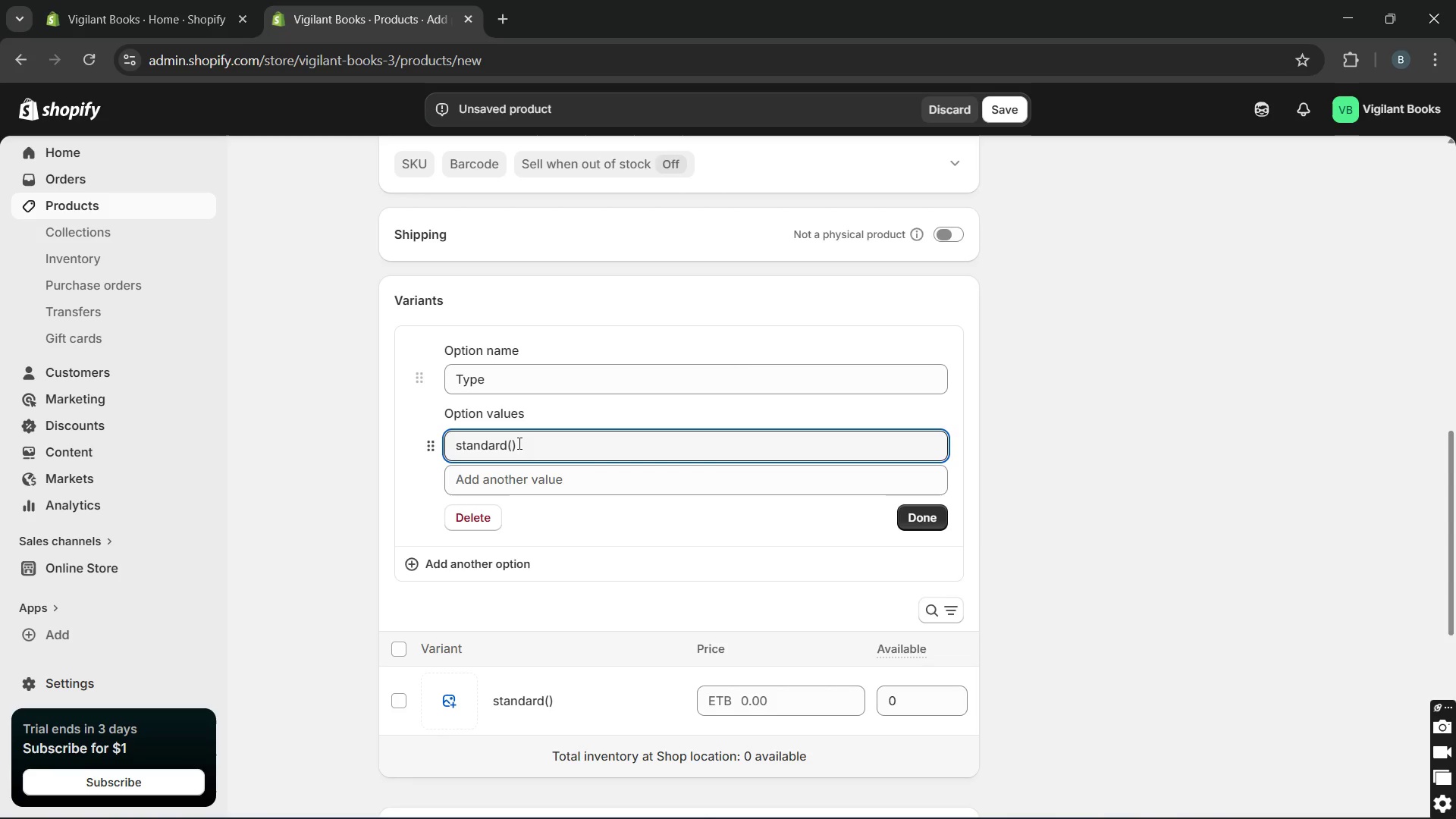 
key(ArrowLeft)
 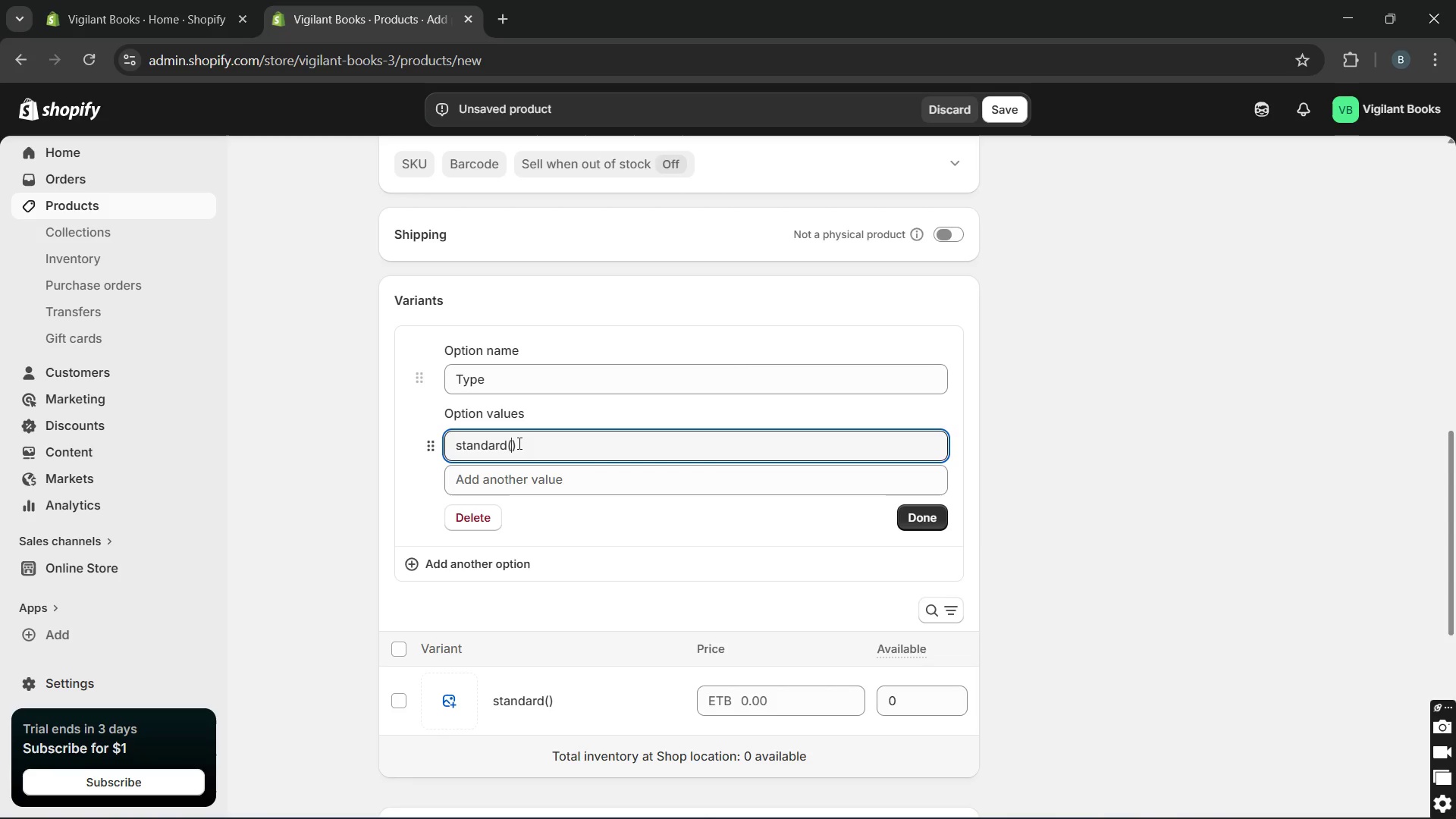 
type(expense tracking = )
key(Backspace)
key(Backspace)
type(+ audit)
 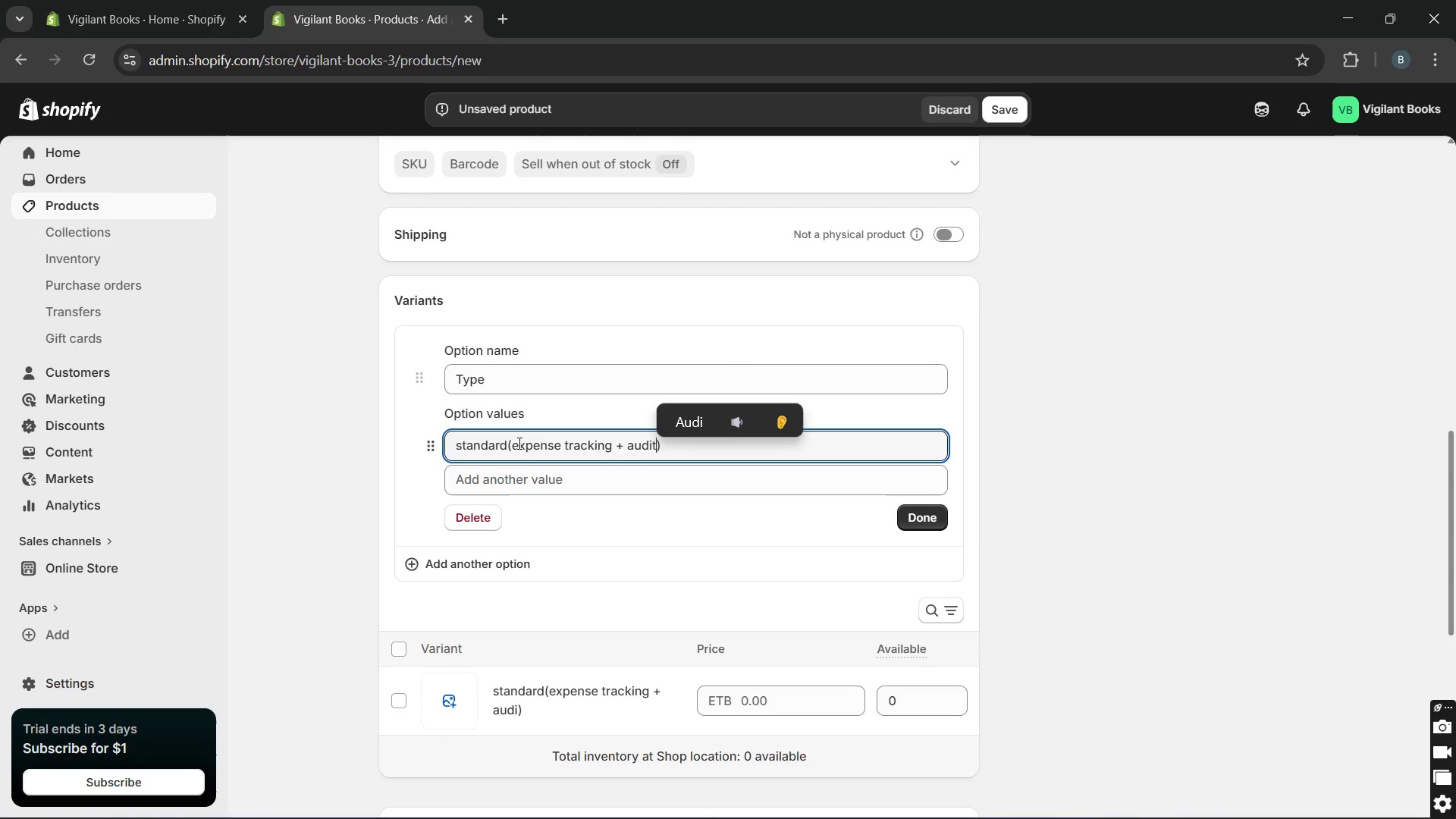 
left_click([906, 523])
 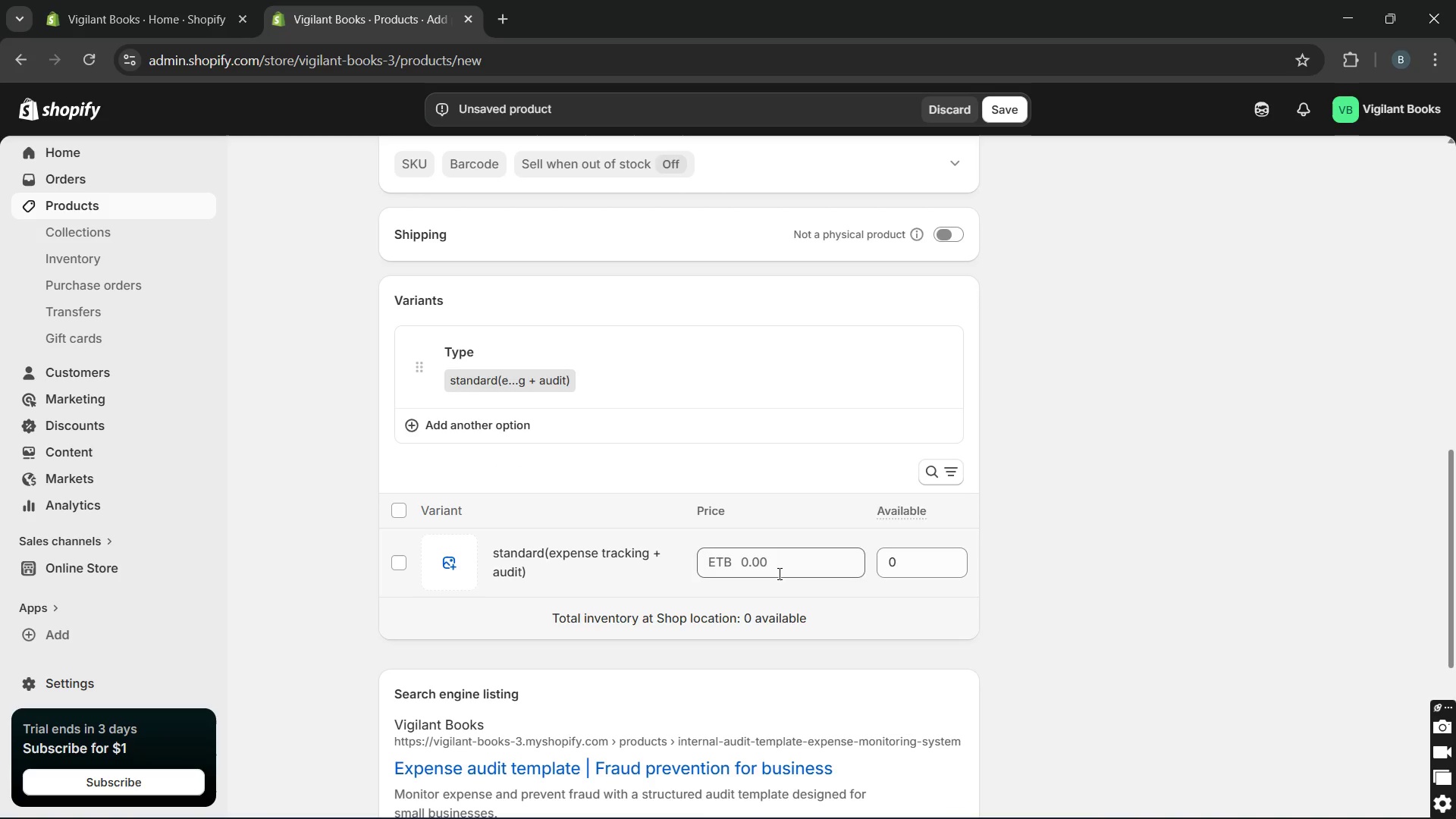 
double_click([778, 573])
 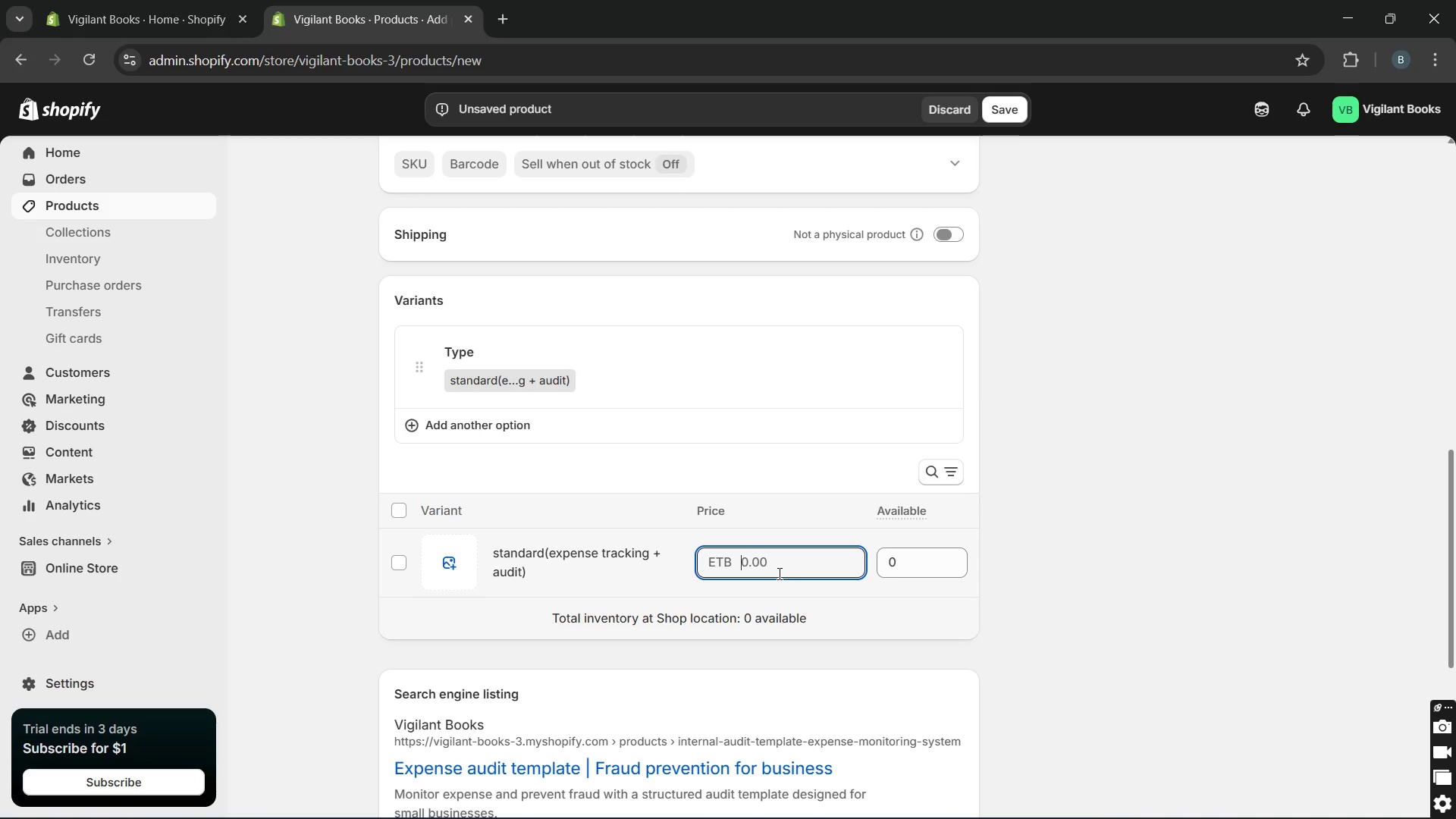 
type(29)
 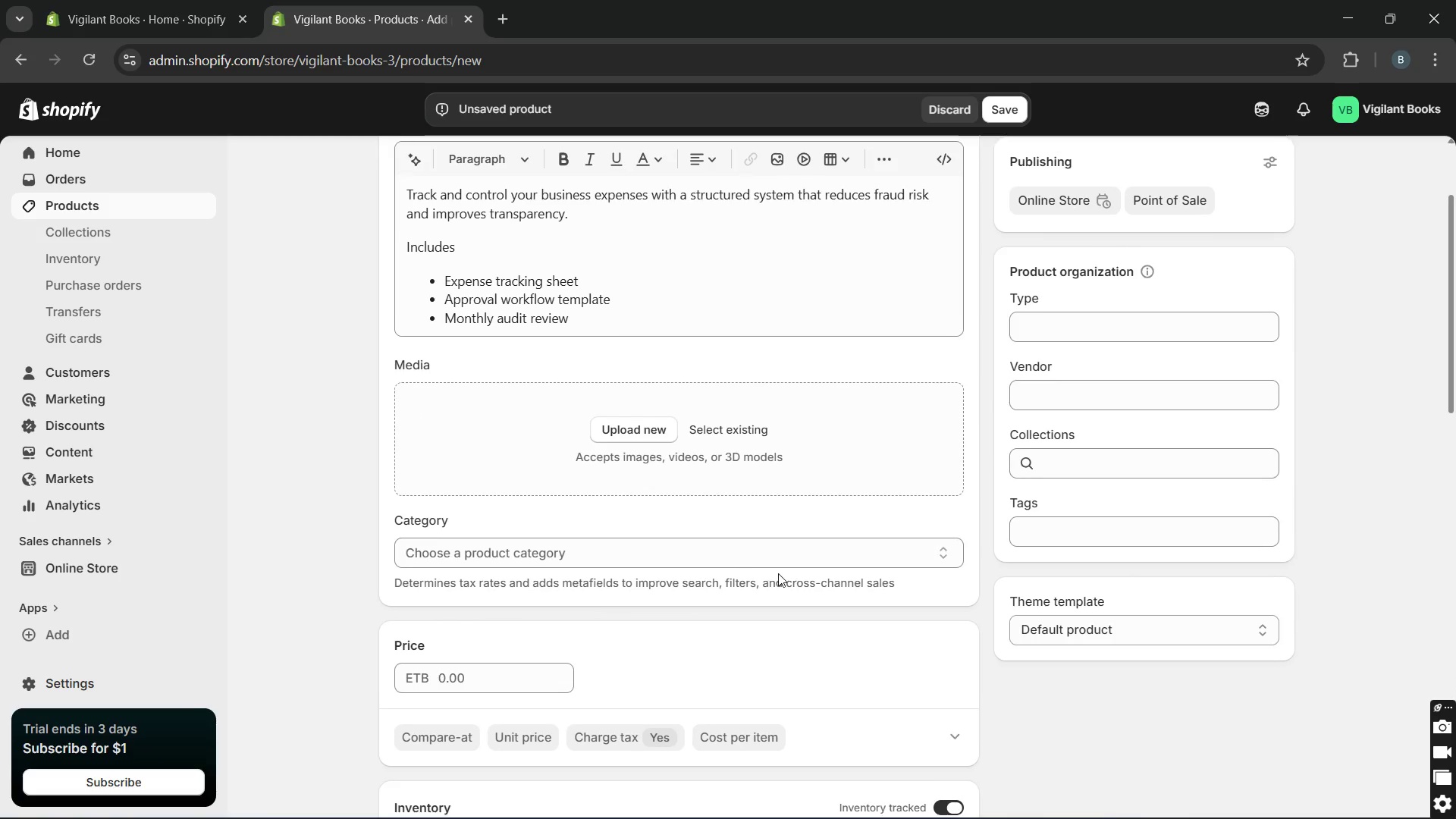 
wait(12.97)
 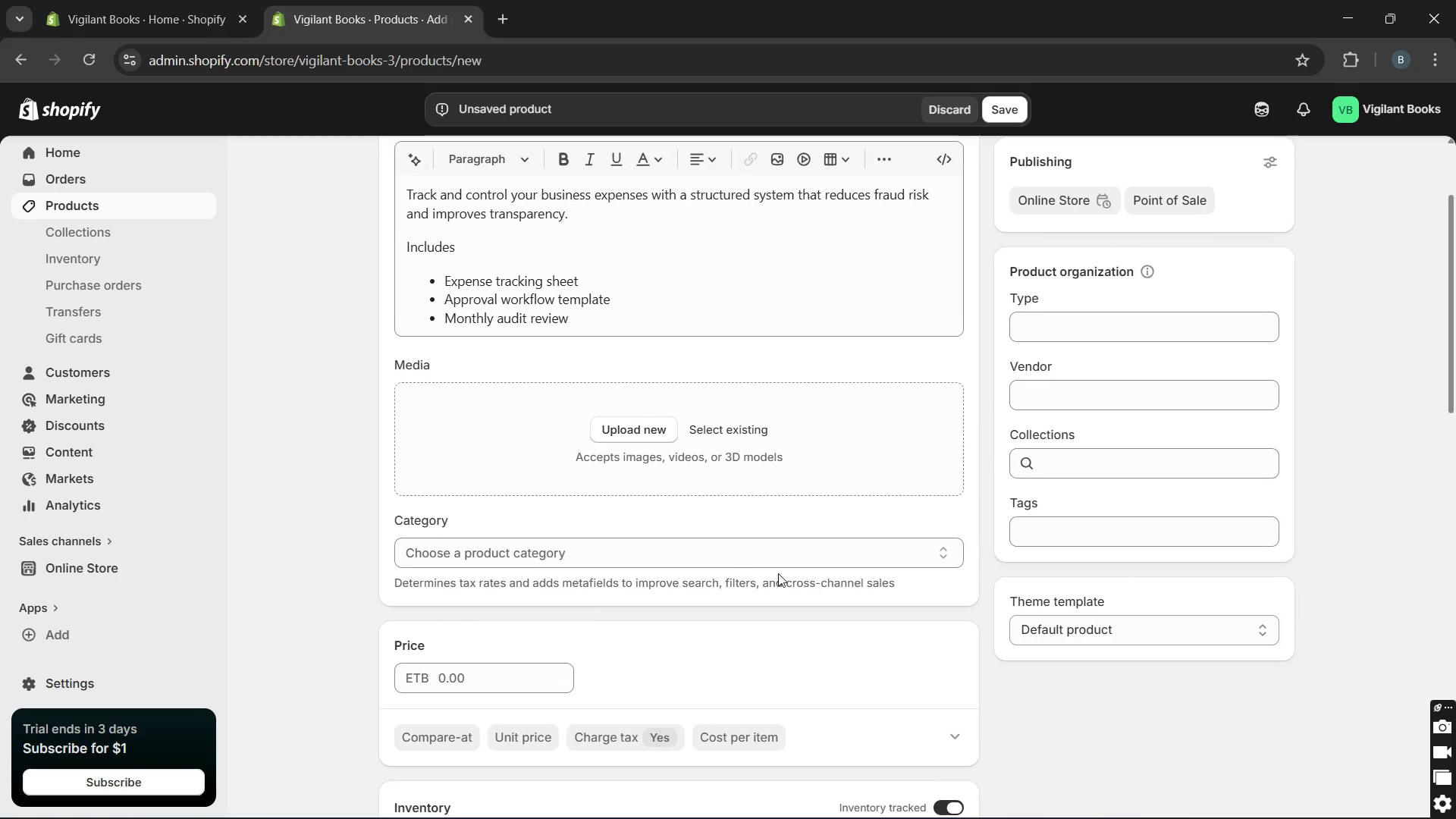 
left_click([952, 469])
 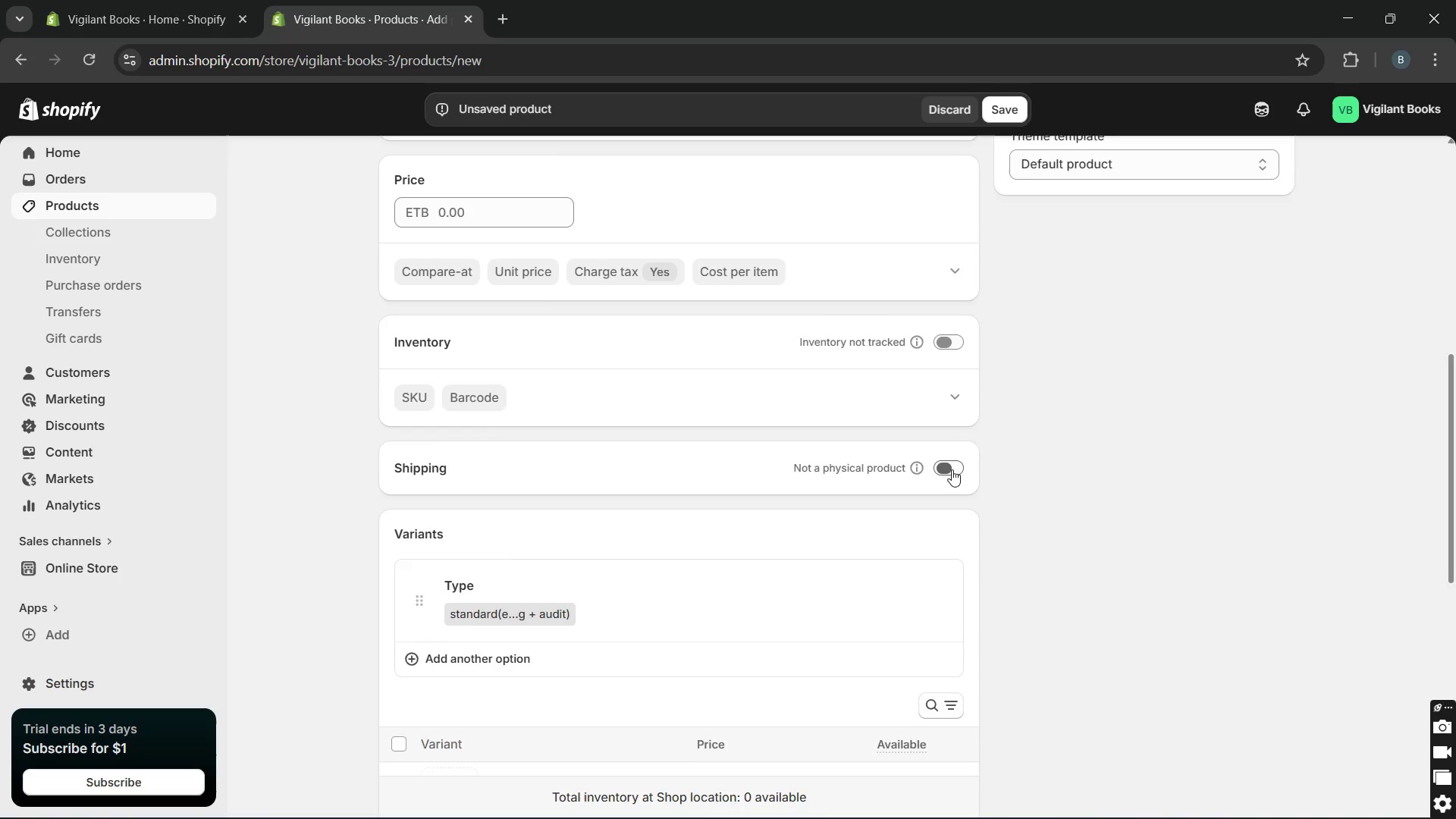 
wait(11.48)
 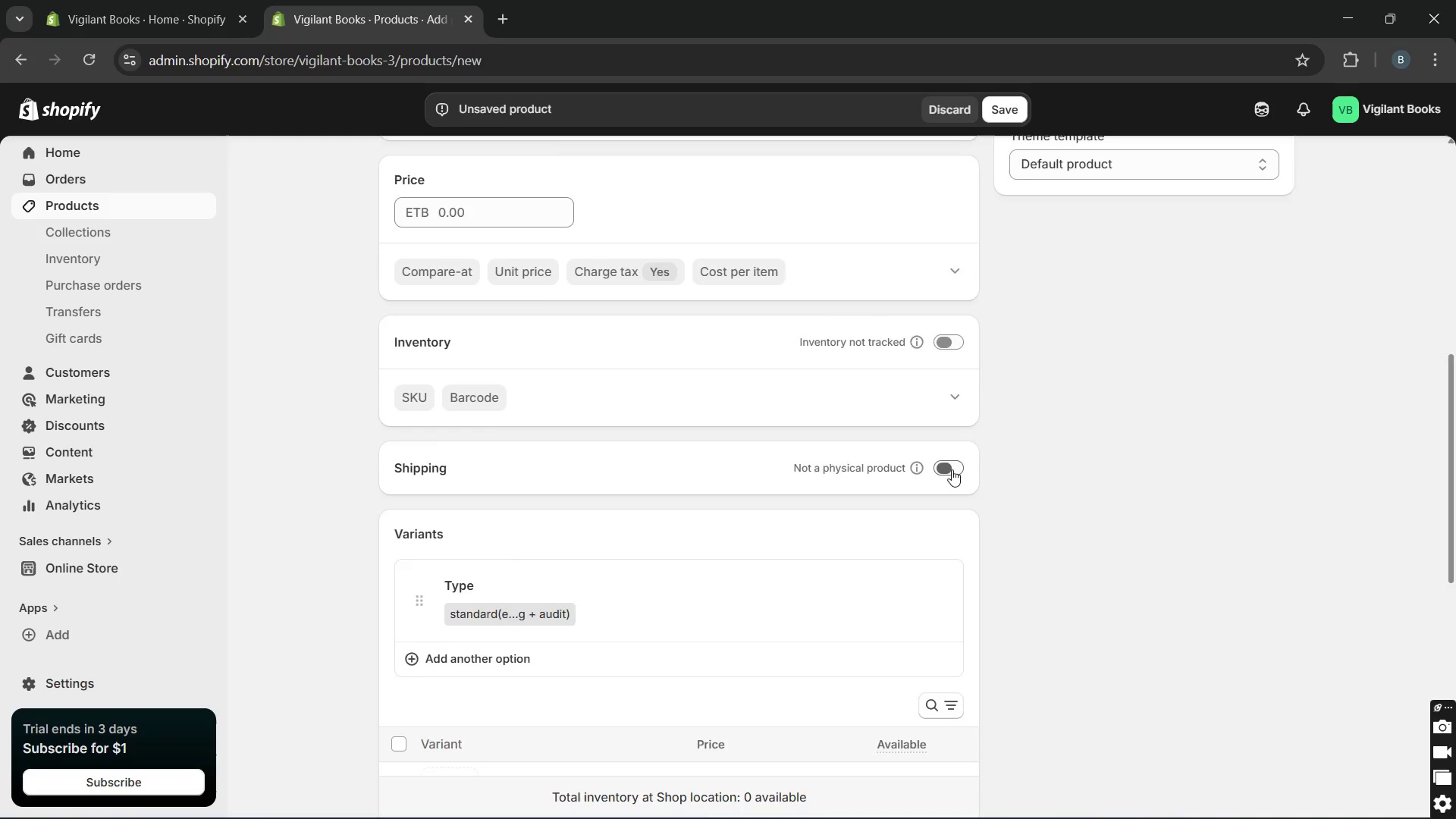 
left_click([654, 353])
 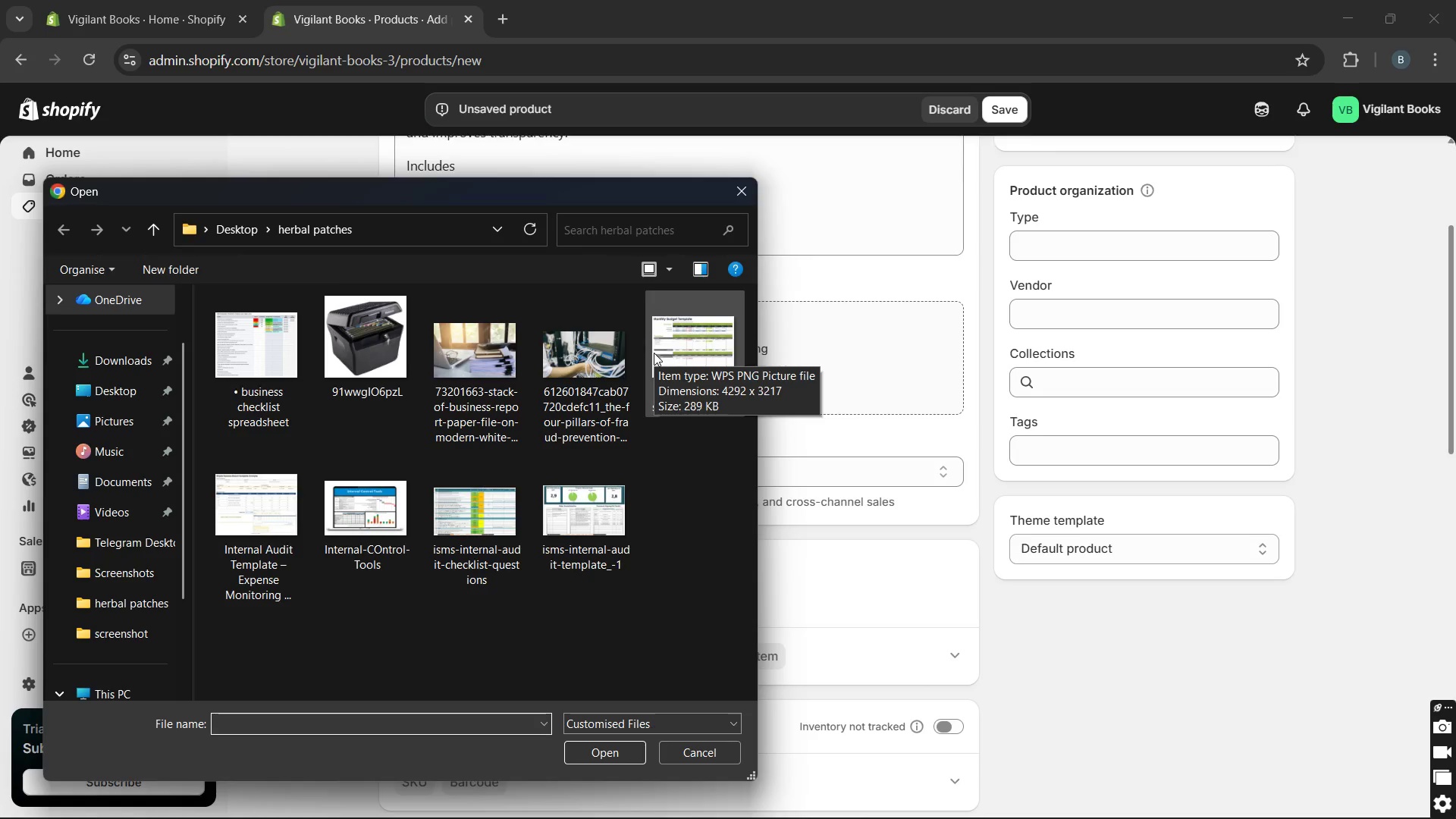 
wait(5.77)
 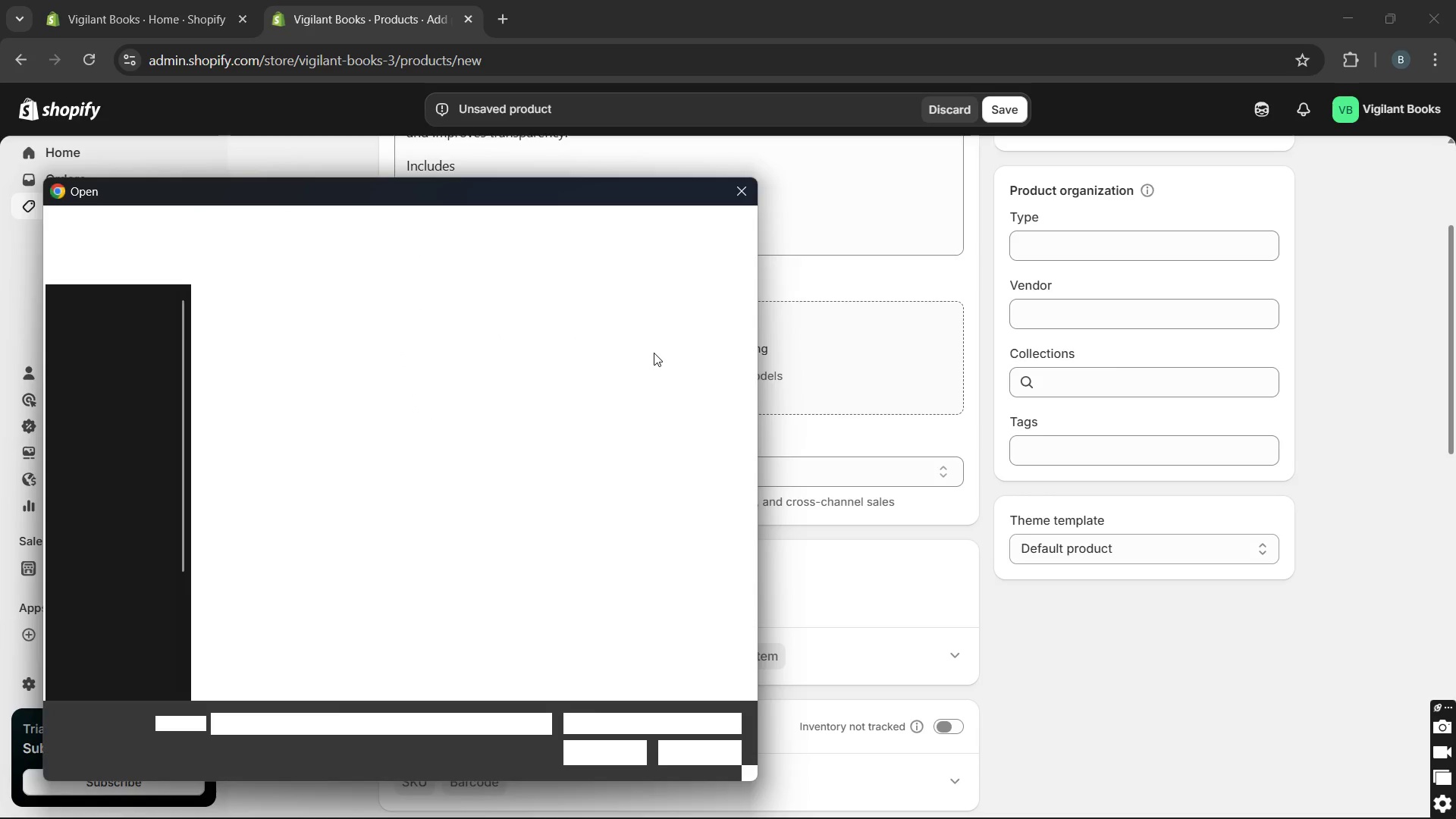 
left_click([284, 516])
 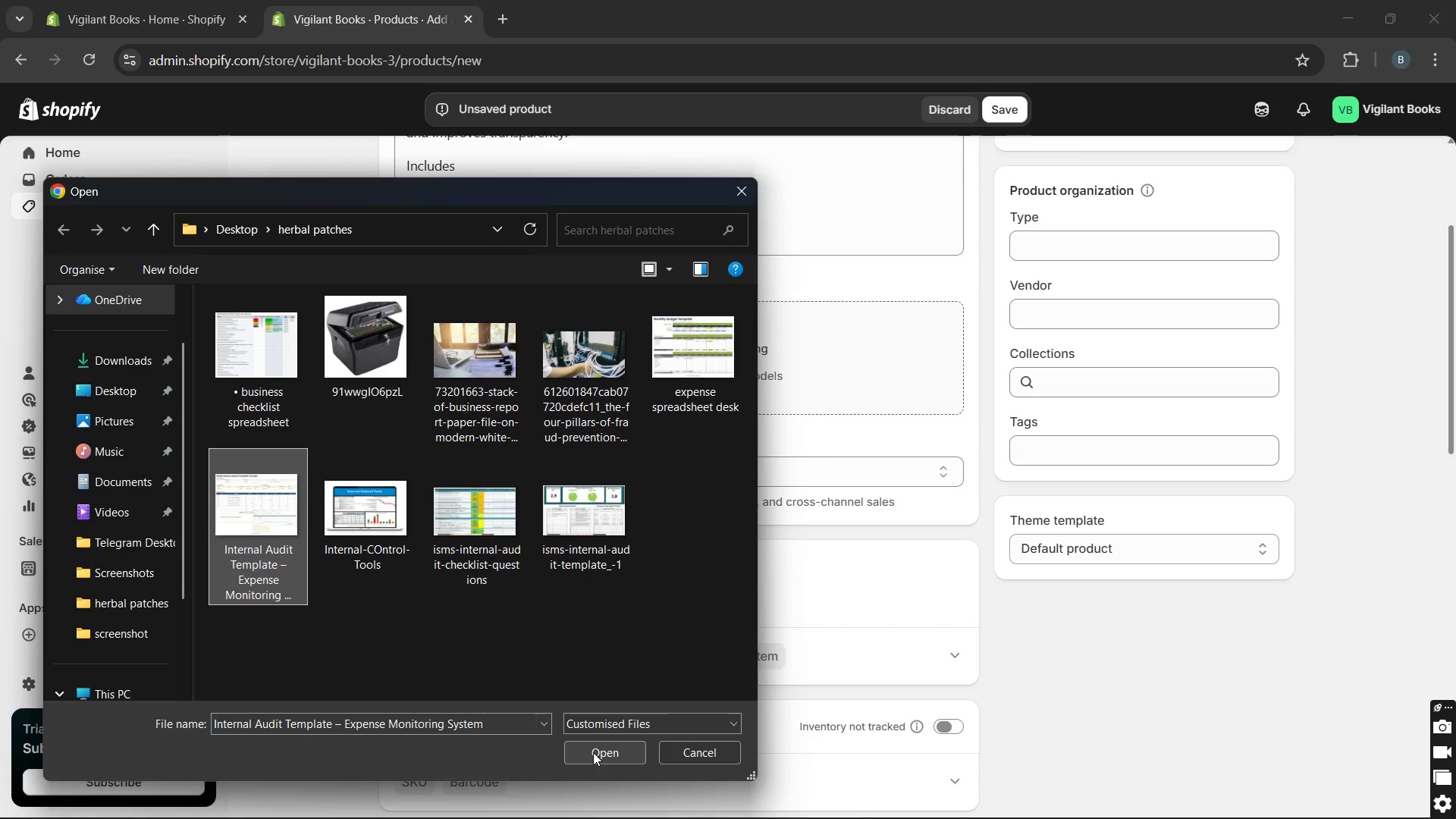 
left_click([593, 752])
 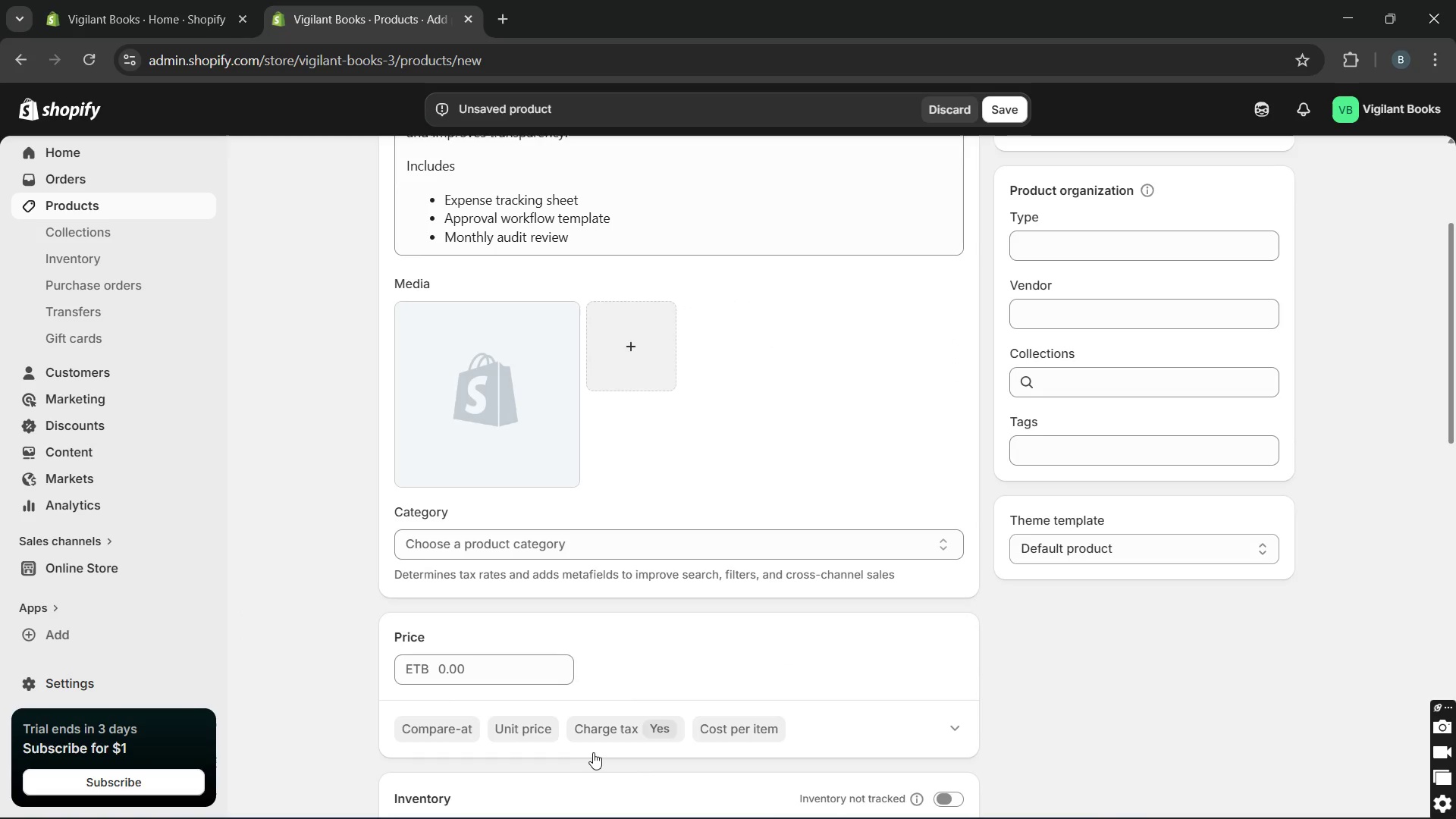 
wait(12.36)
 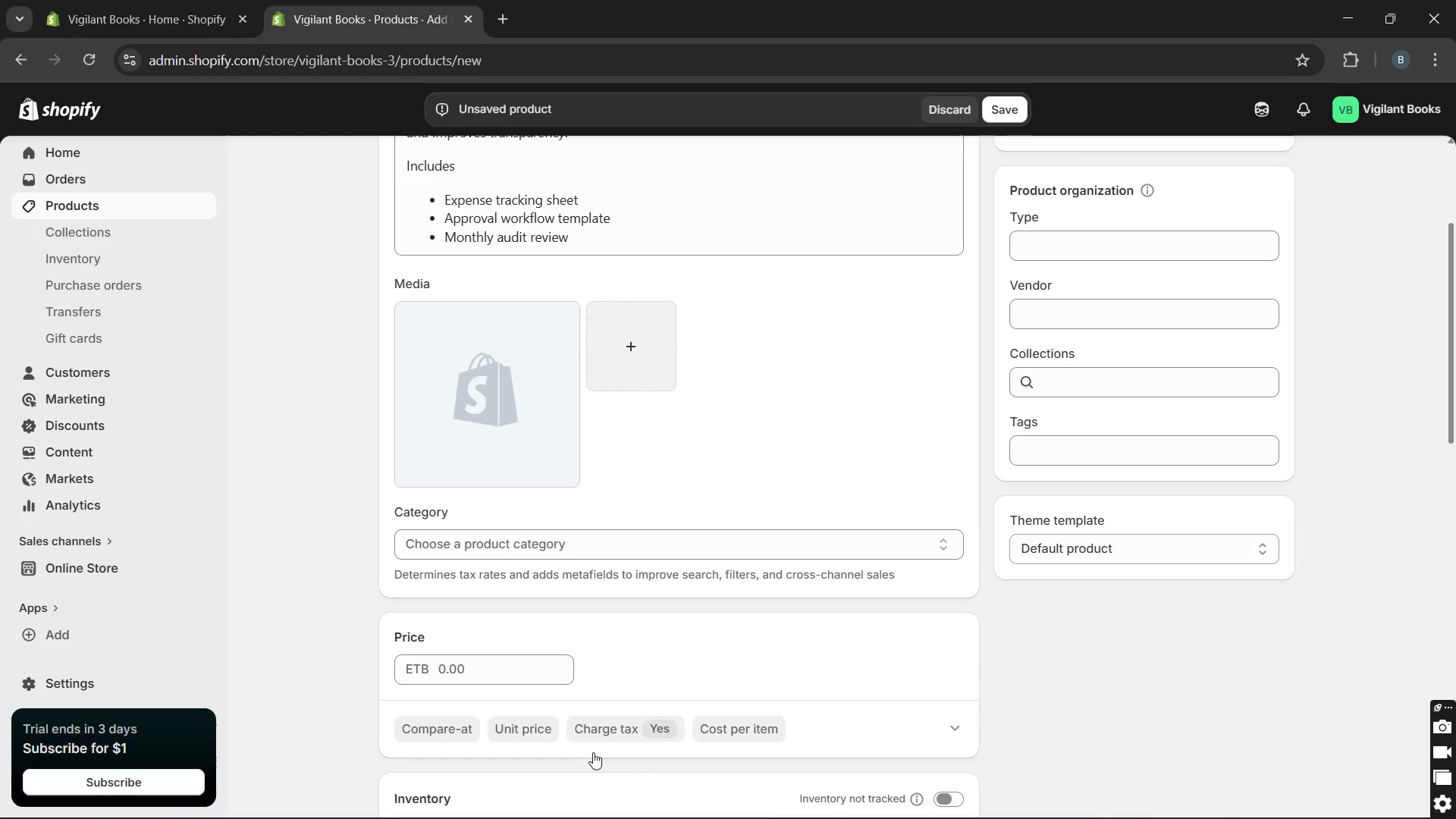 
left_click([532, 428])
 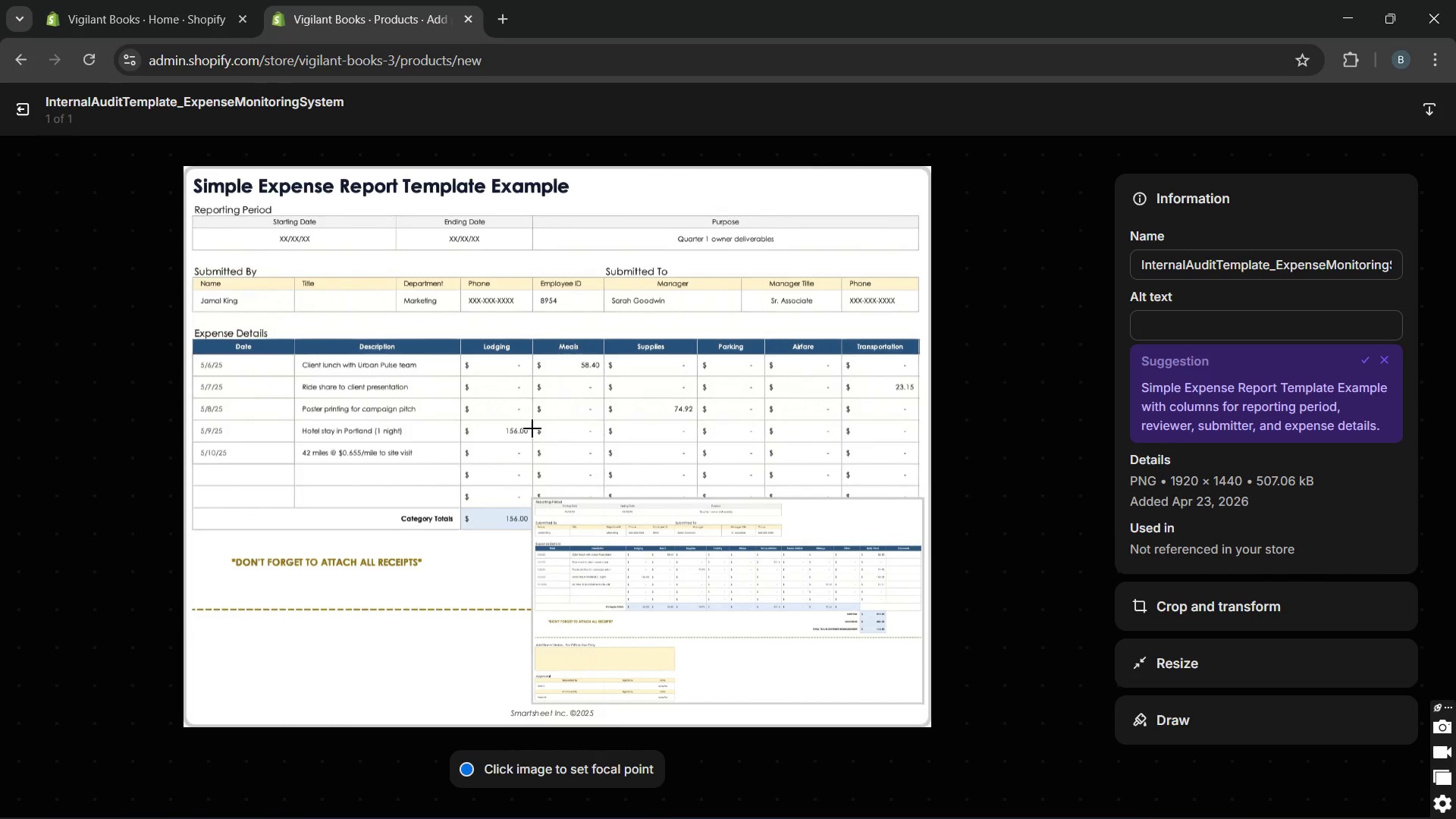 
wait(10.06)
 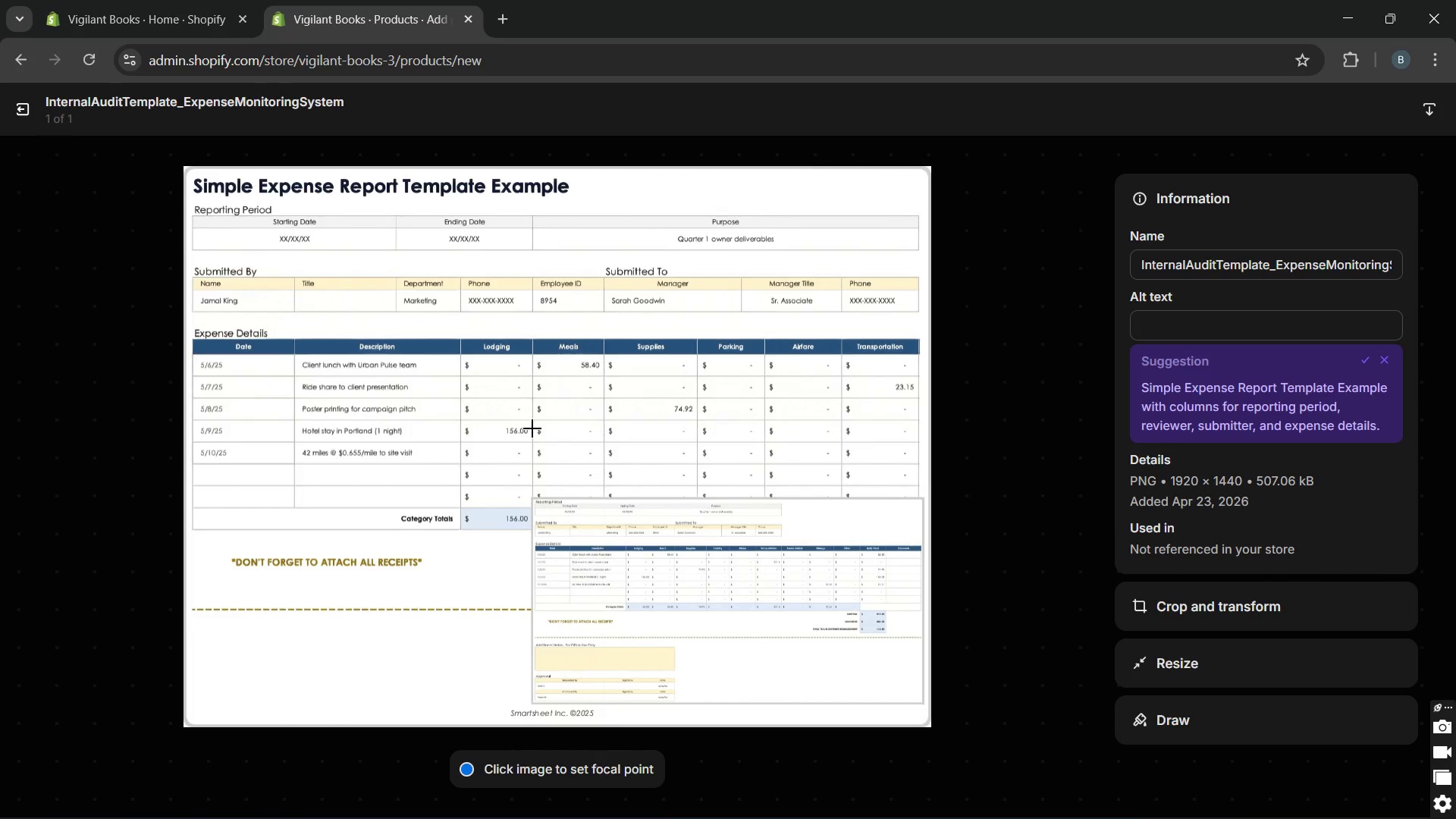 
left_click([1197, 330])
 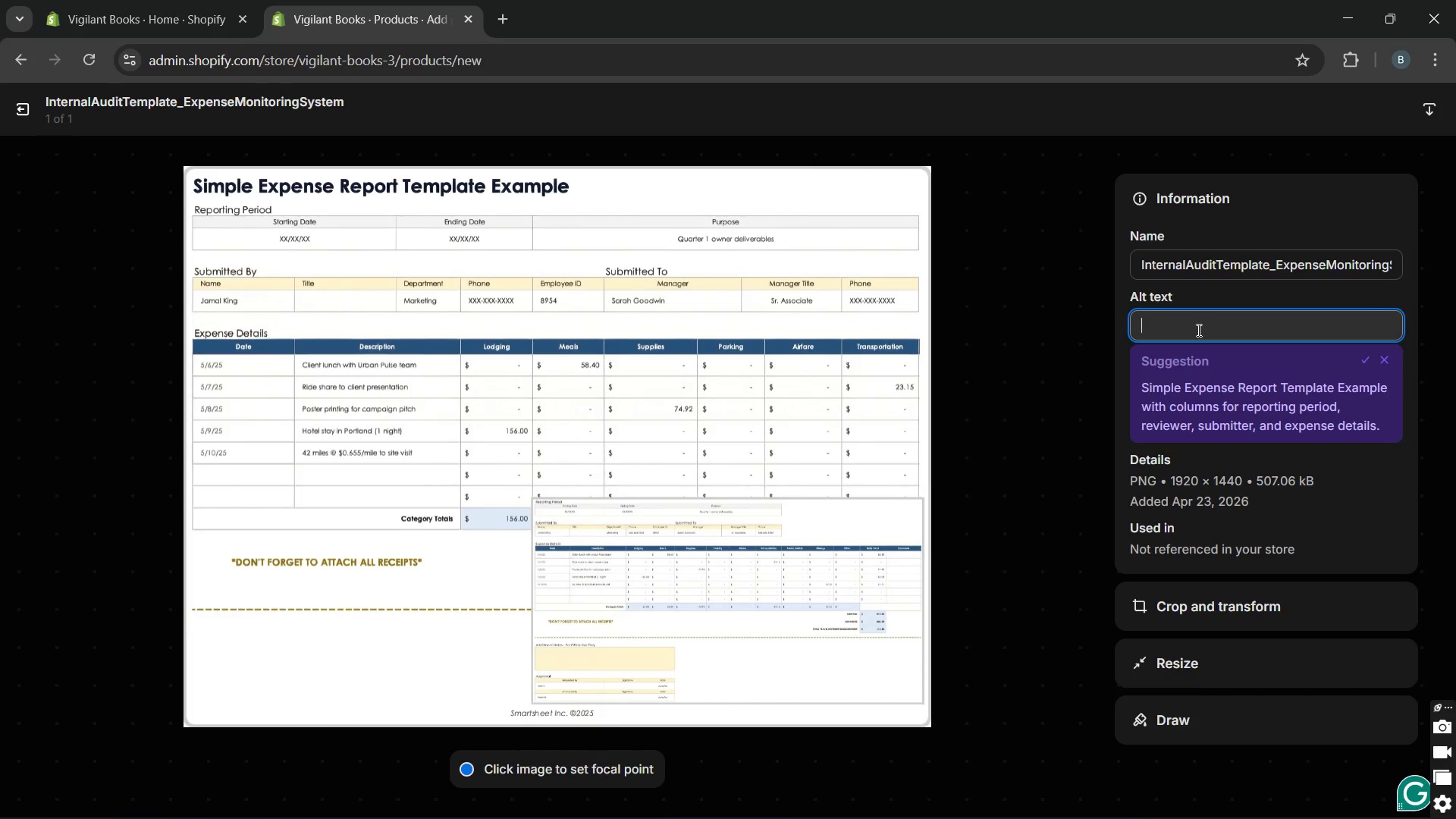 
type(Busine)
 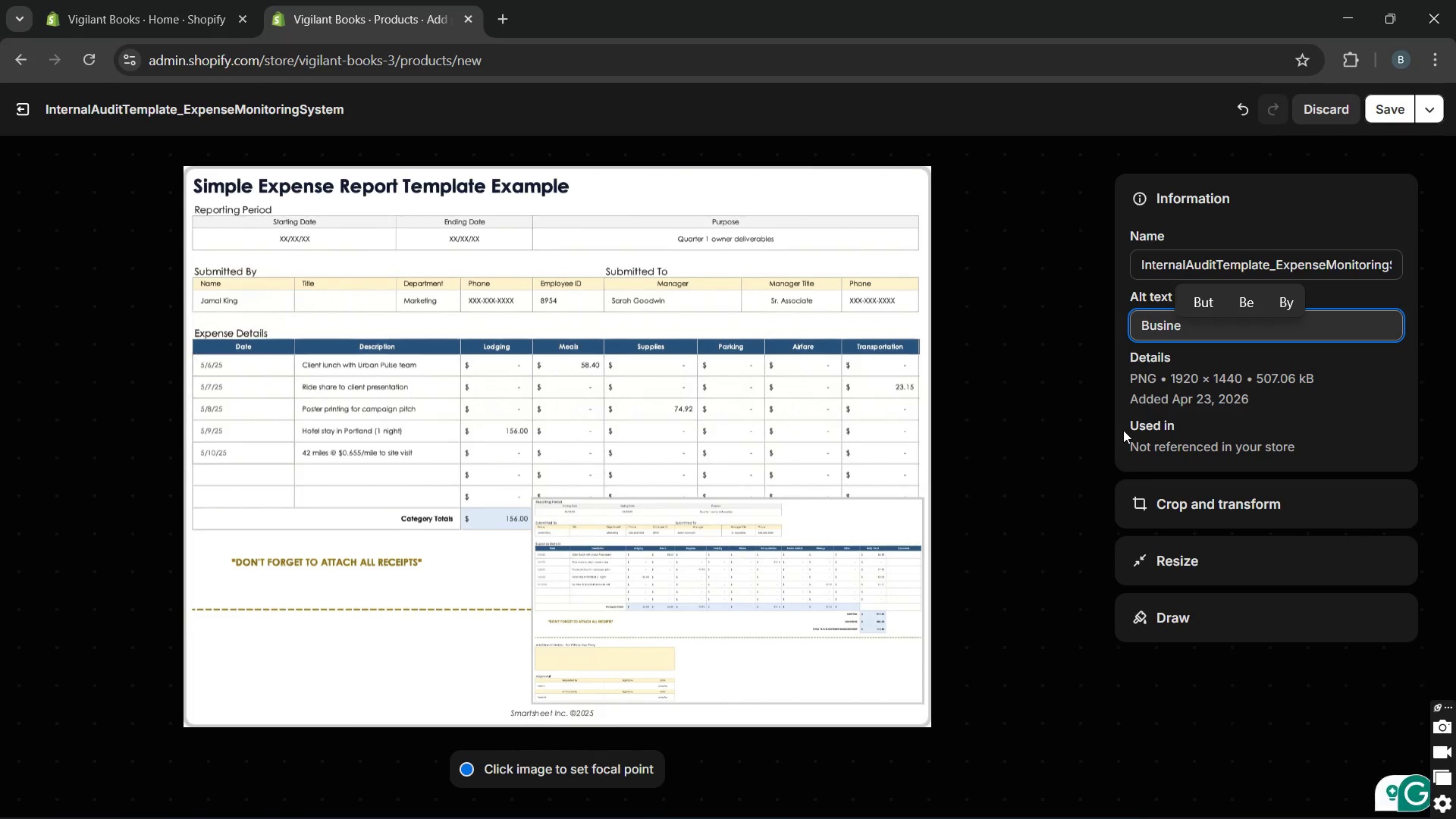 
type(ss expense monitoring audit r)
key(Backspace)
type(template for fraud prevention)
 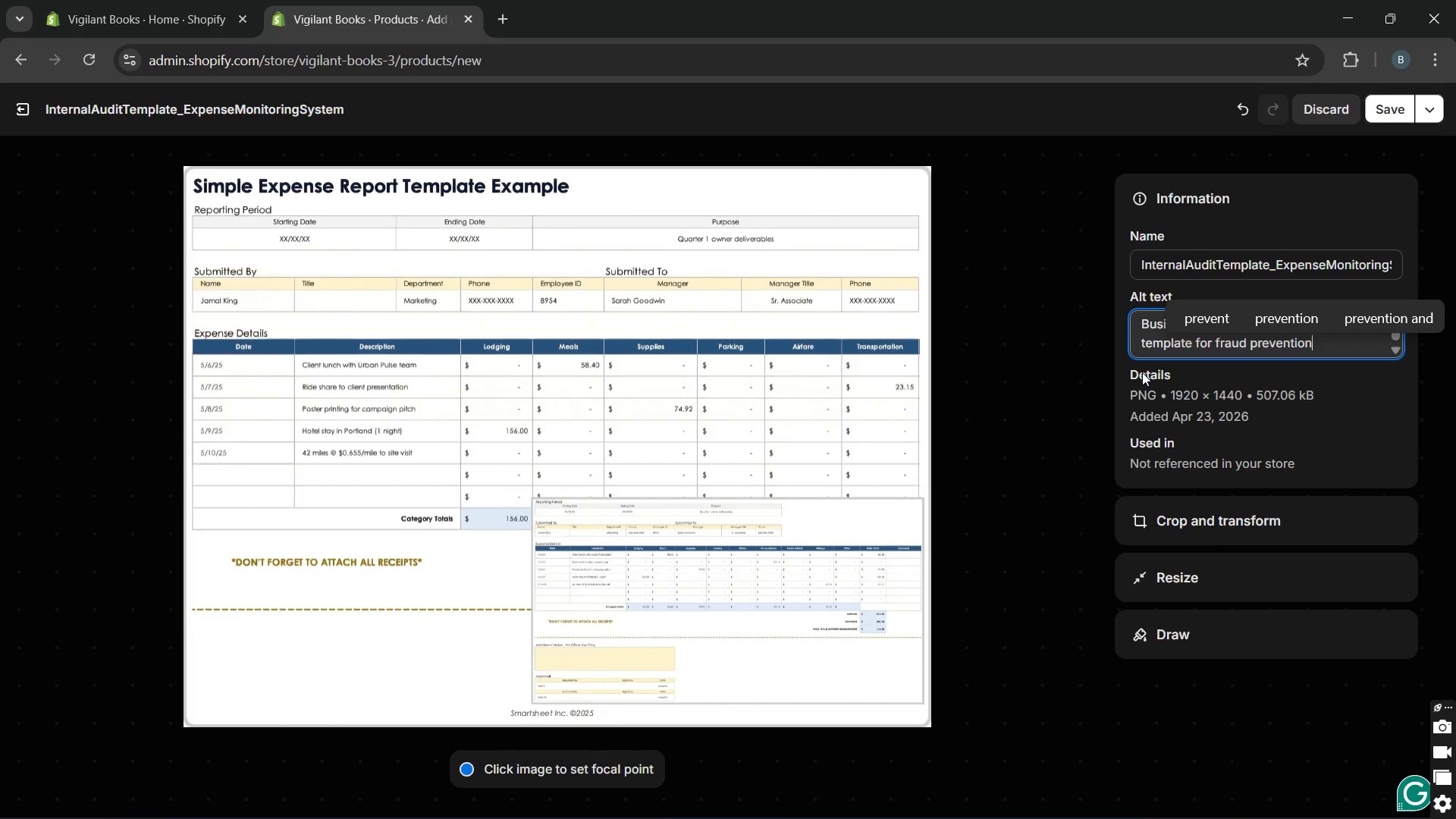 
wait(8.78)
 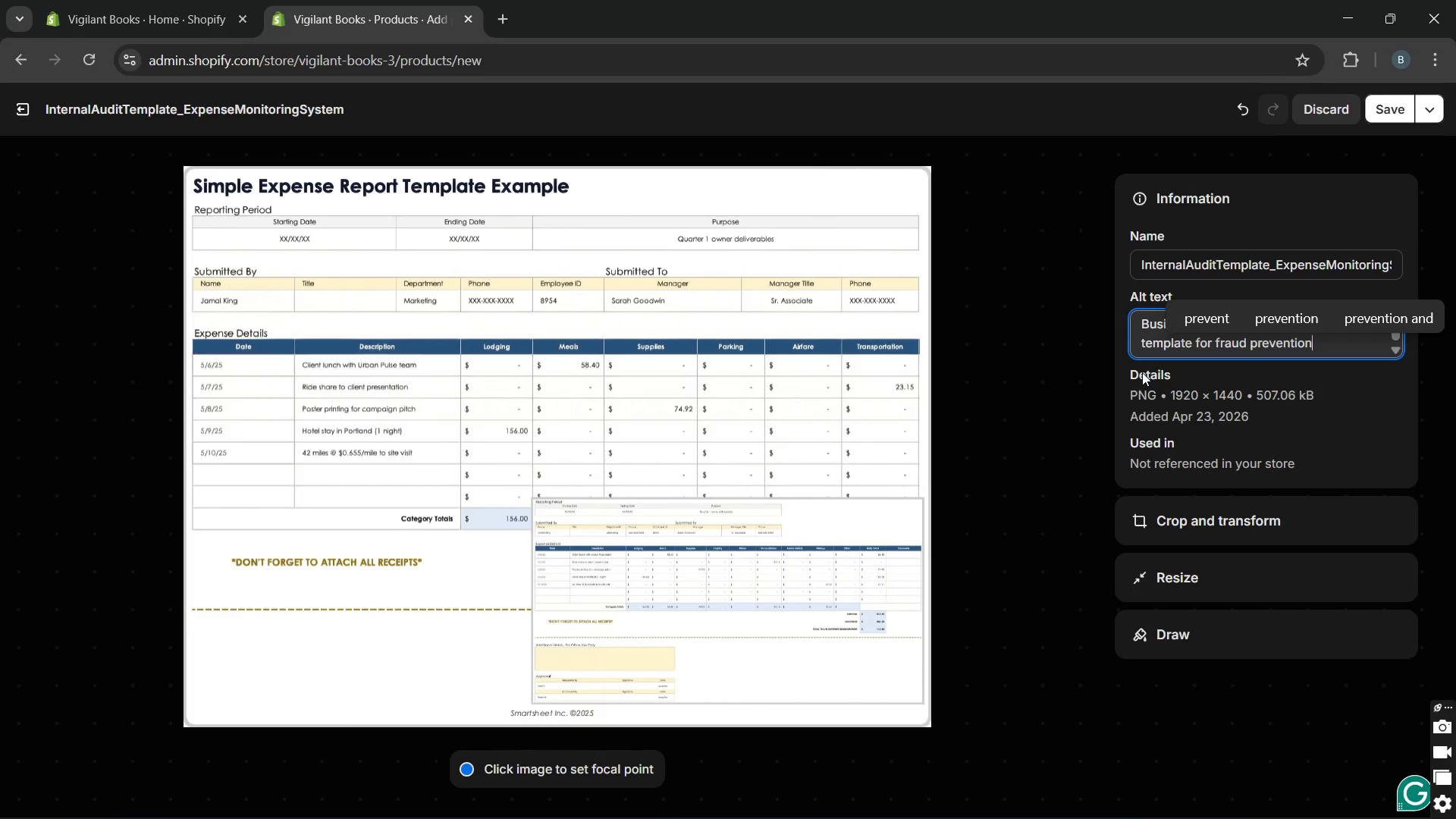 
left_click([1390, 116])
 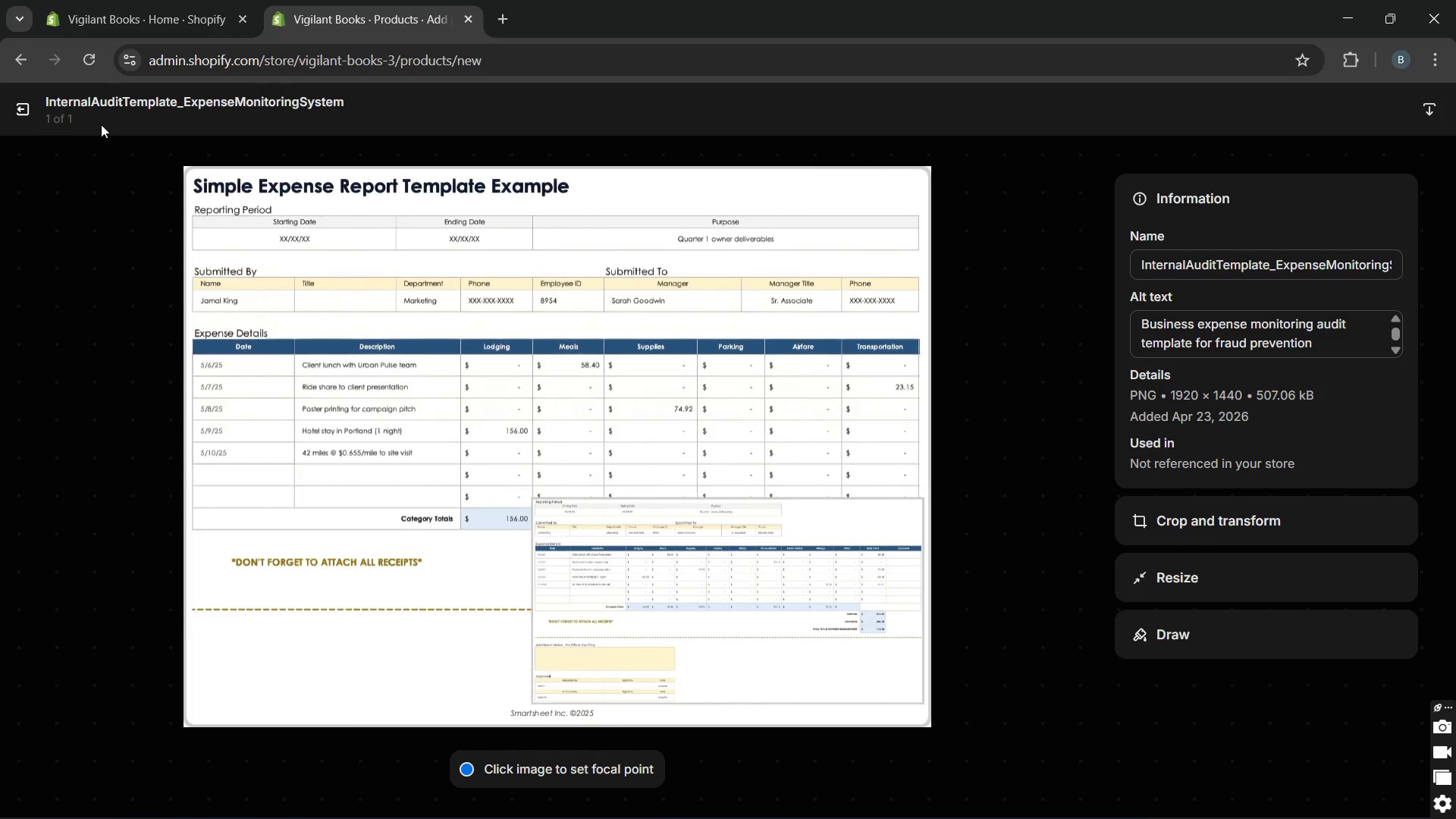 
wait(6.62)
 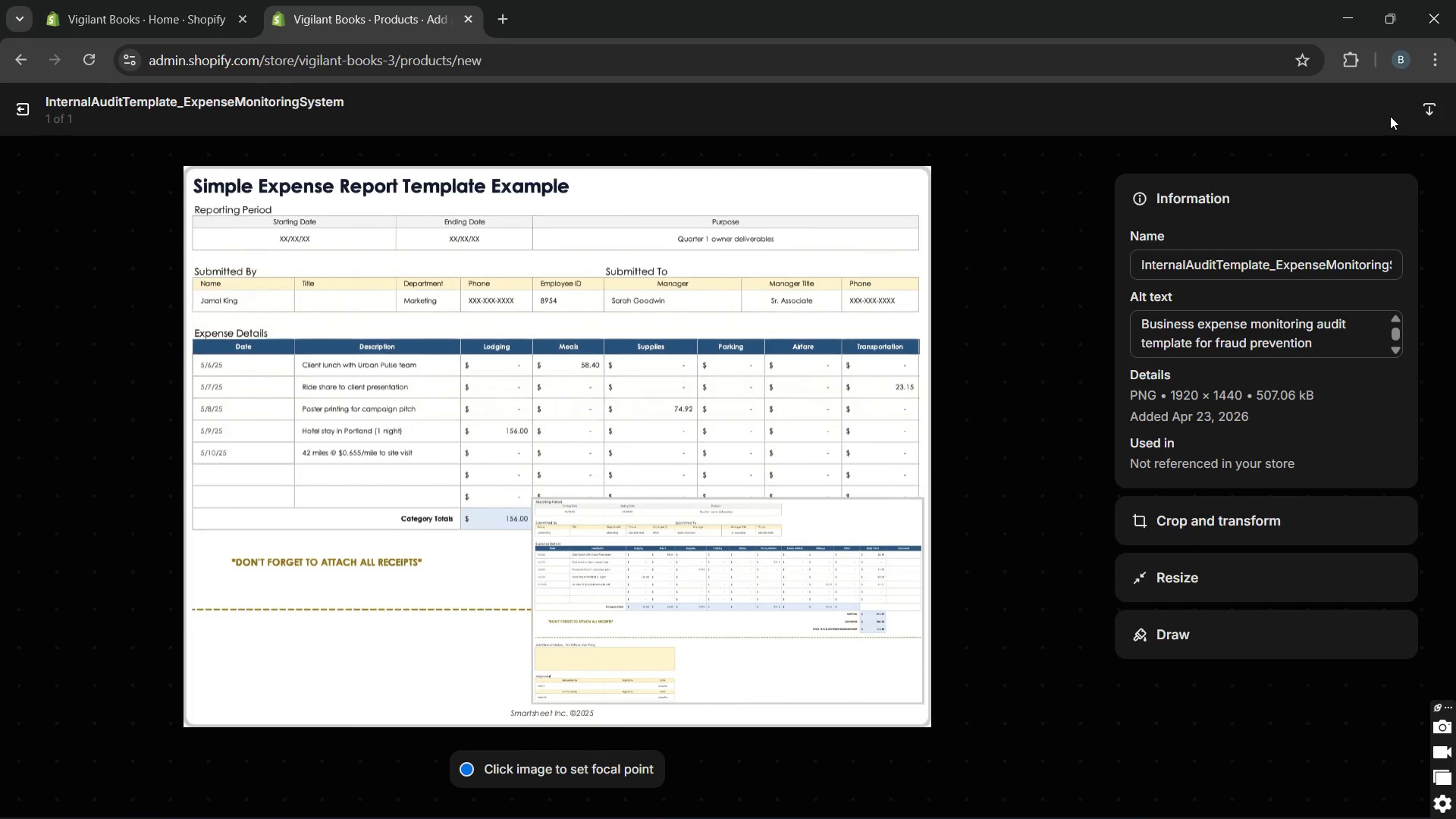 
left_click([16, 115])
 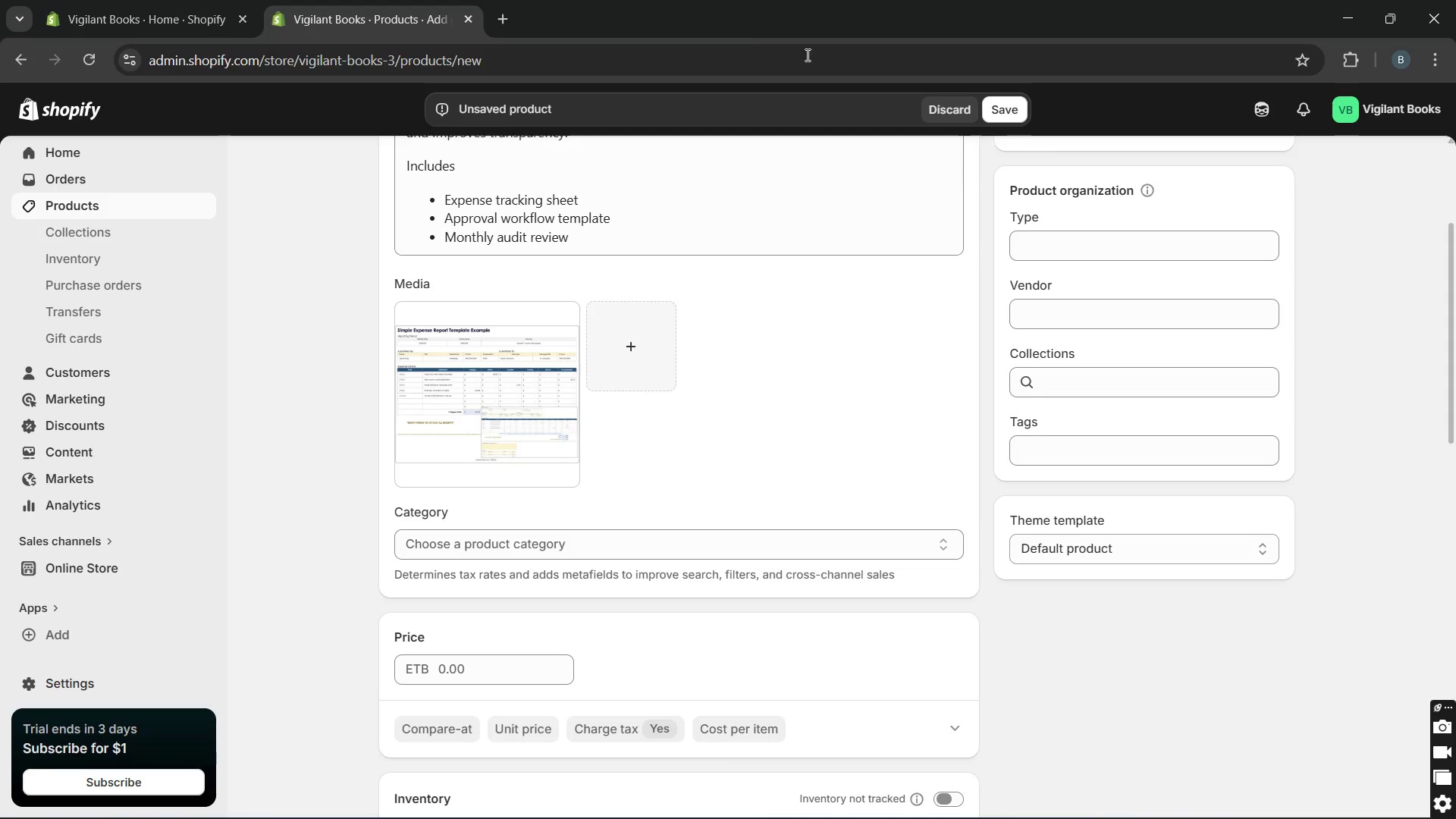 
wait(5.56)
 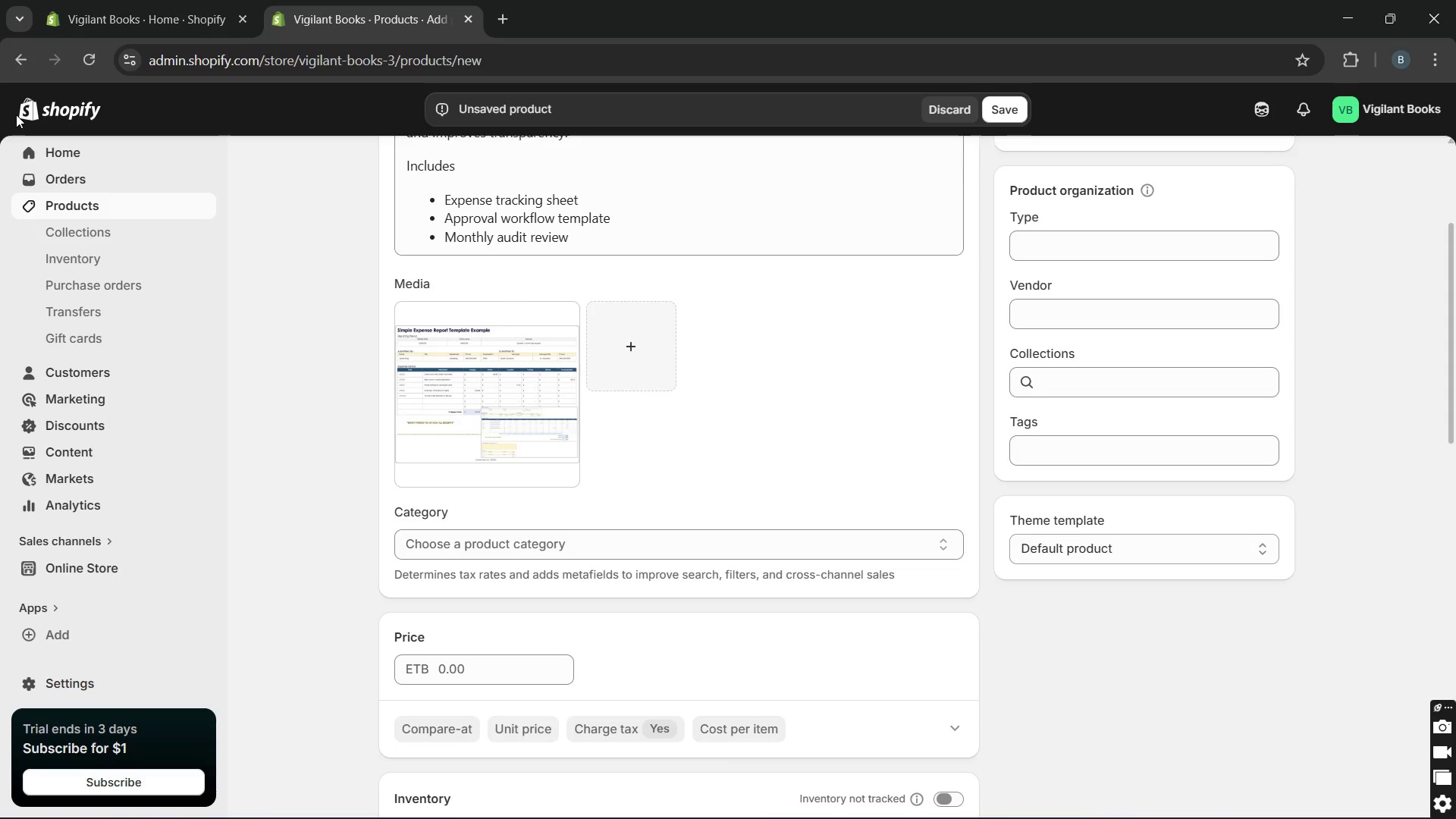 
left_click([1017, 118])
 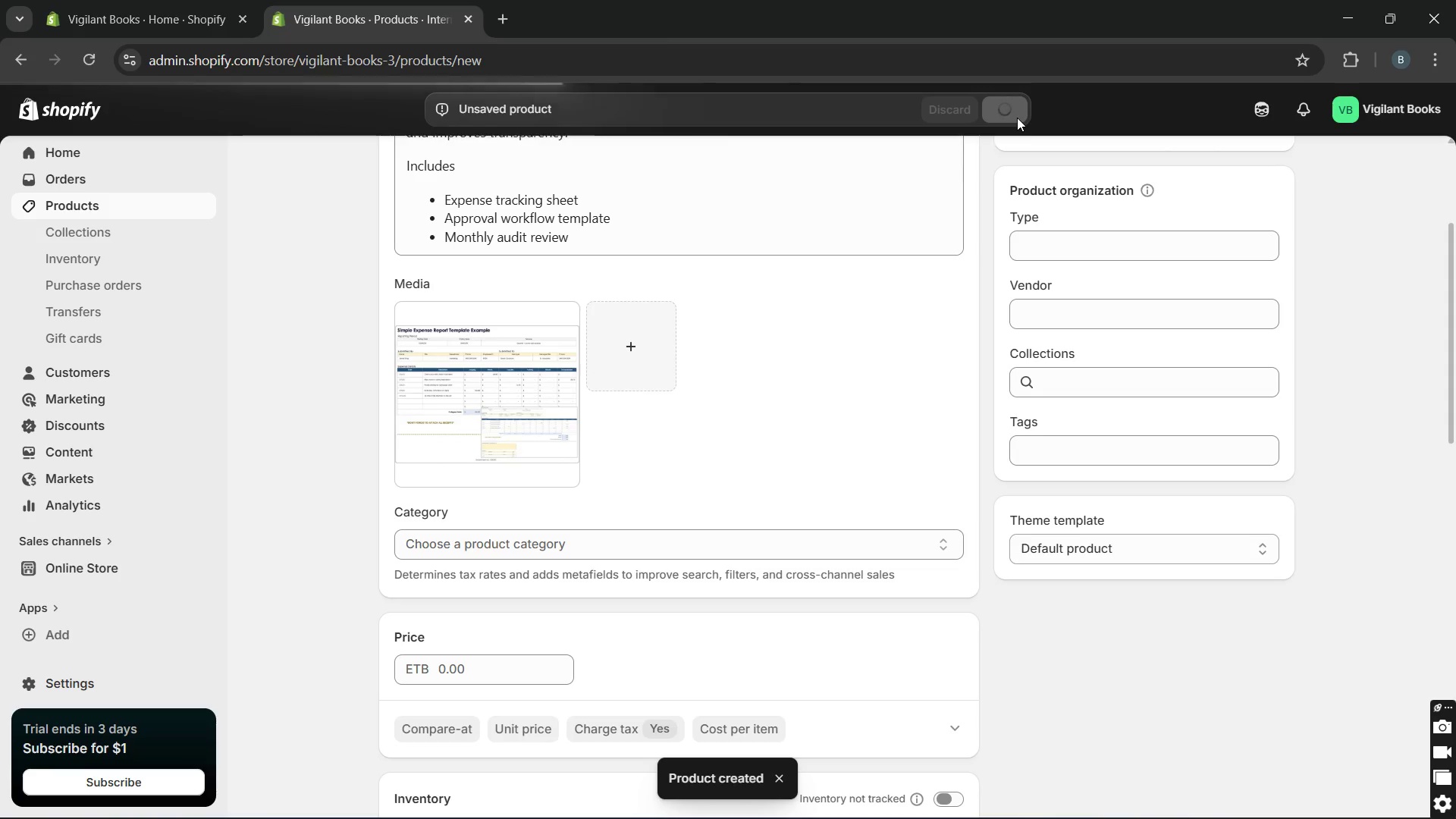 
wait(9.67)
 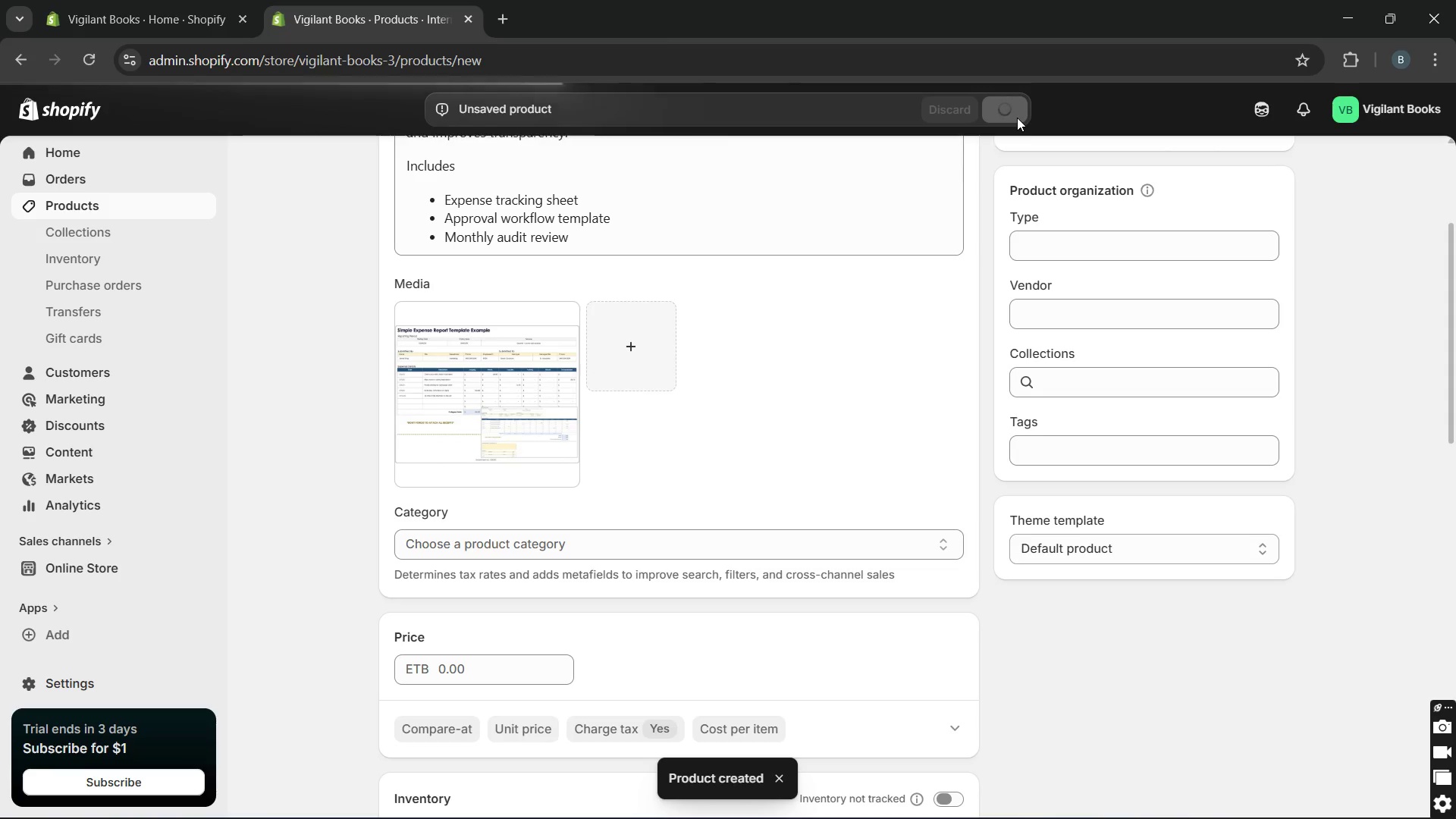 
left_click([182, 206])
 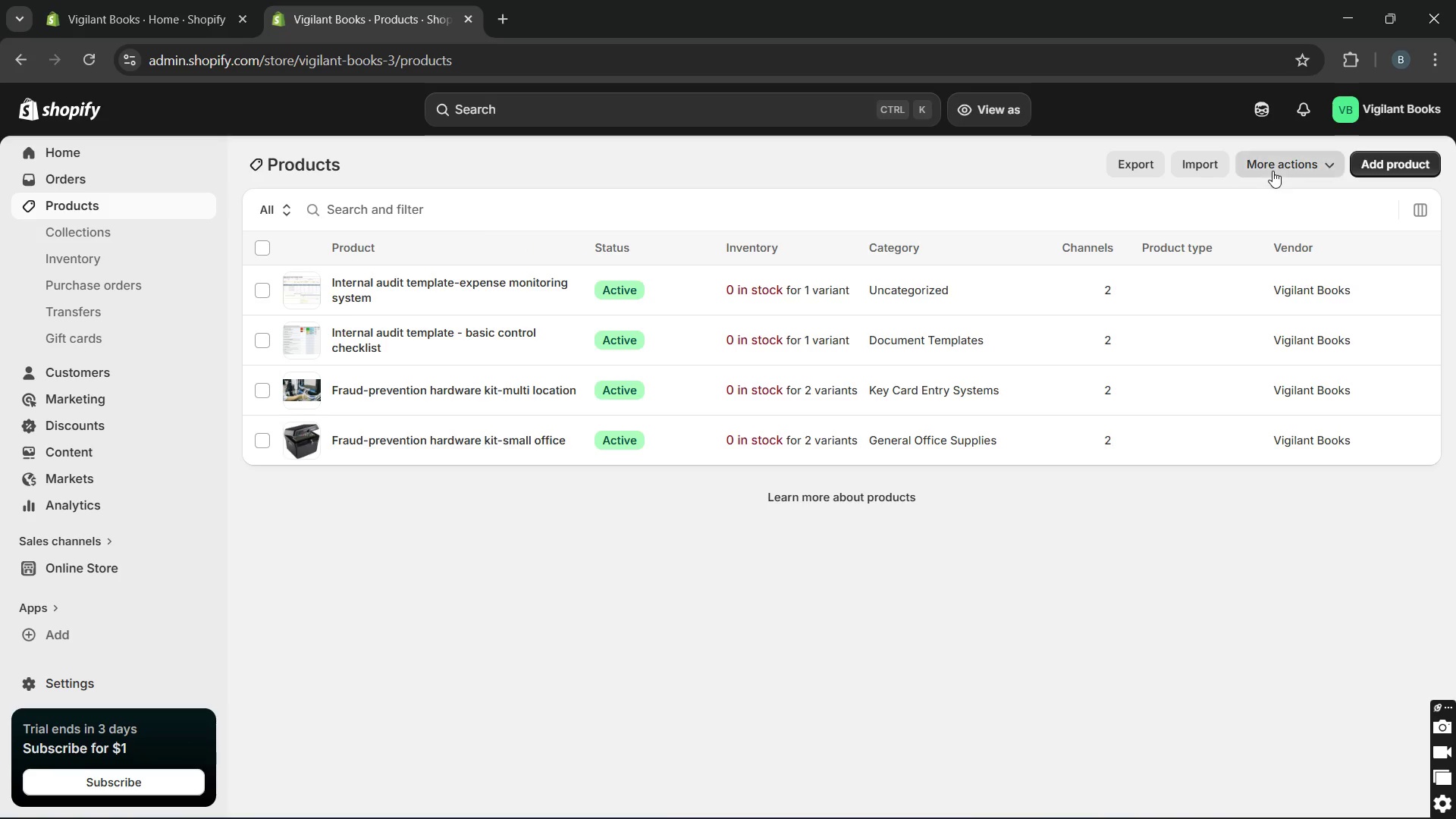 
left_click([1401, 163])
 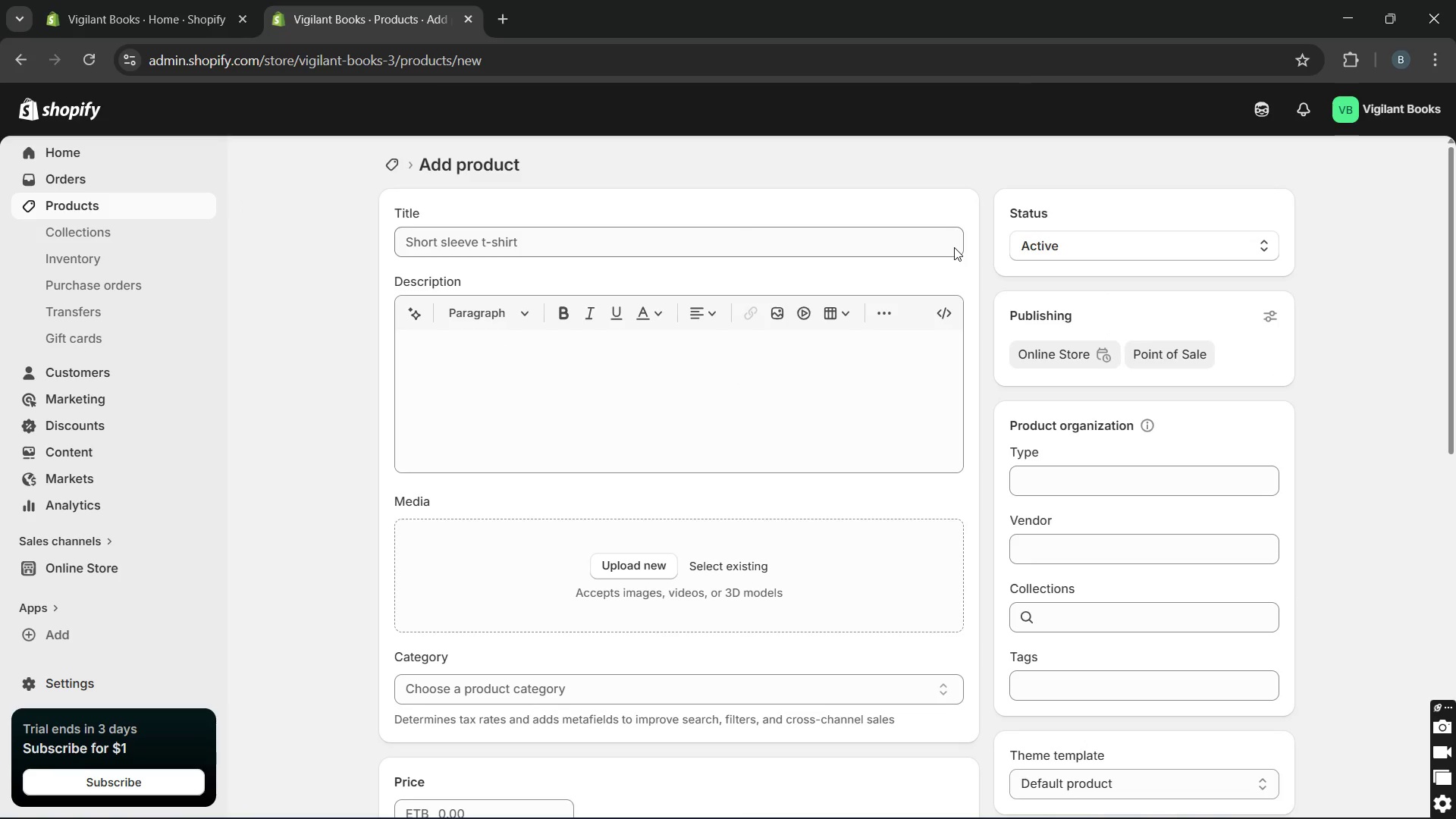 
left_click([927, 247])
 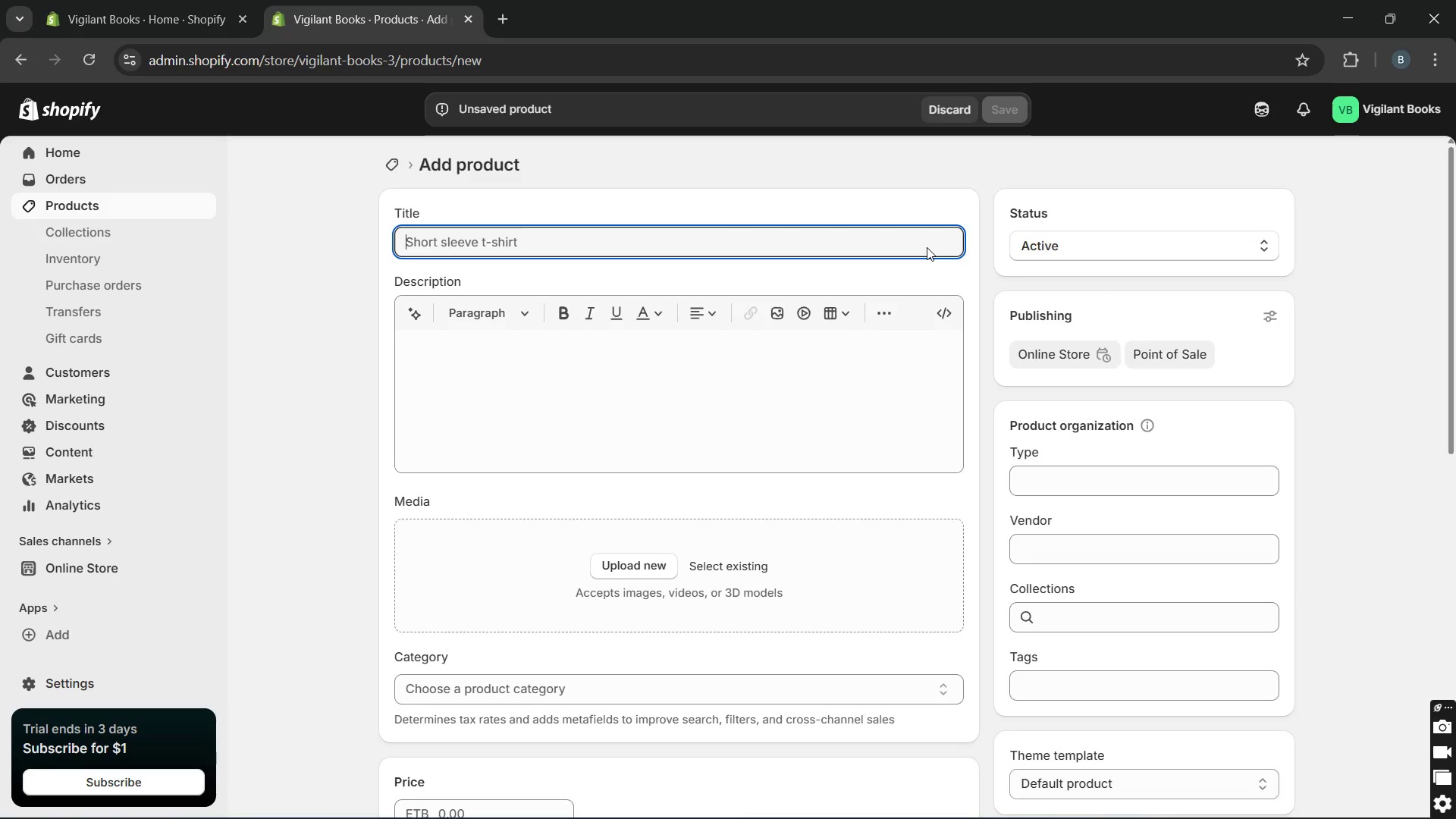 
type(Internal audit template - full audit toolkit)
 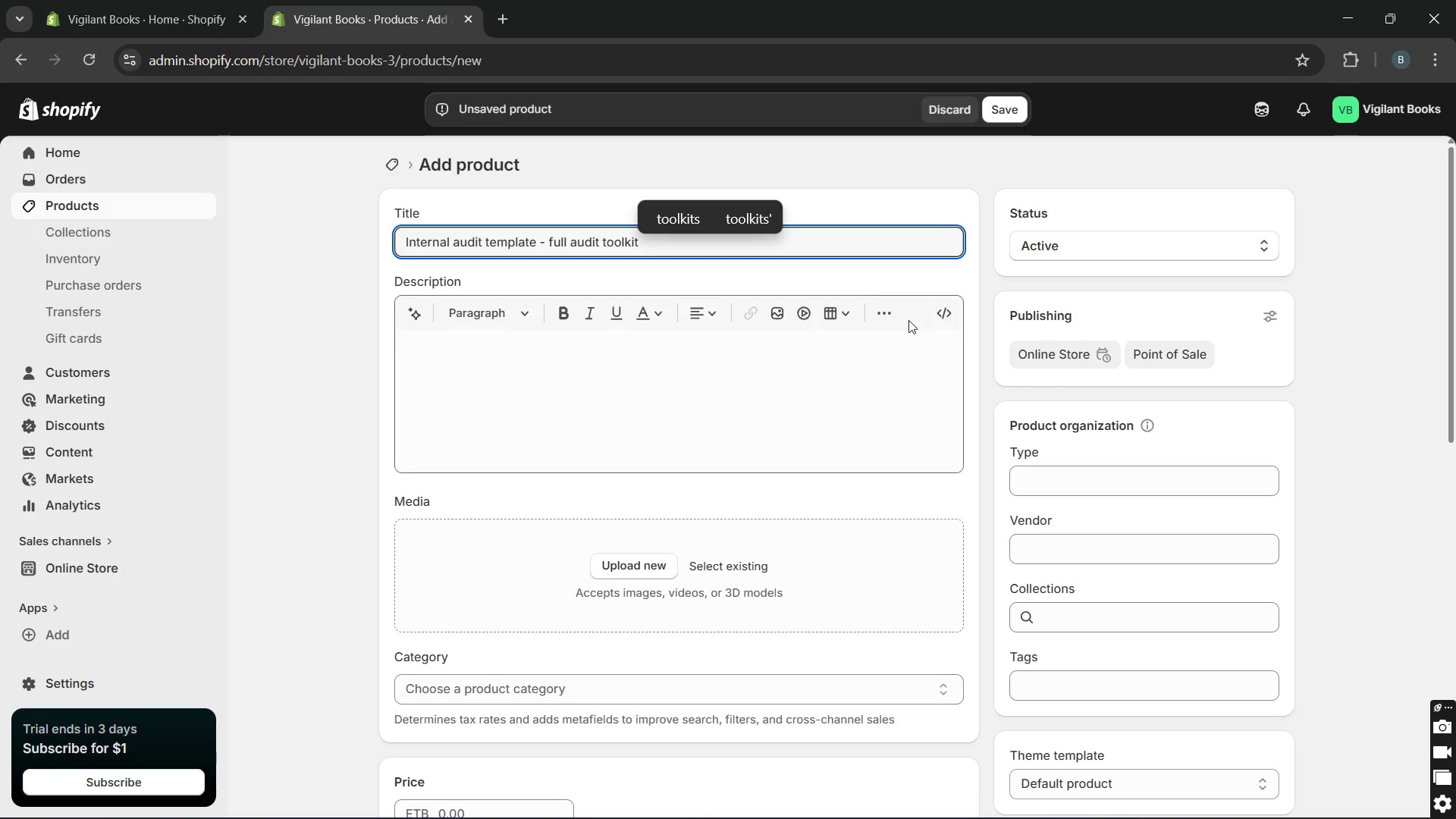 
left_click([881, 395])
 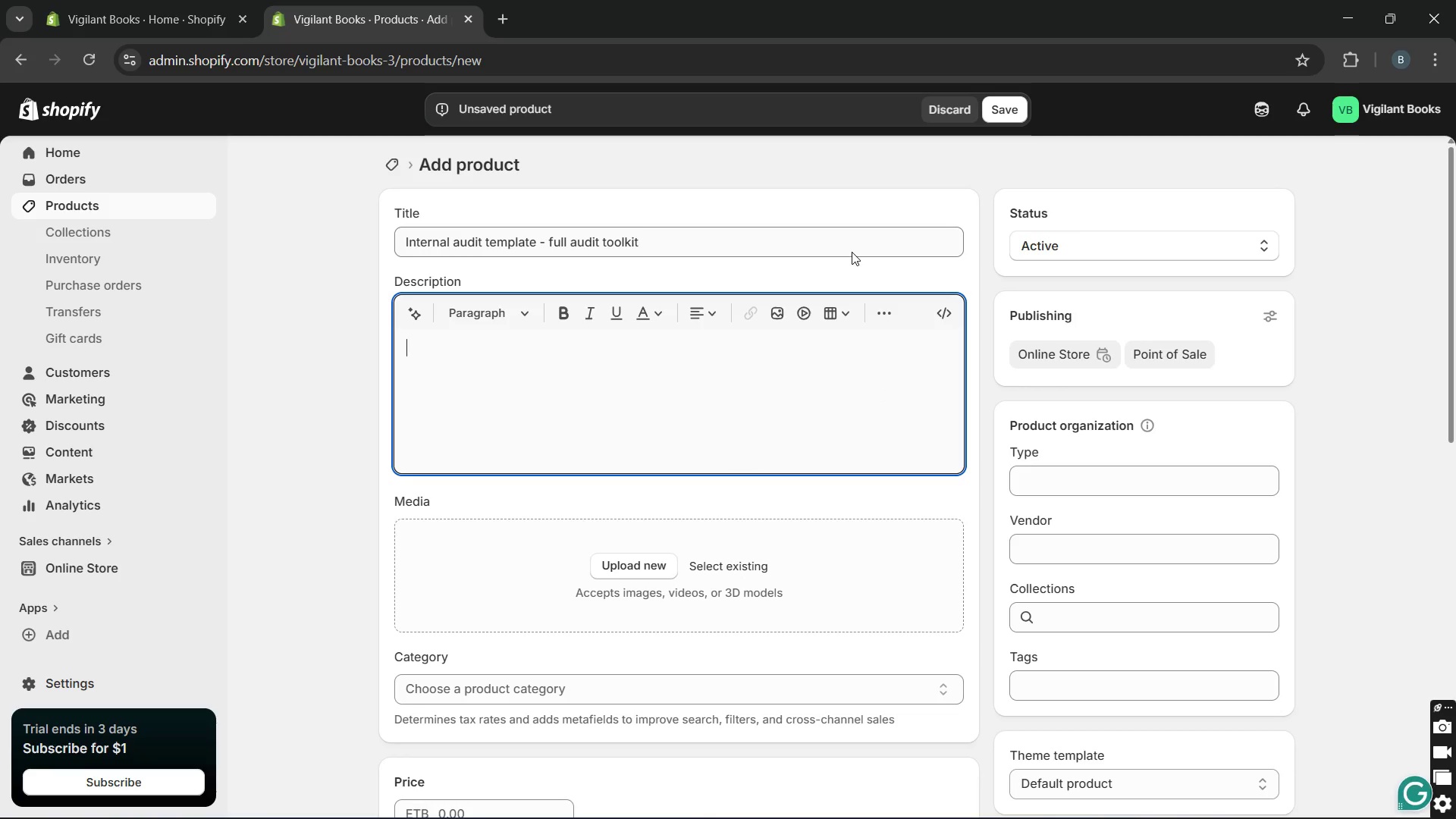 
left_click([852, 252])
 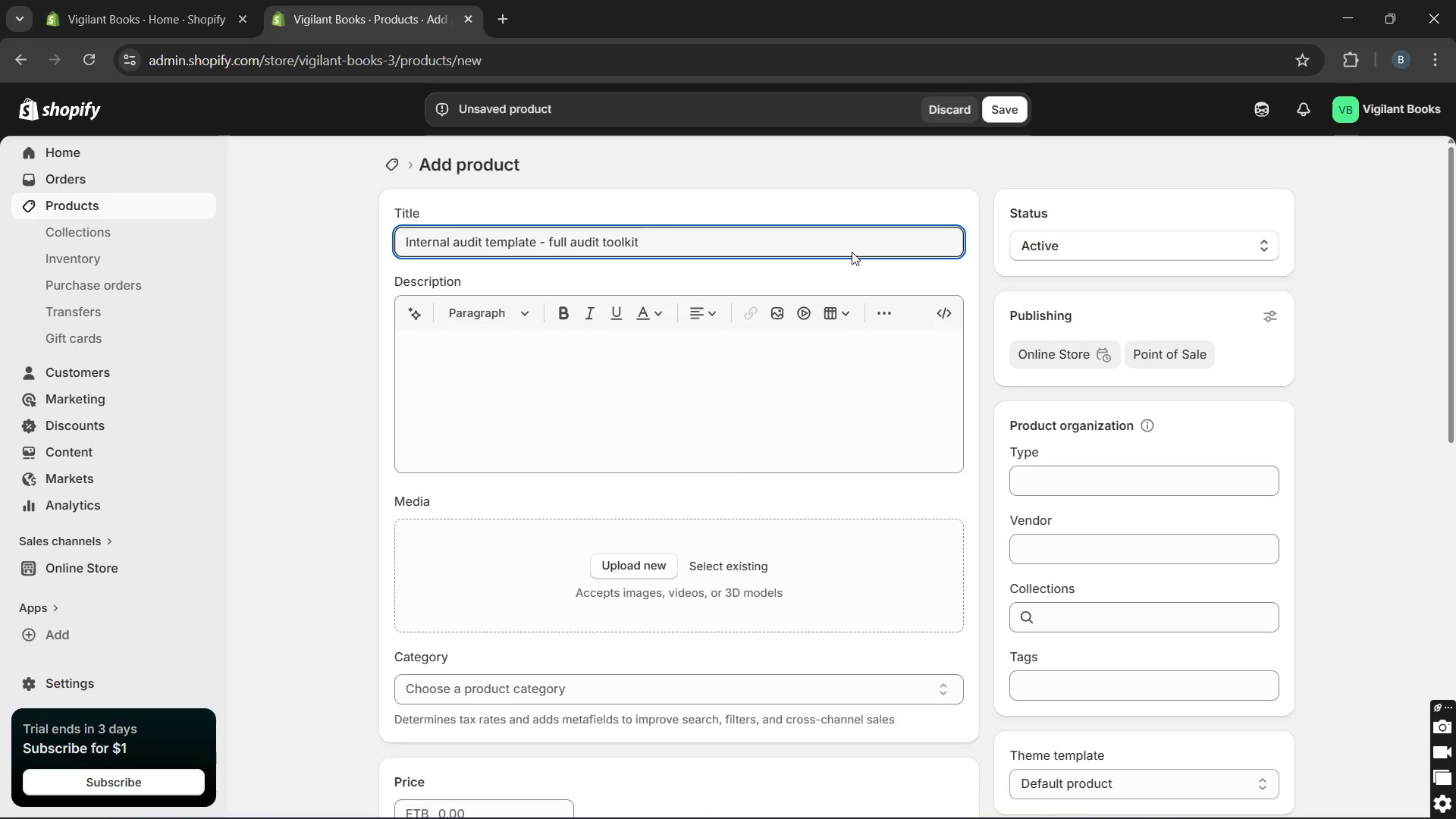 
left_click([852, 252])
 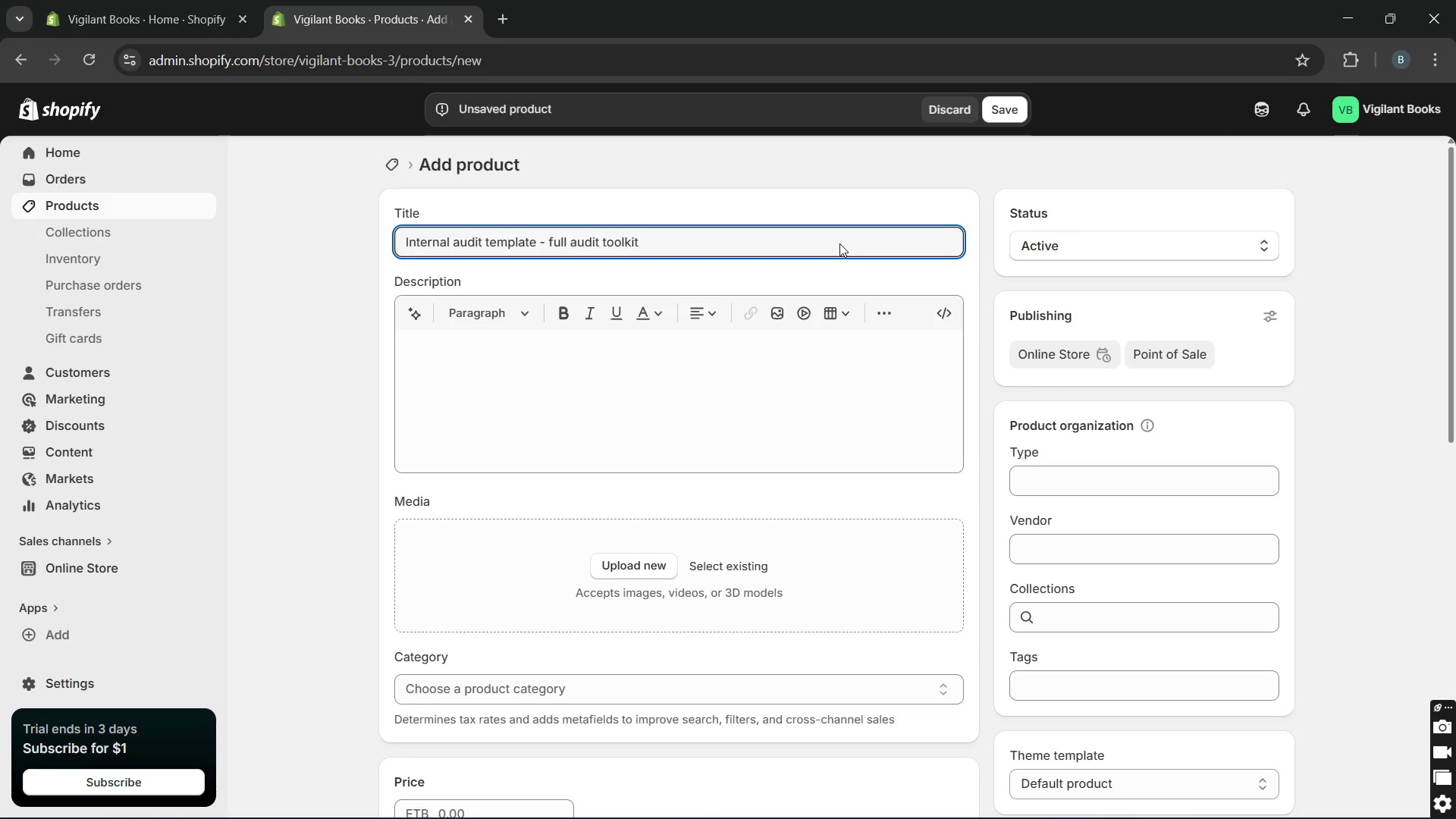 
left_click([839, 243])
 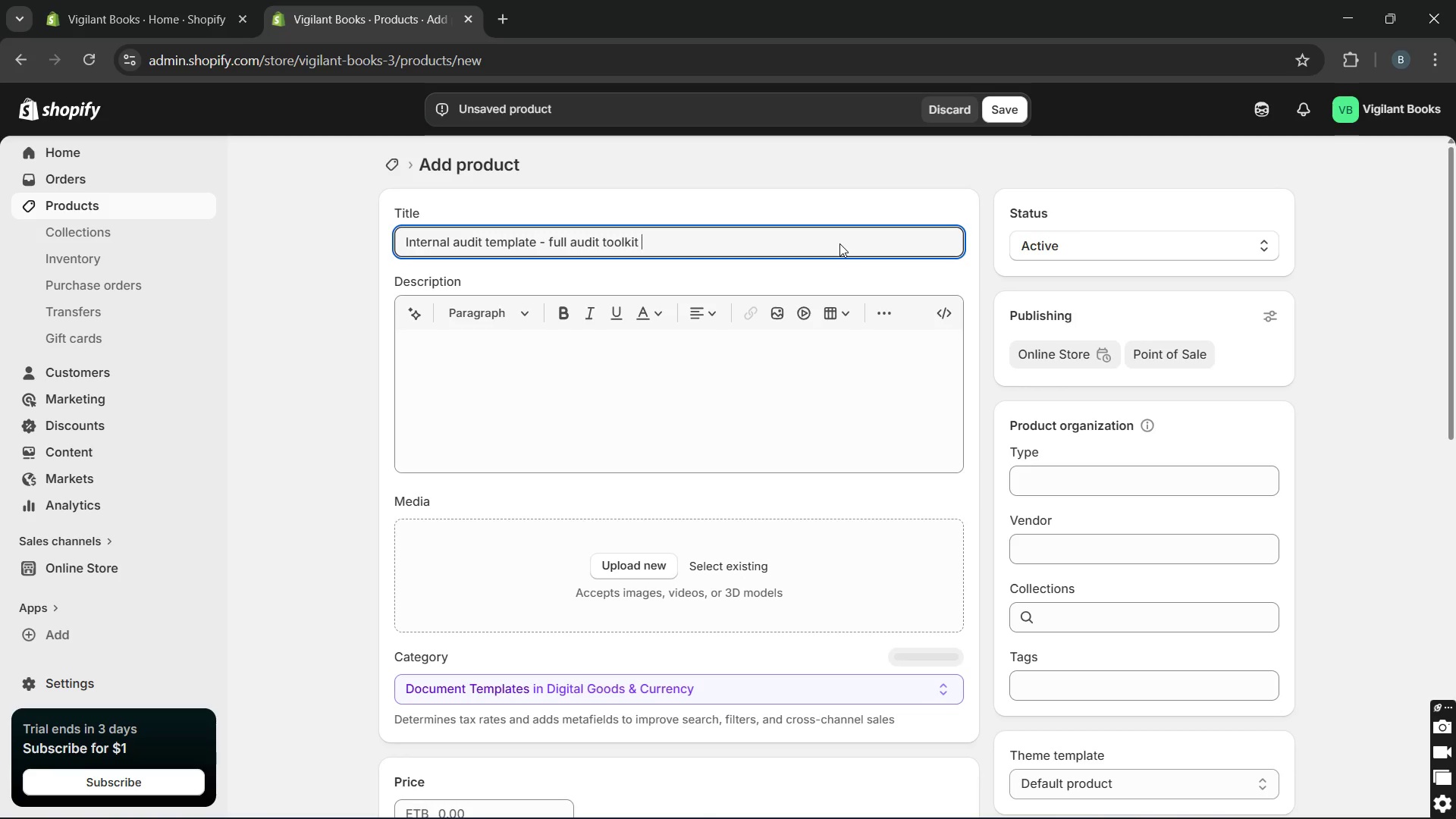 
key(Space)
 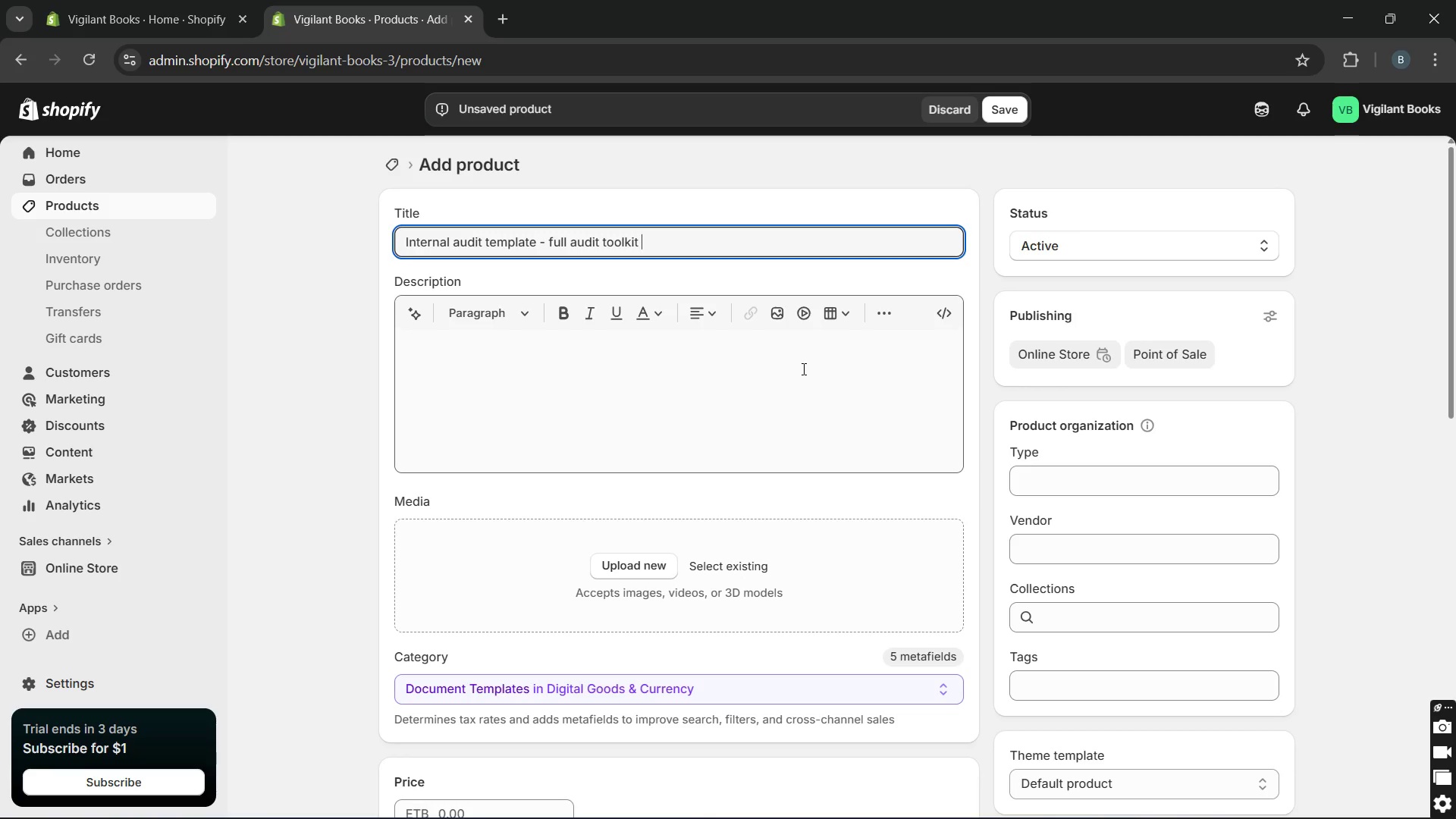 
left_click([802, 369])
 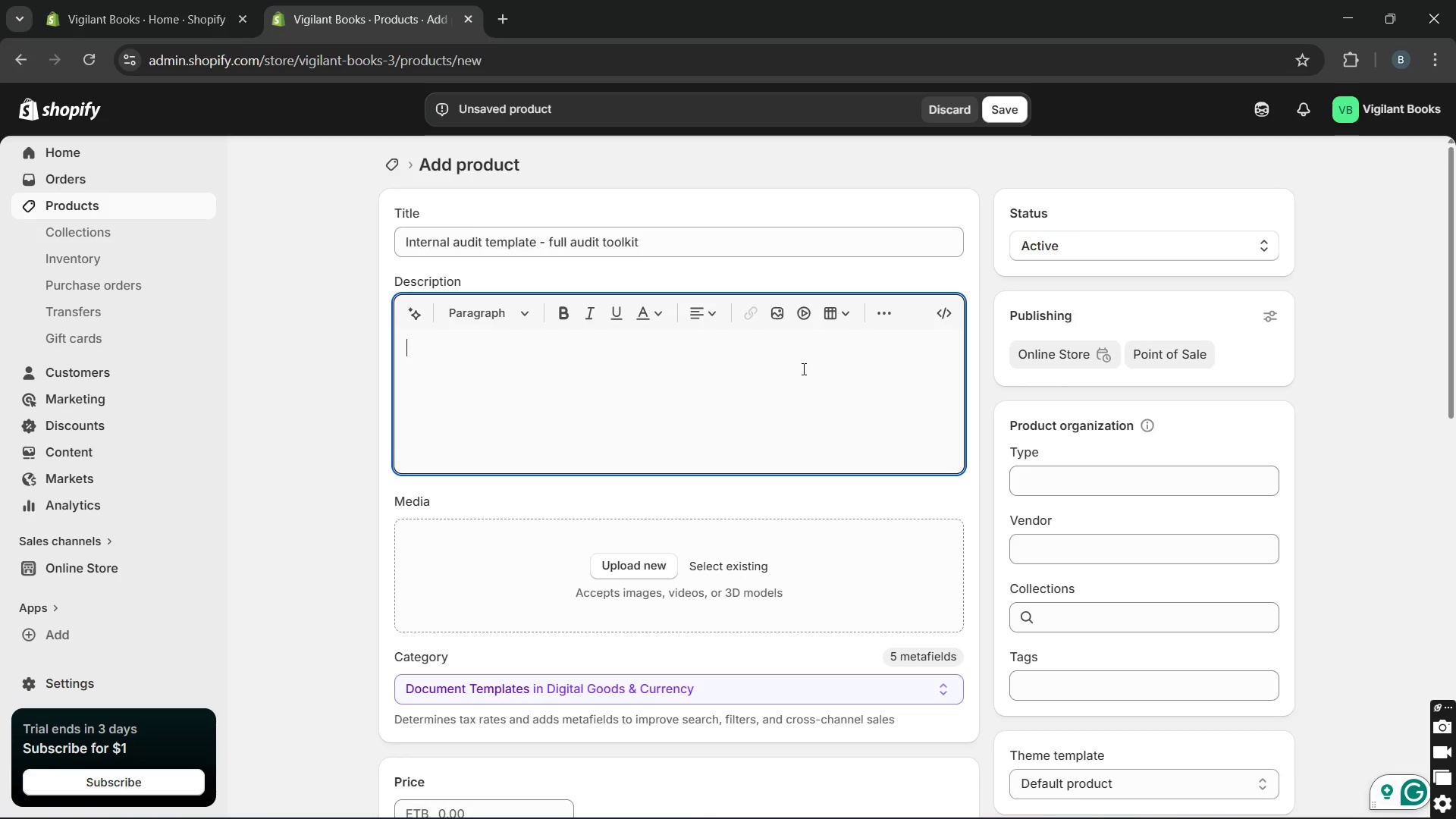 
wait(7.05)
 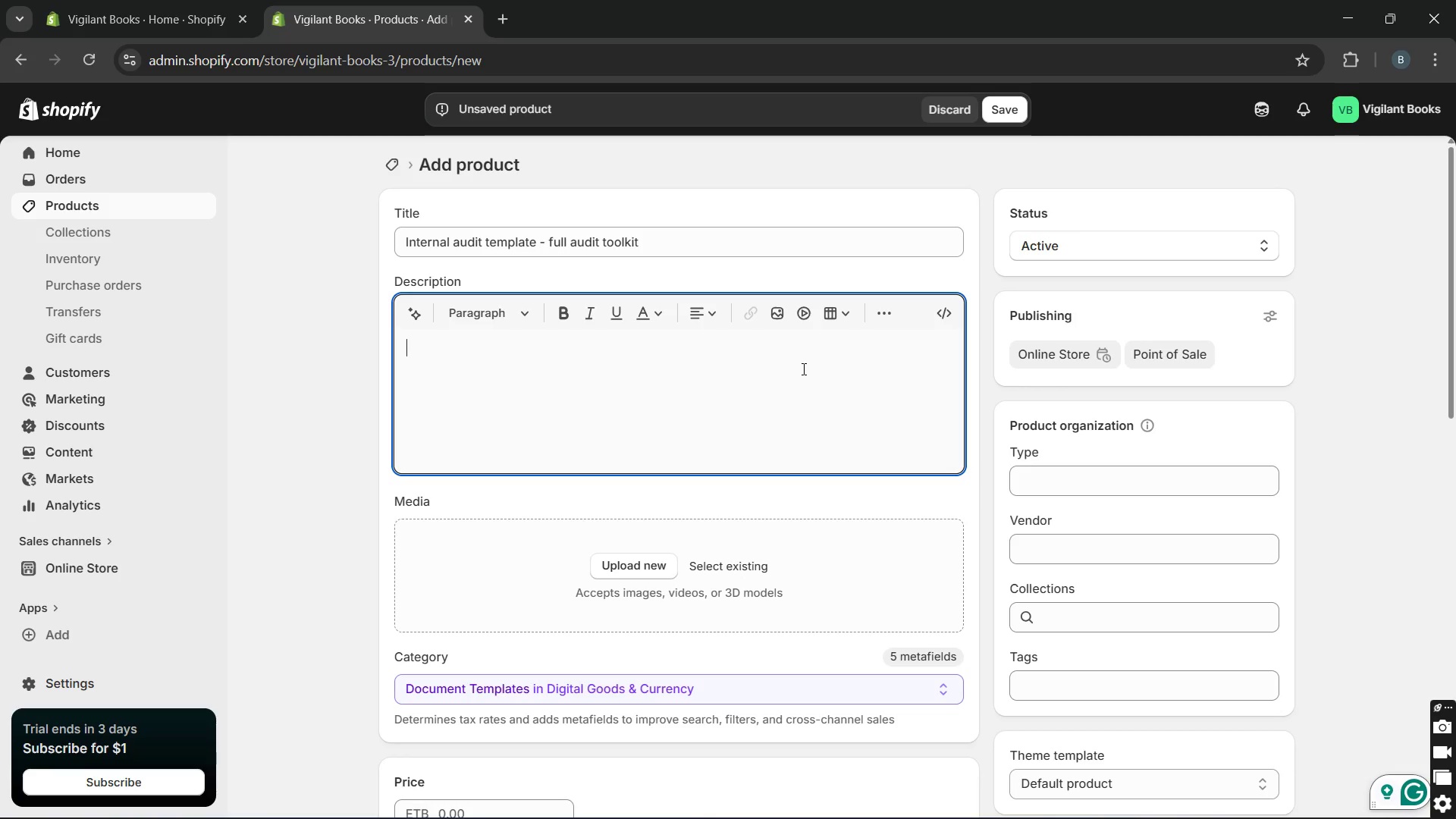 
key(CapsLock)
 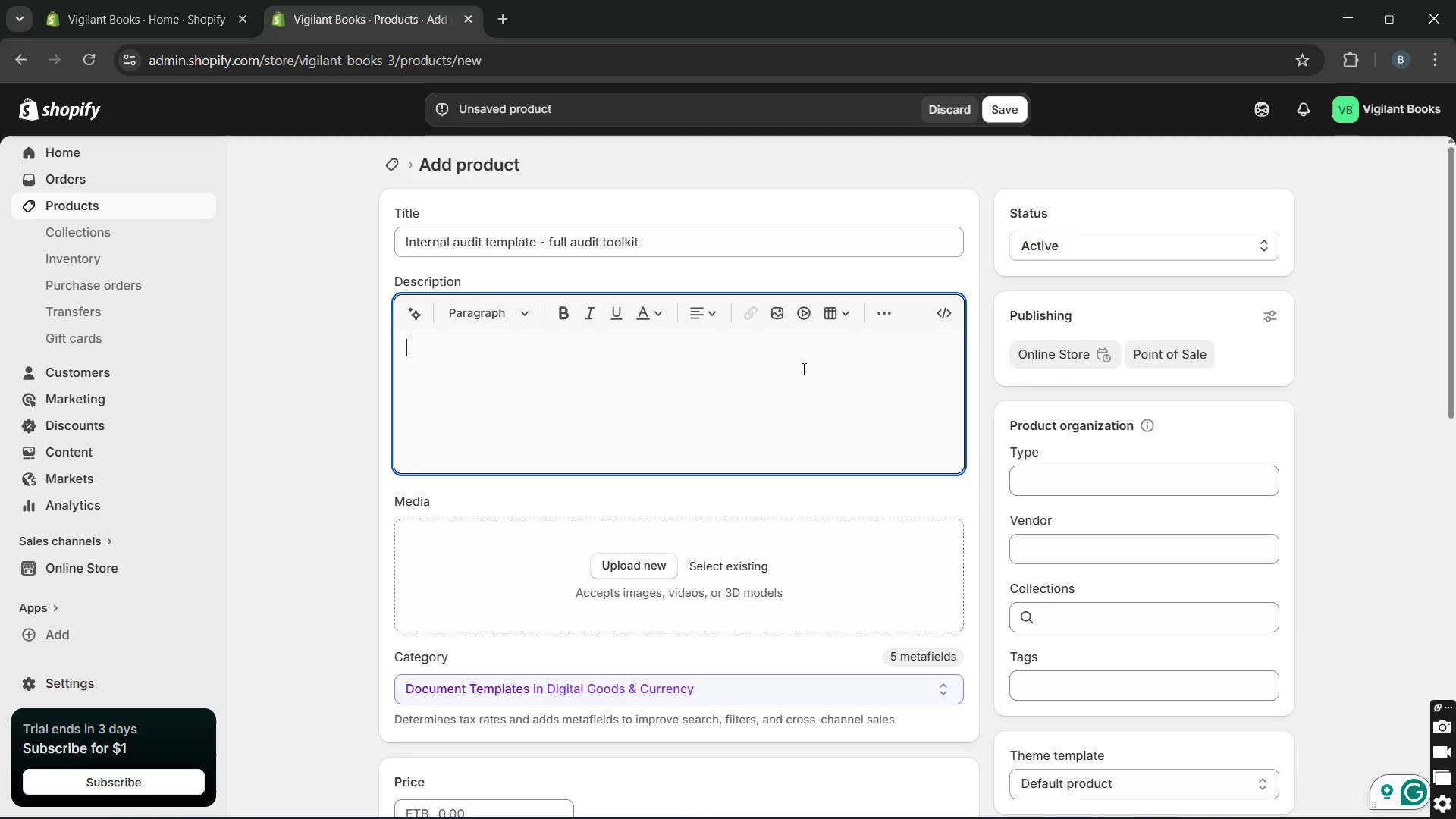 
type(This is the complete package )
 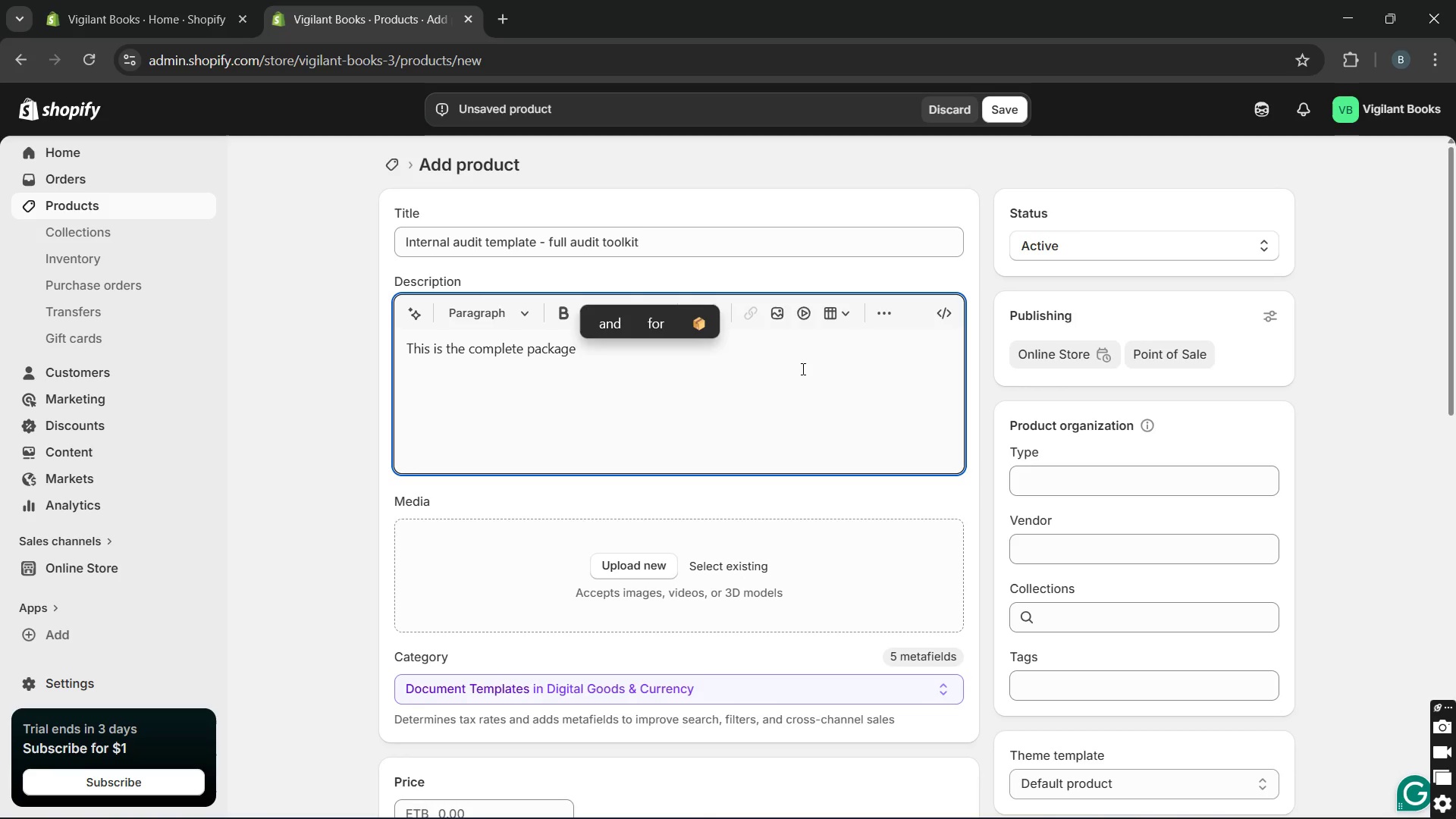 
wait(6.28)
 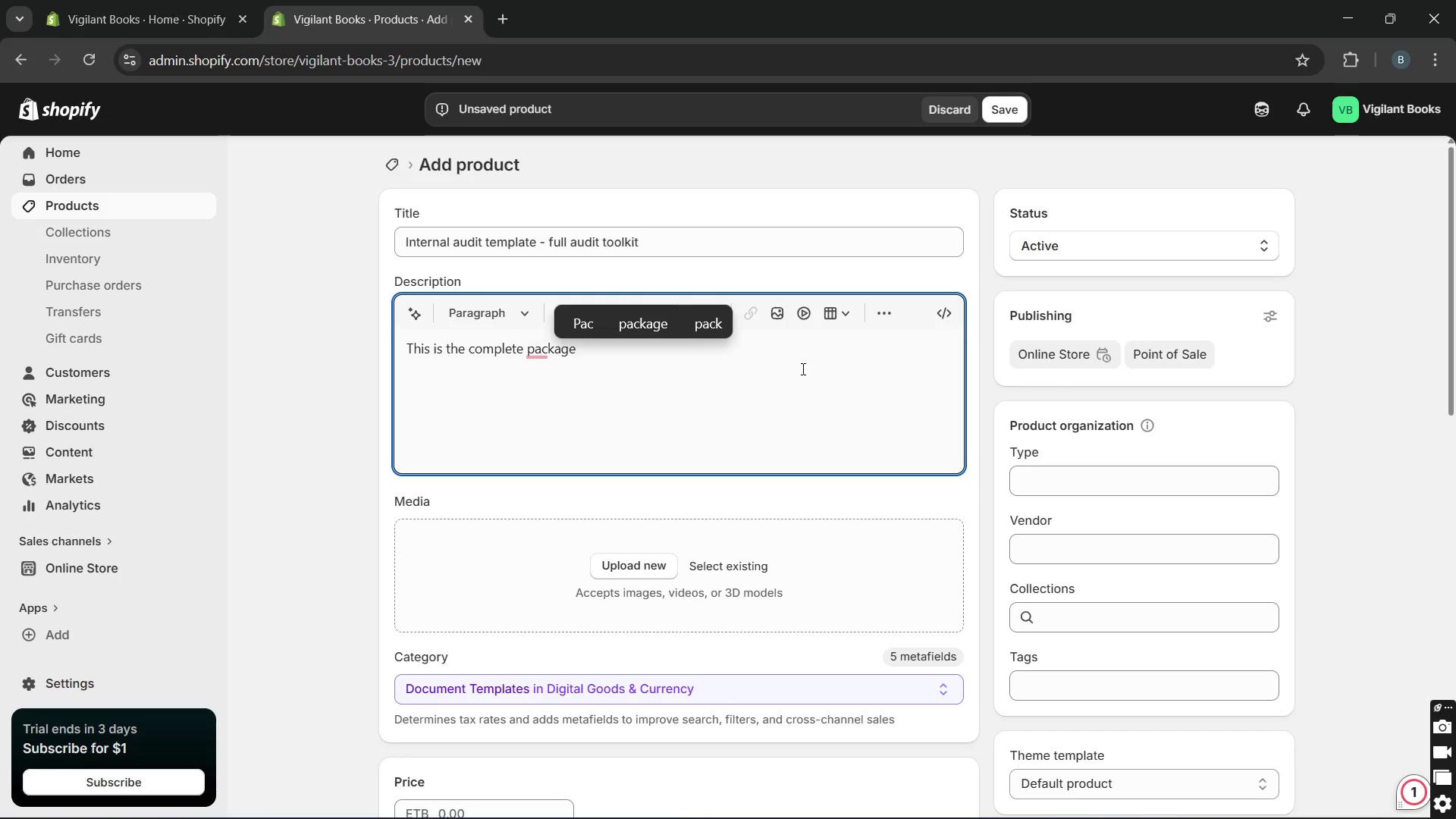 
type(for )
 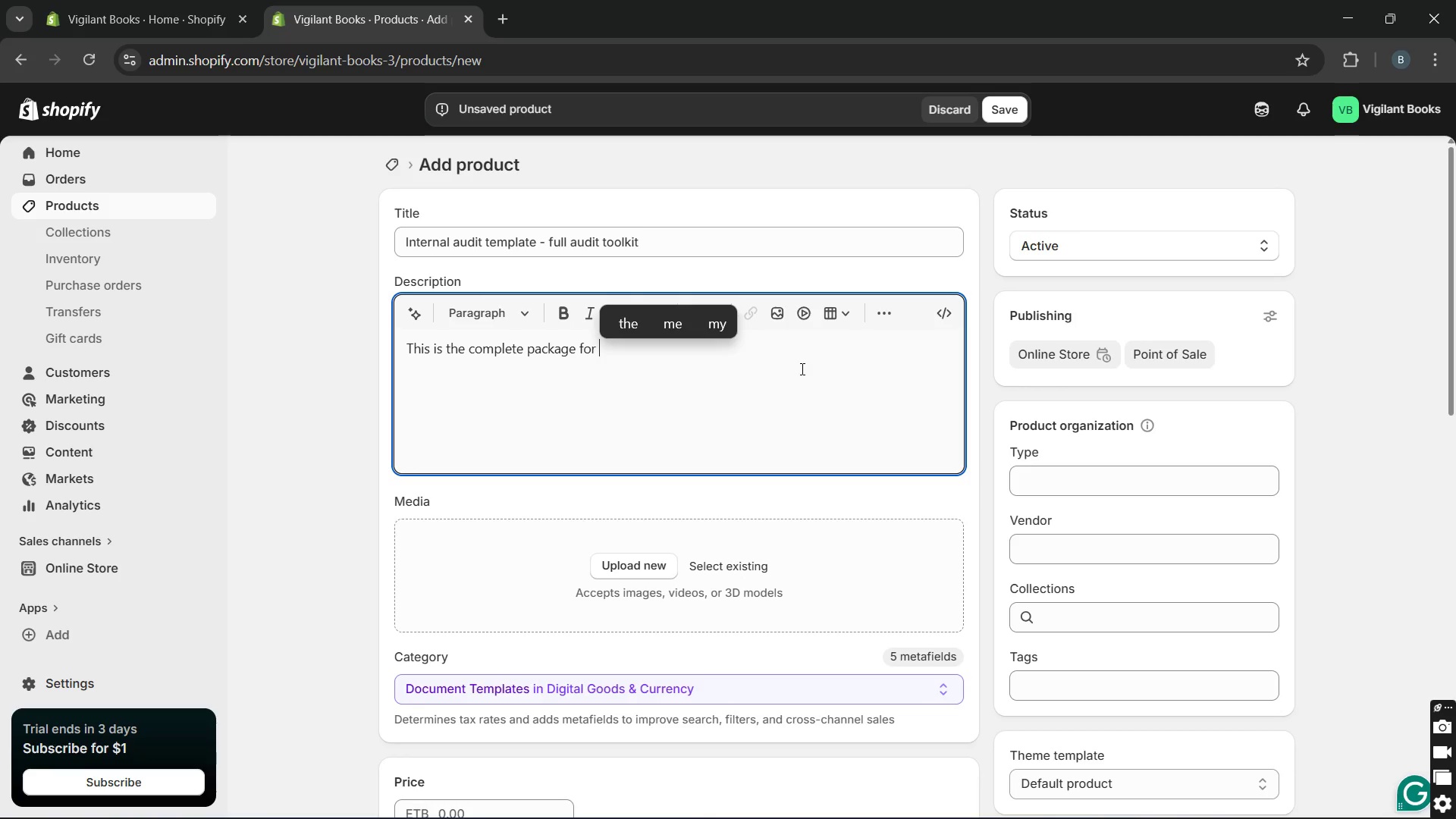 
wait(5.01)
 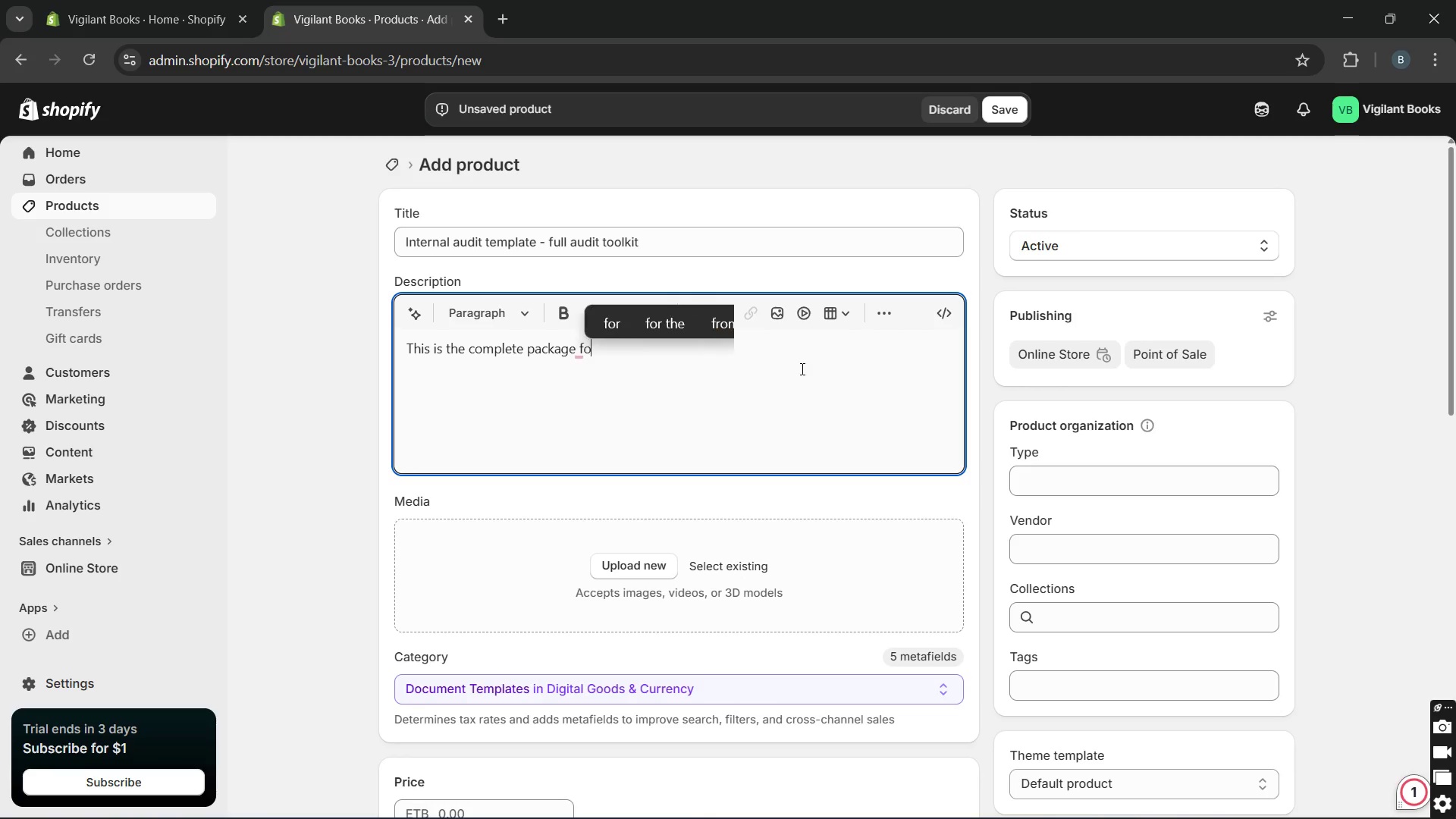 
type(business )
key(Backspace)
type(es that want full control over their internal processes.)
 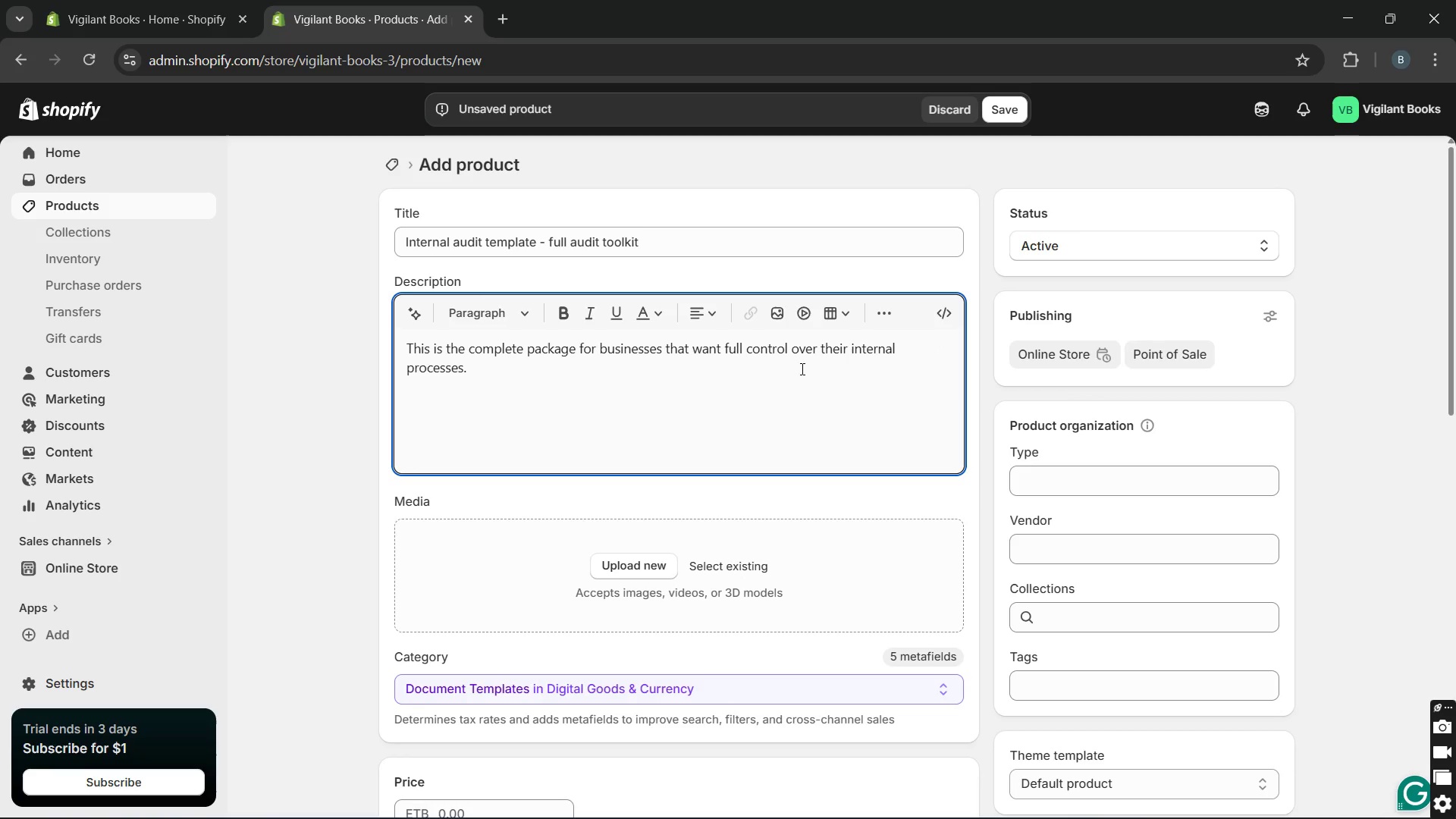 
key(Enter)
 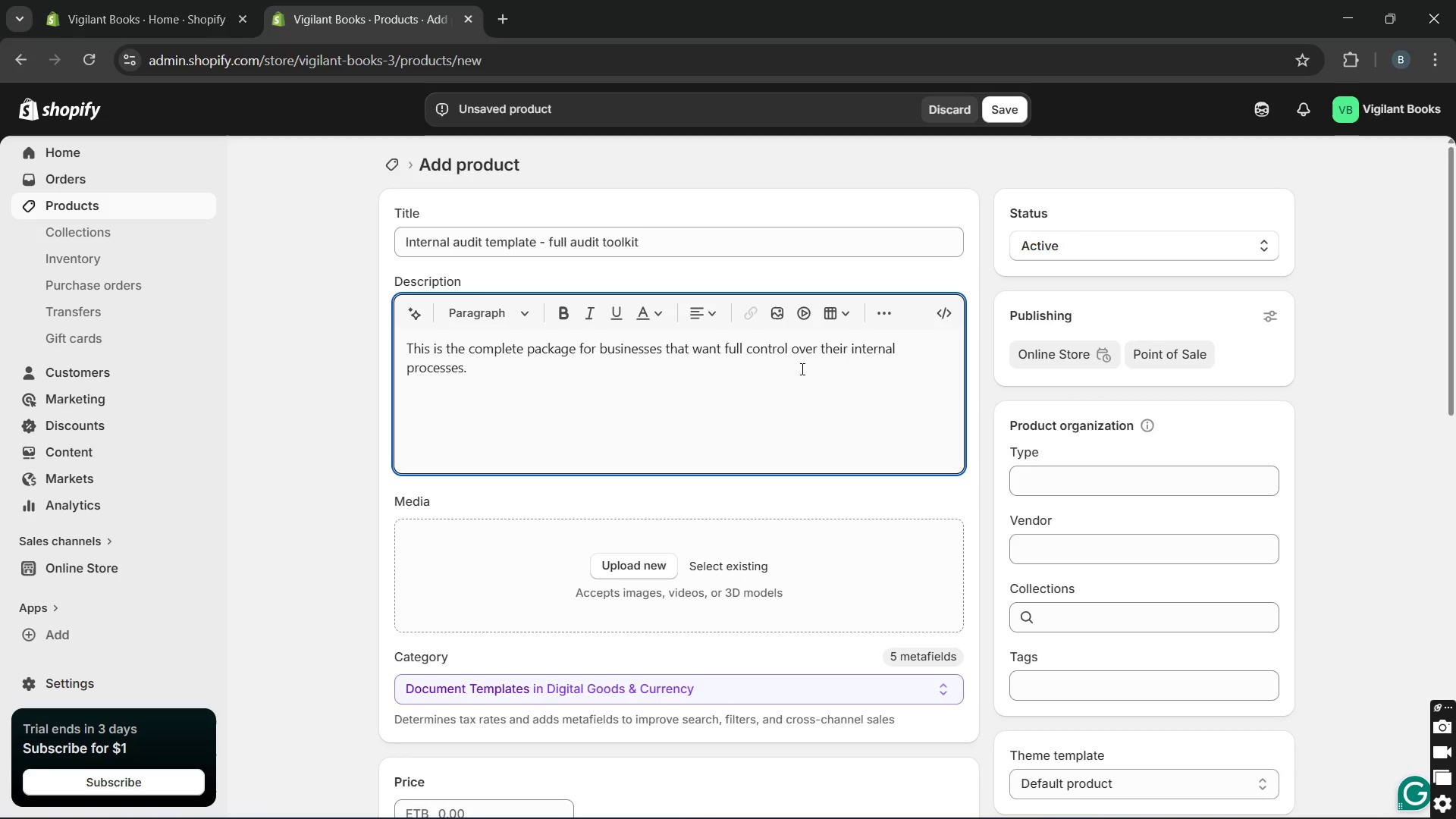 
type(It combines multiple audit system )
key(Backspace)
type(s into one structured toolkit.)
 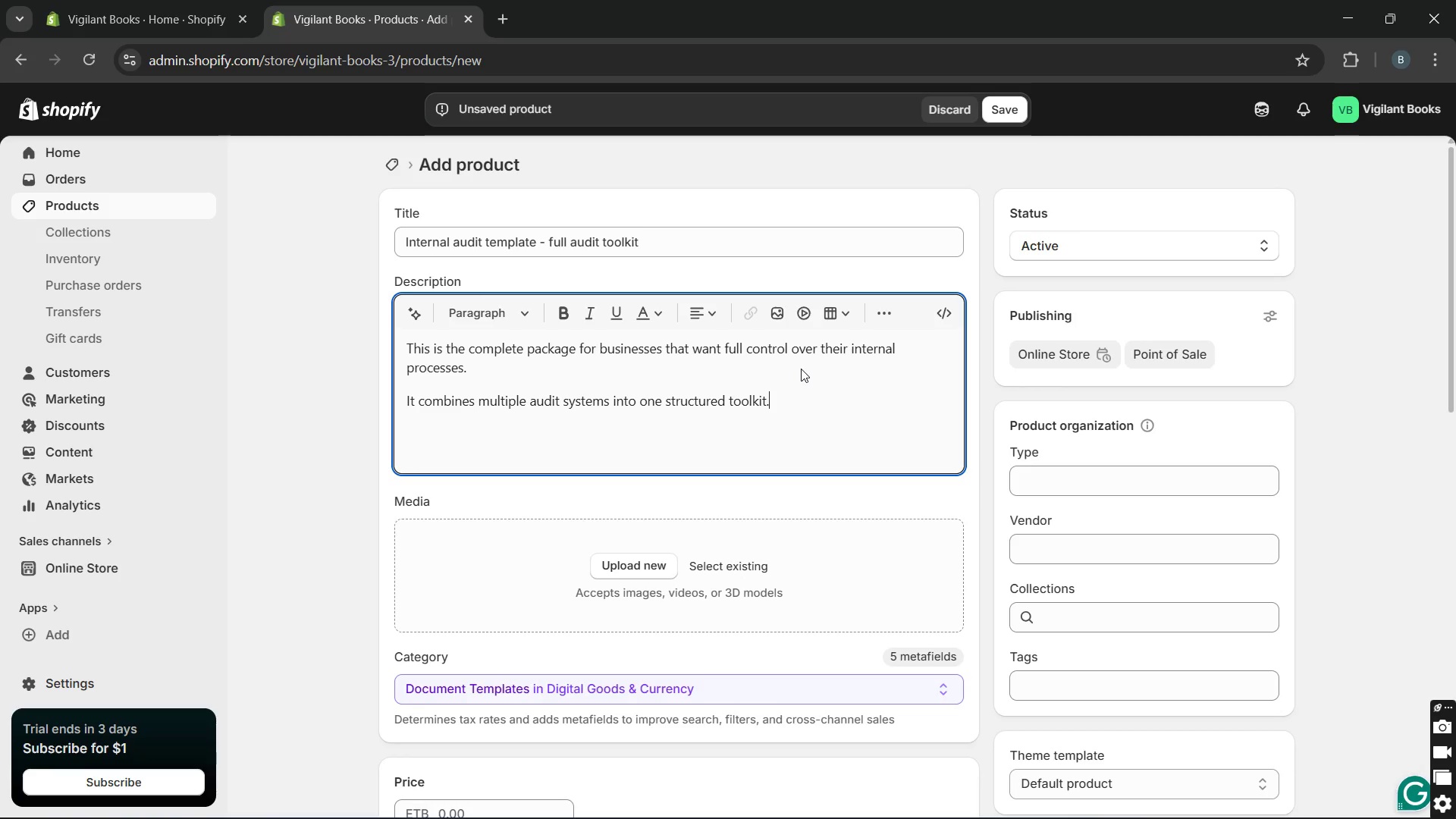 
key(Enter)
 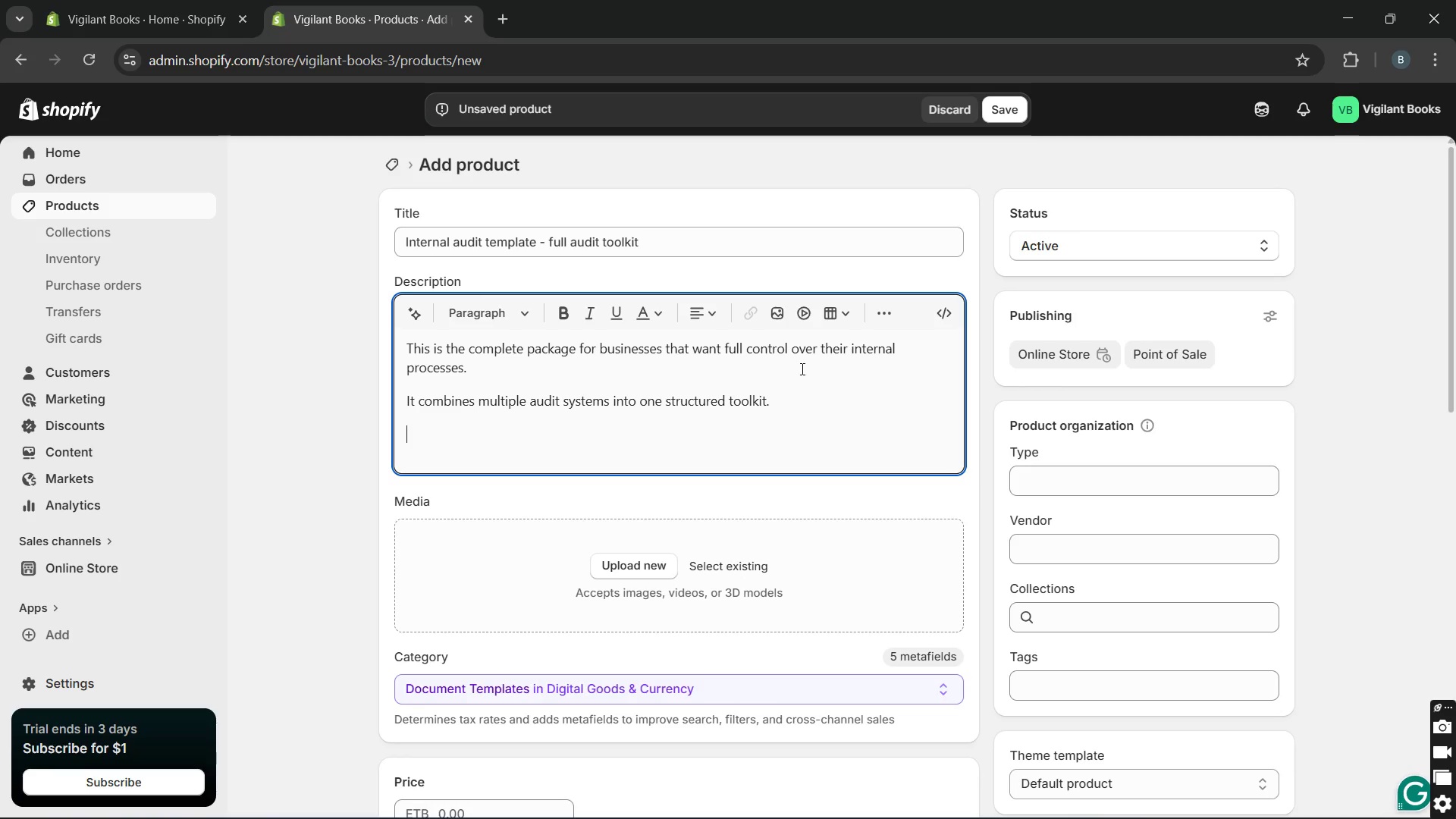 
type(Includes)
 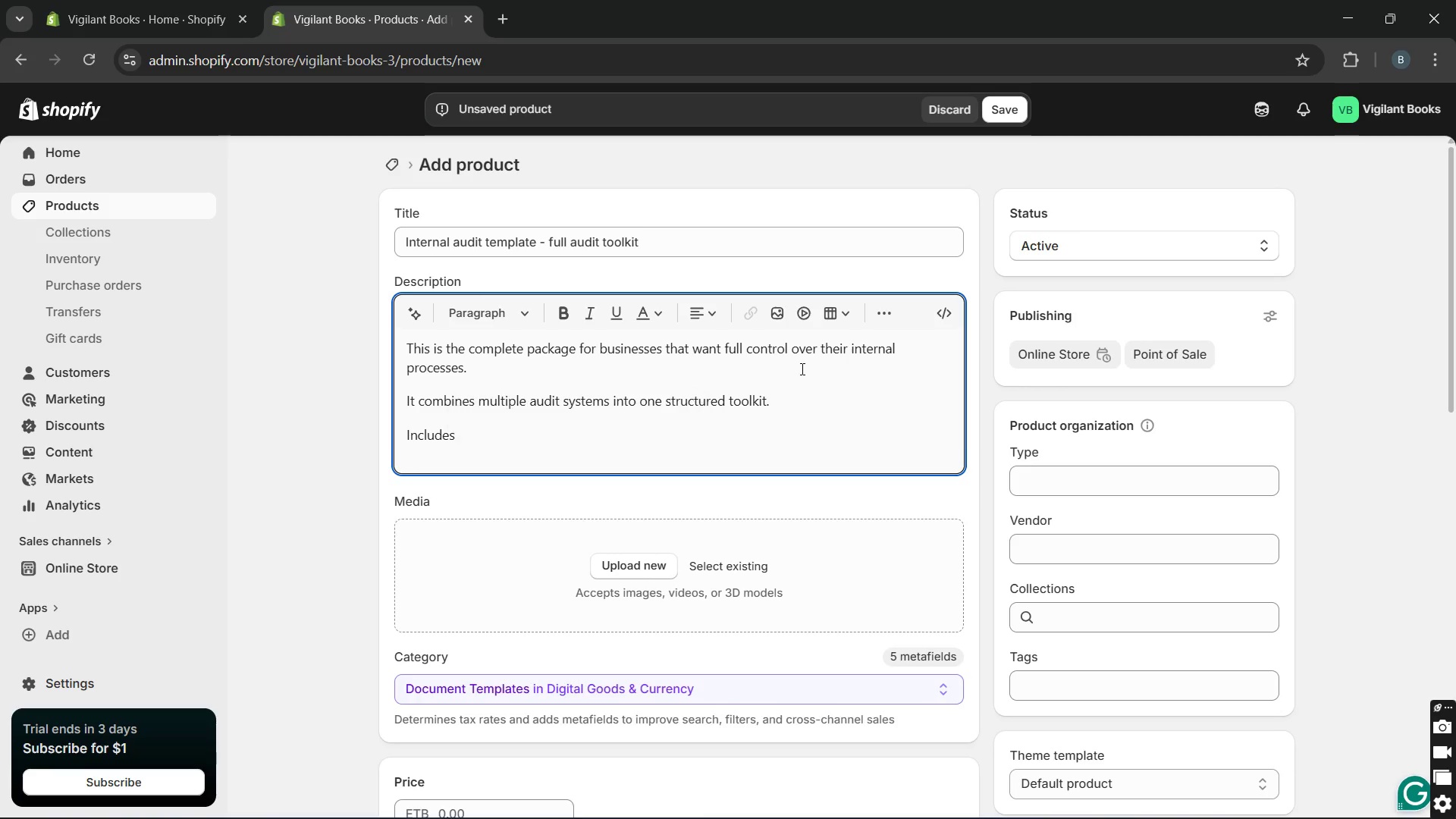 
key(Enter)
 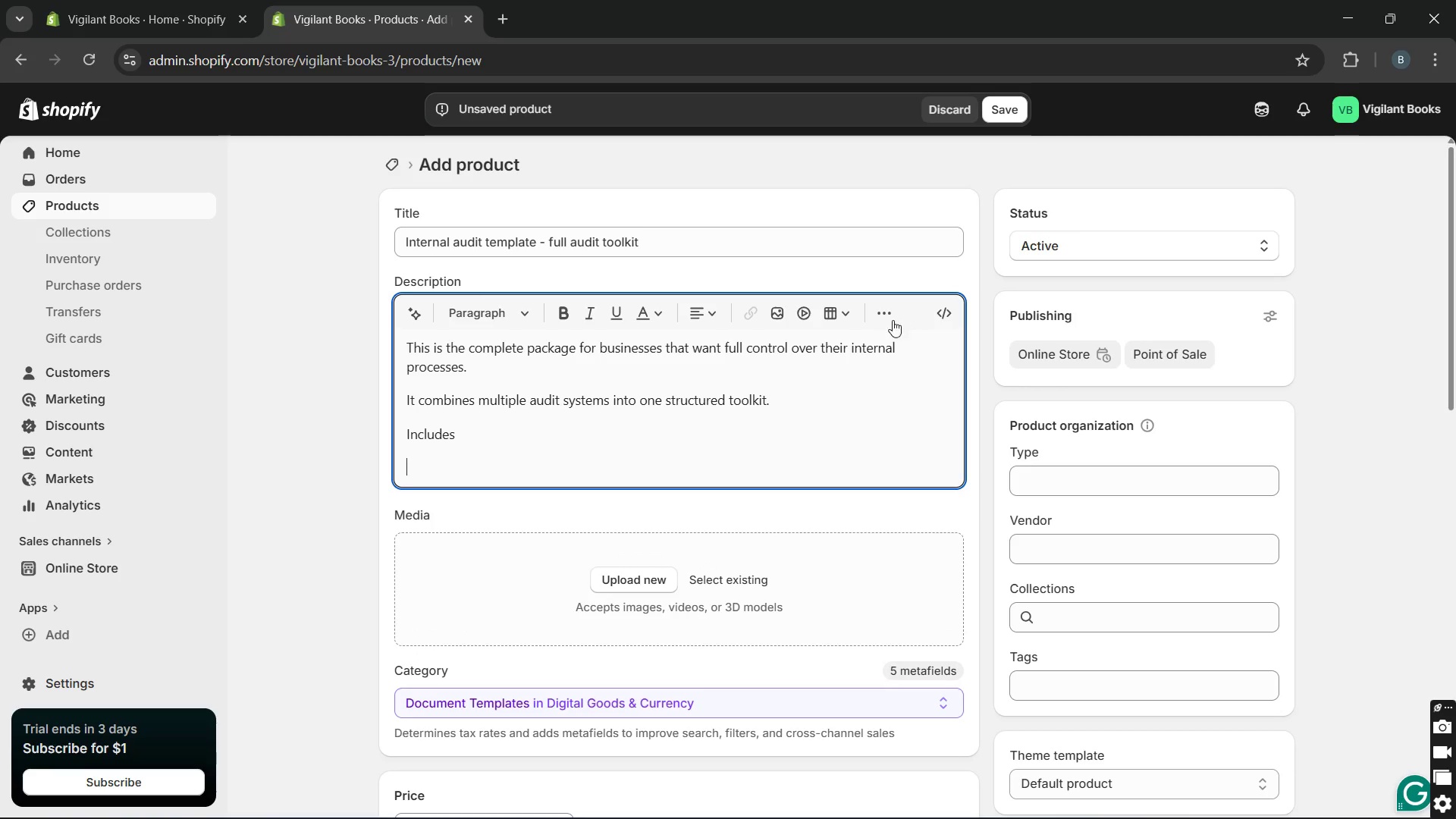 
left_click([881, 314])
 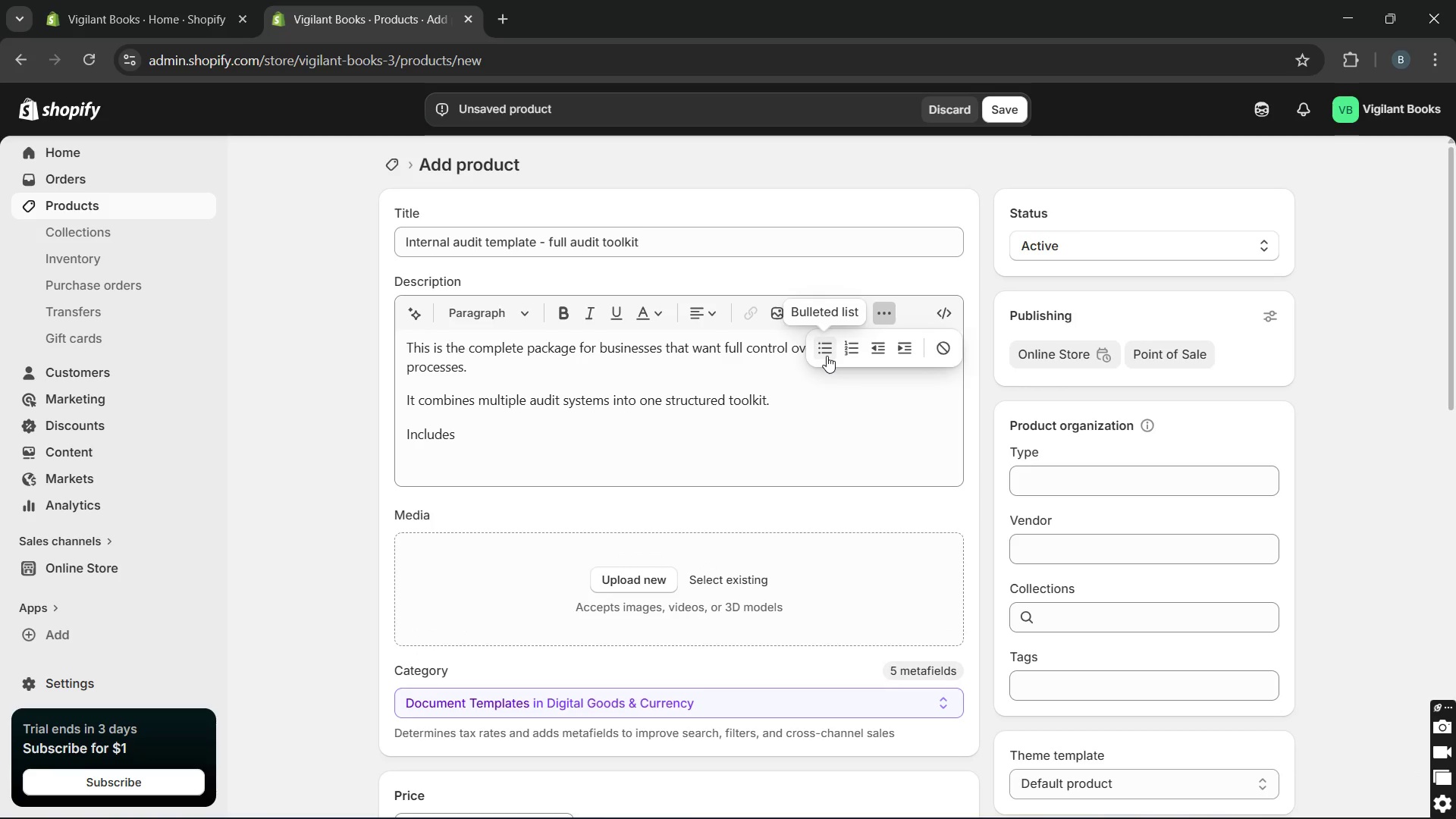 
left_click([827, 356])
 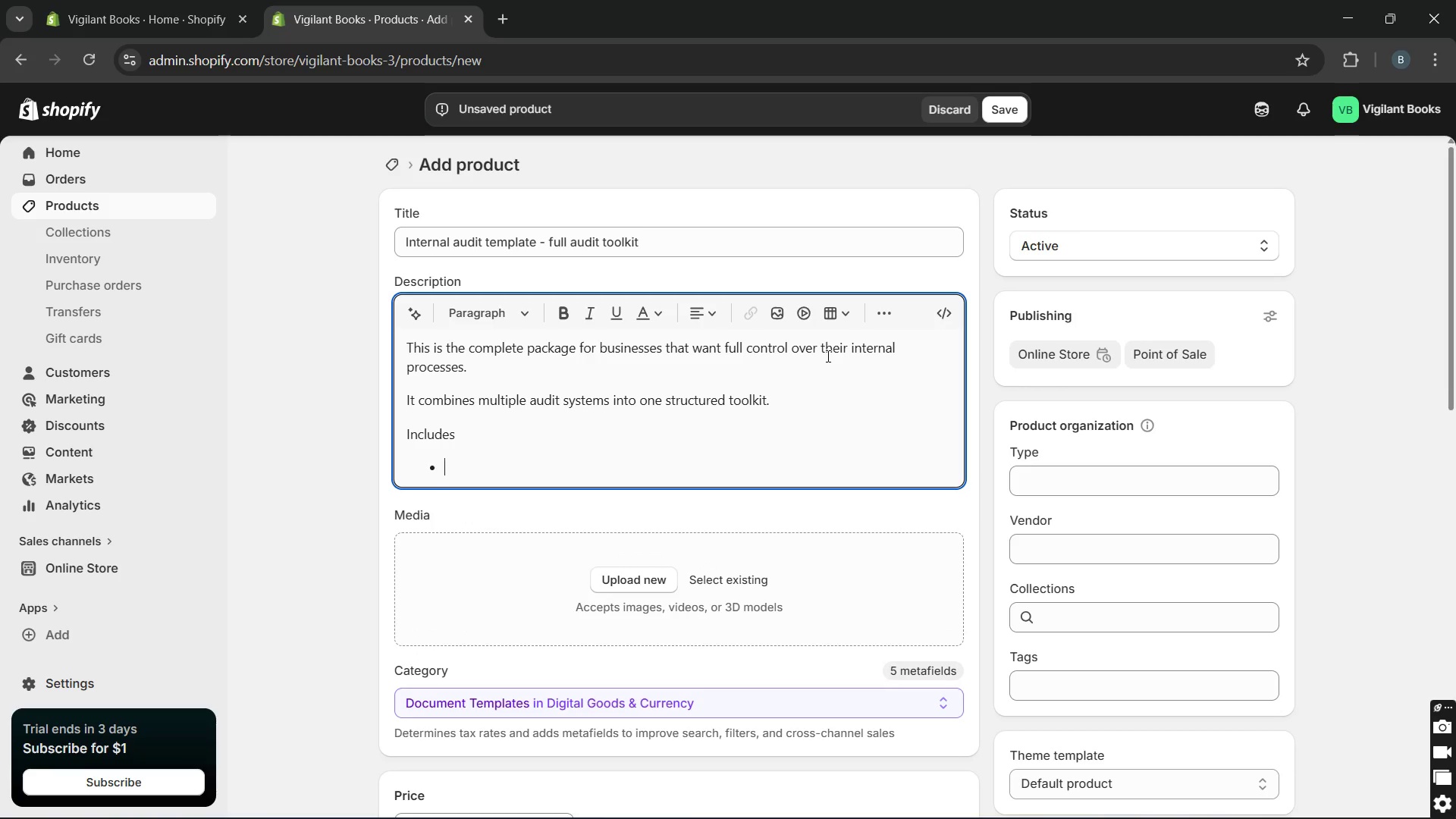 
type(Full audit cj)
key(Backspace)
type(hecklist)
 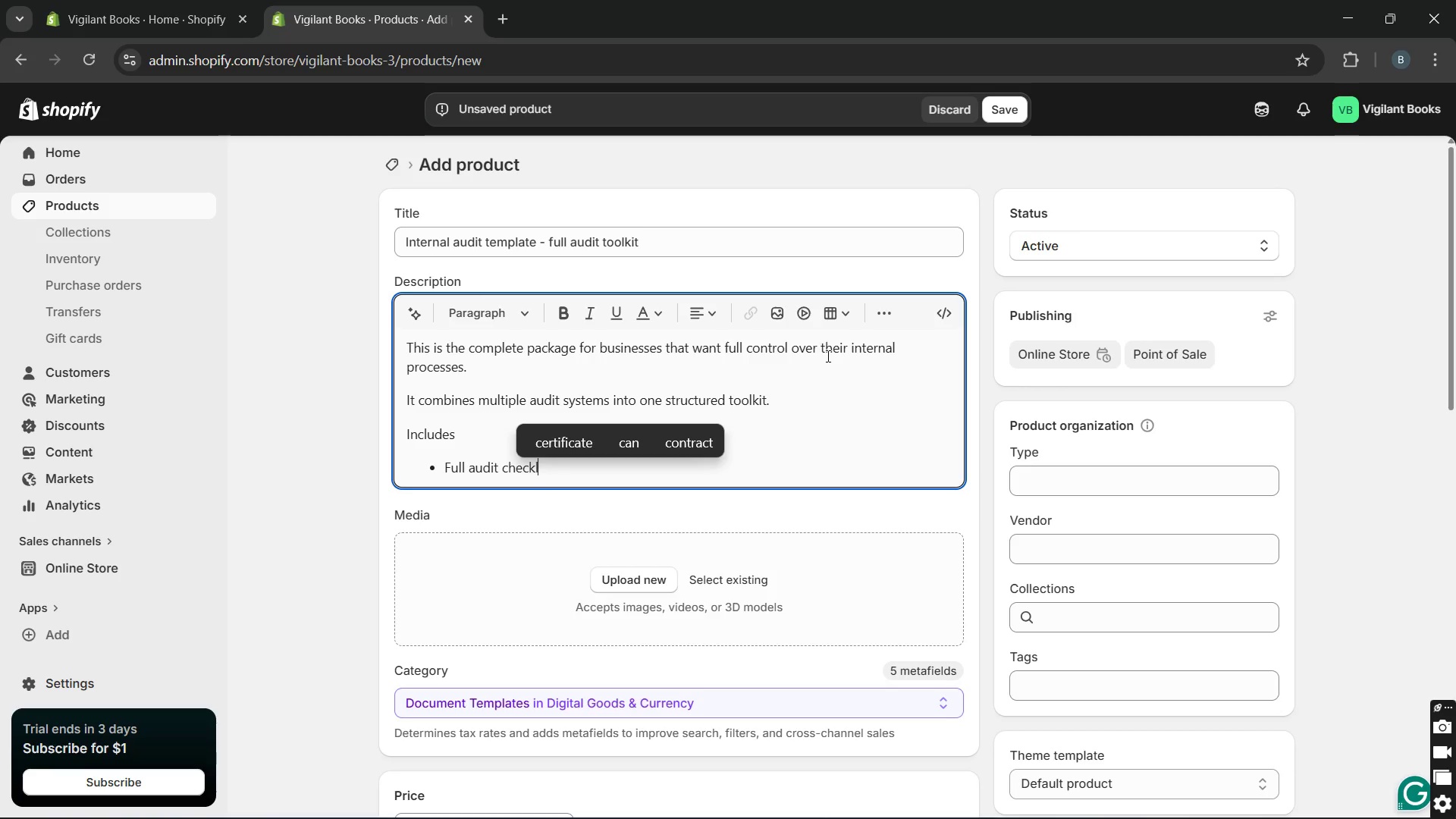 
key(Enter)
 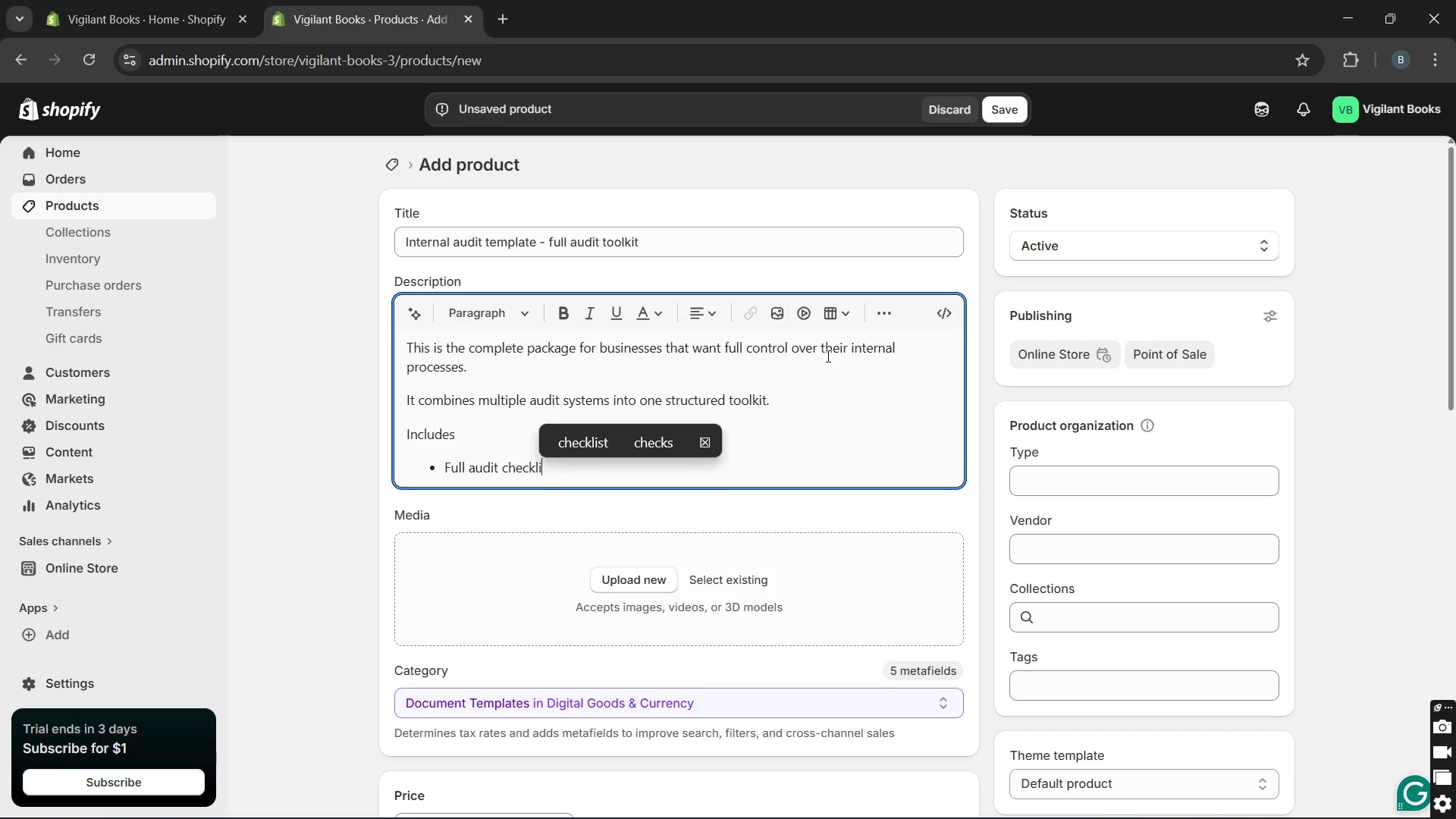 
type(Expense controls)
 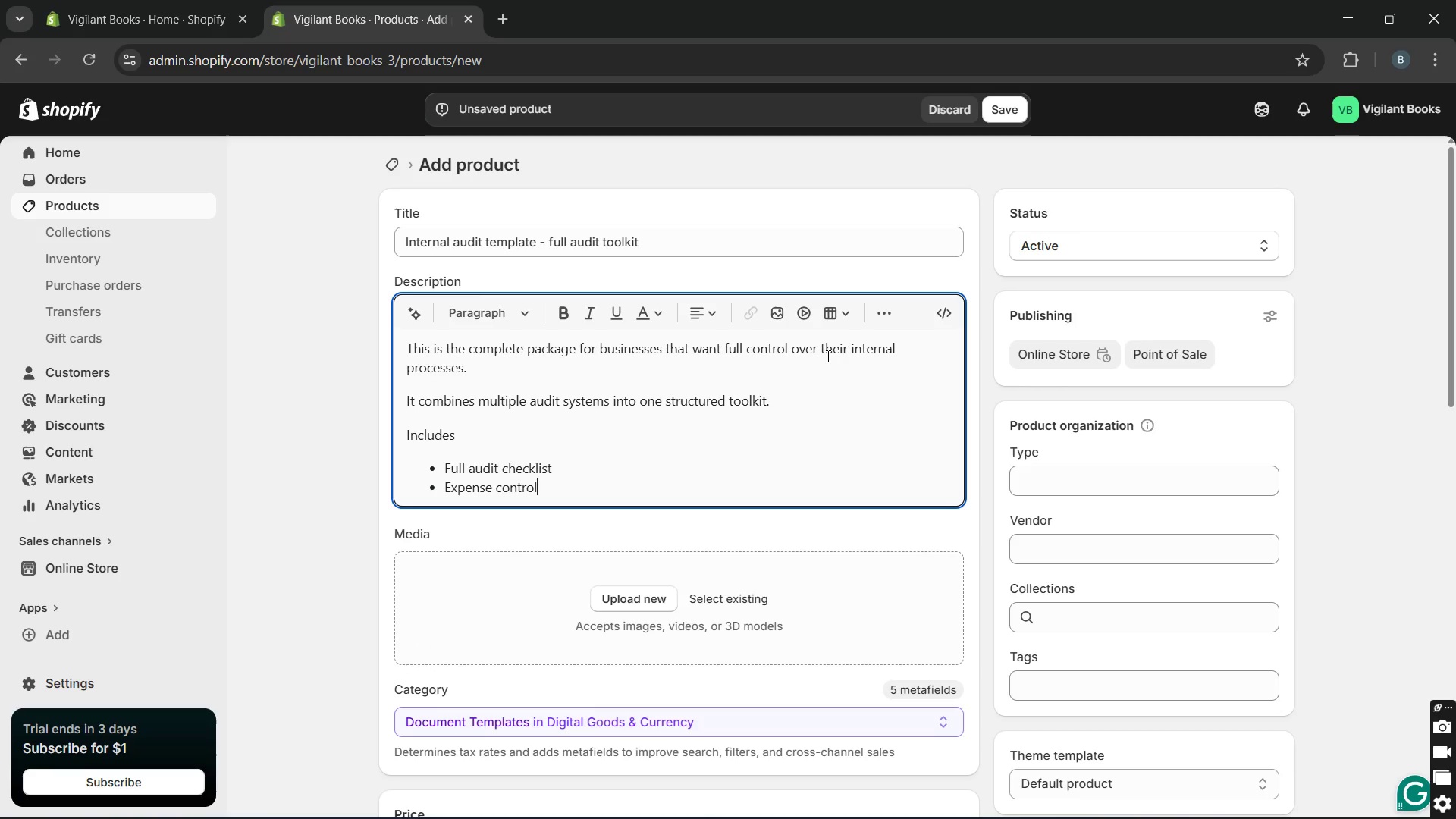 
key(Enter)
 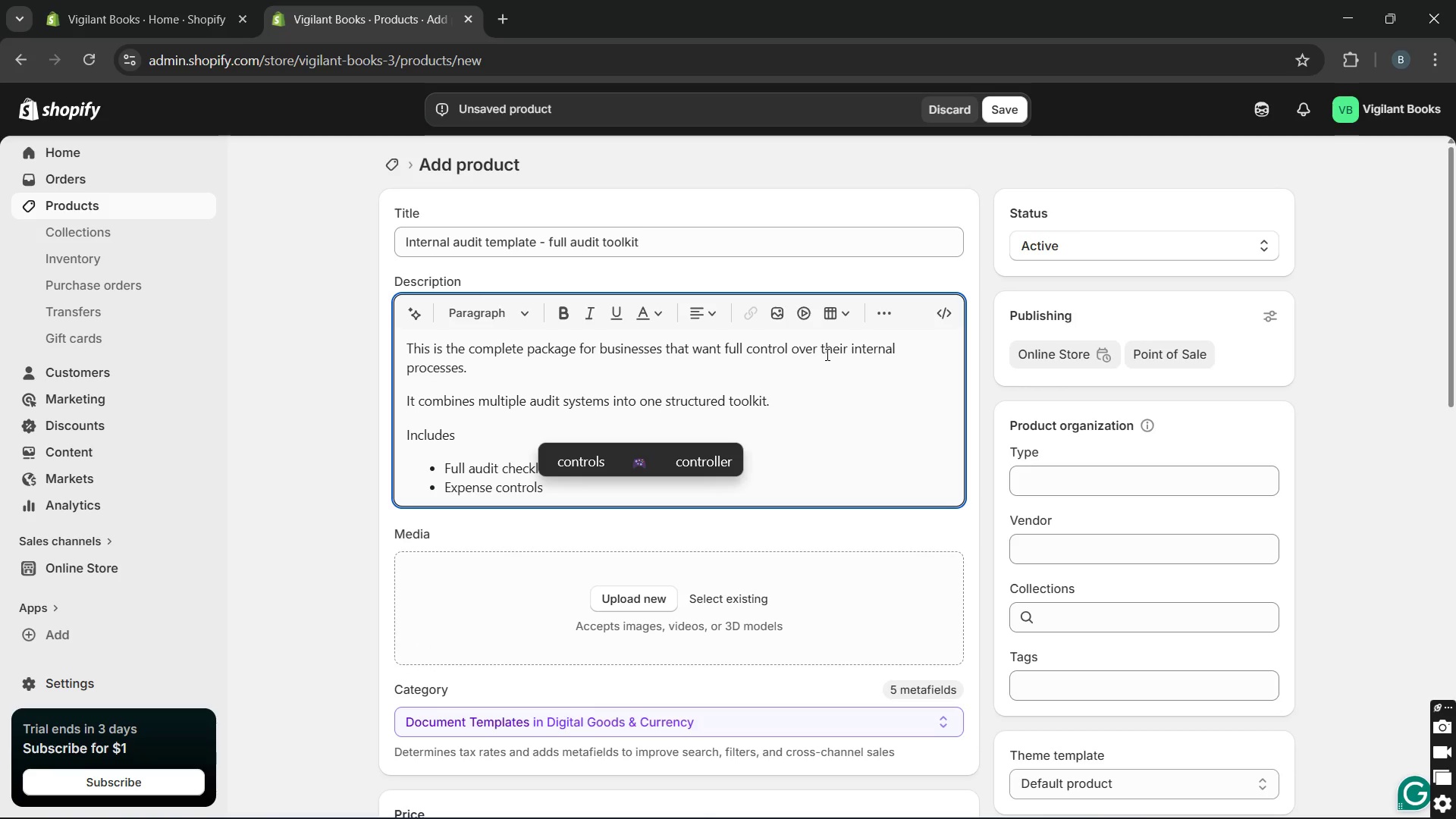 
type(s)
key(Backspace)
type(Staff accountability tracking )
 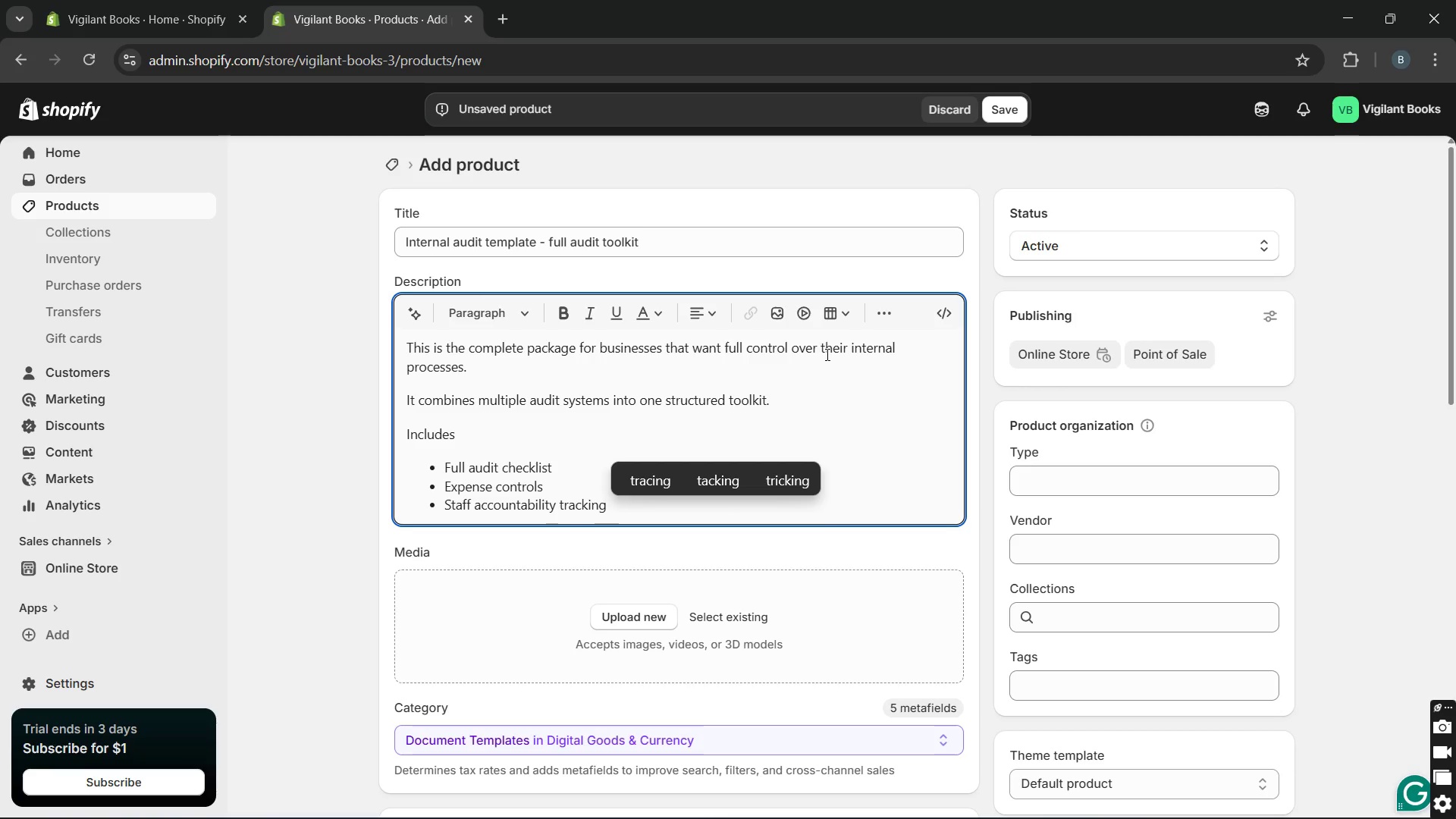 
key(Enter)
 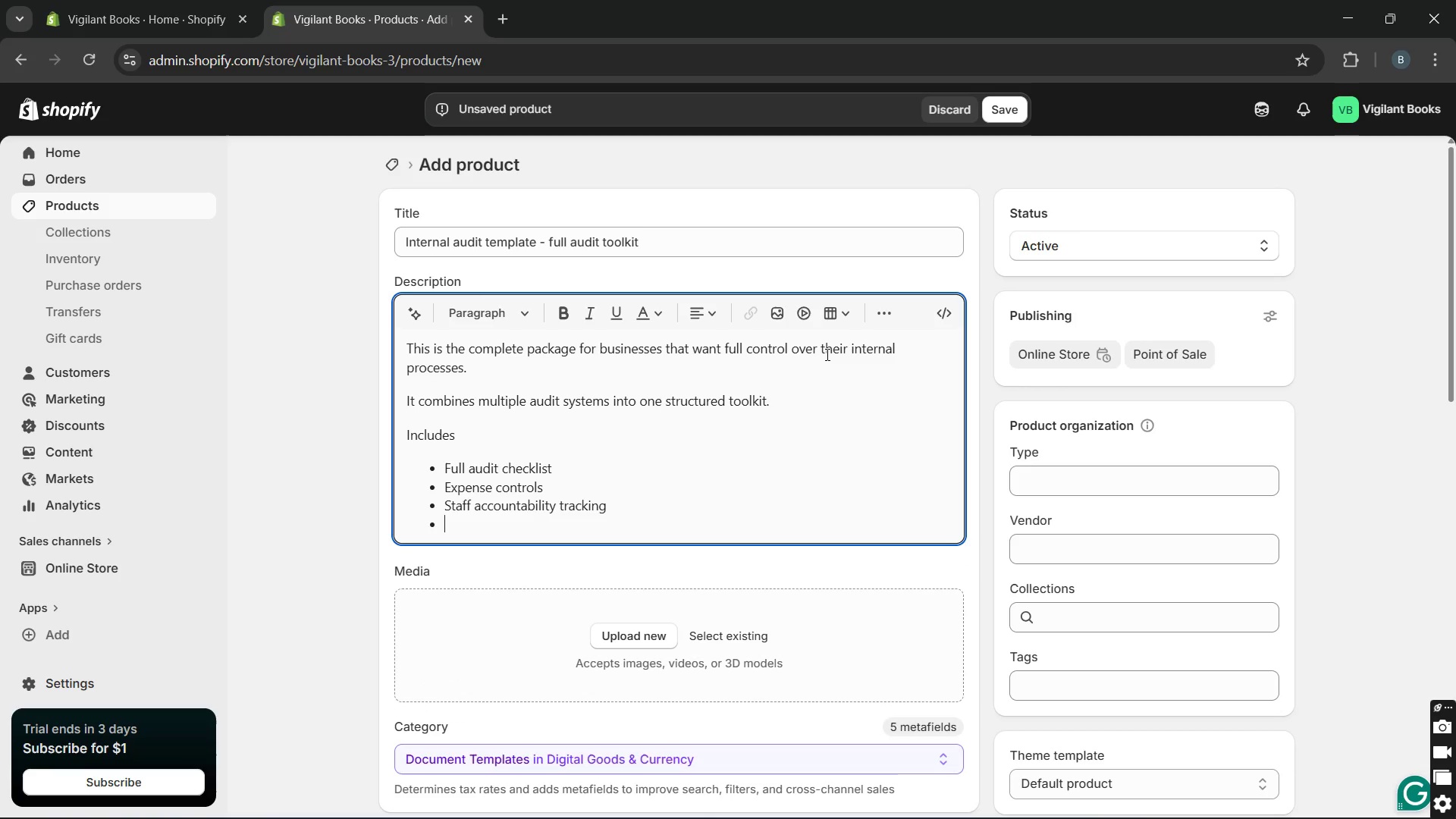 
type(Risk assr)
key(Backspace)
type(essment tools)
 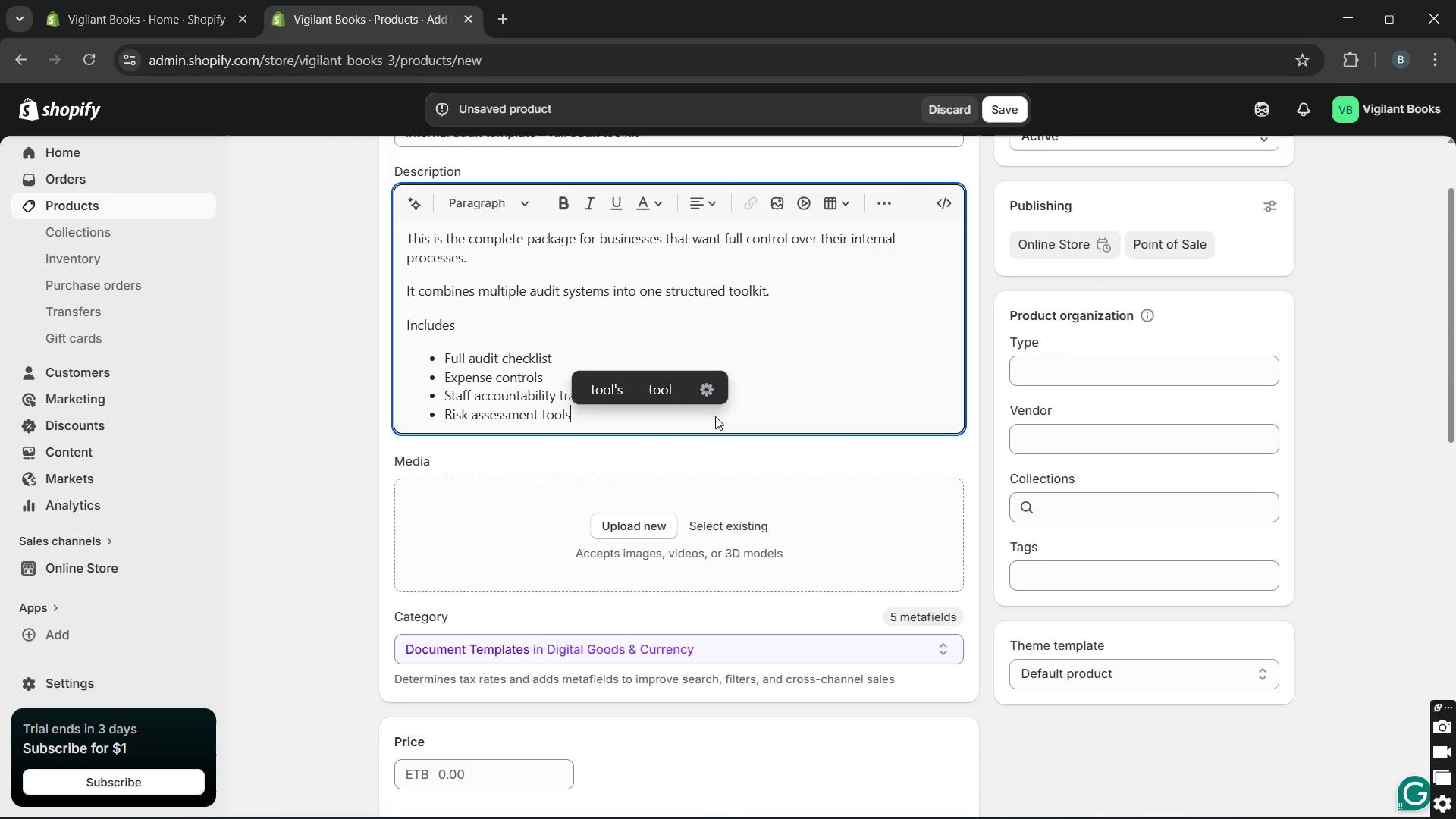 
wait(5.45)
 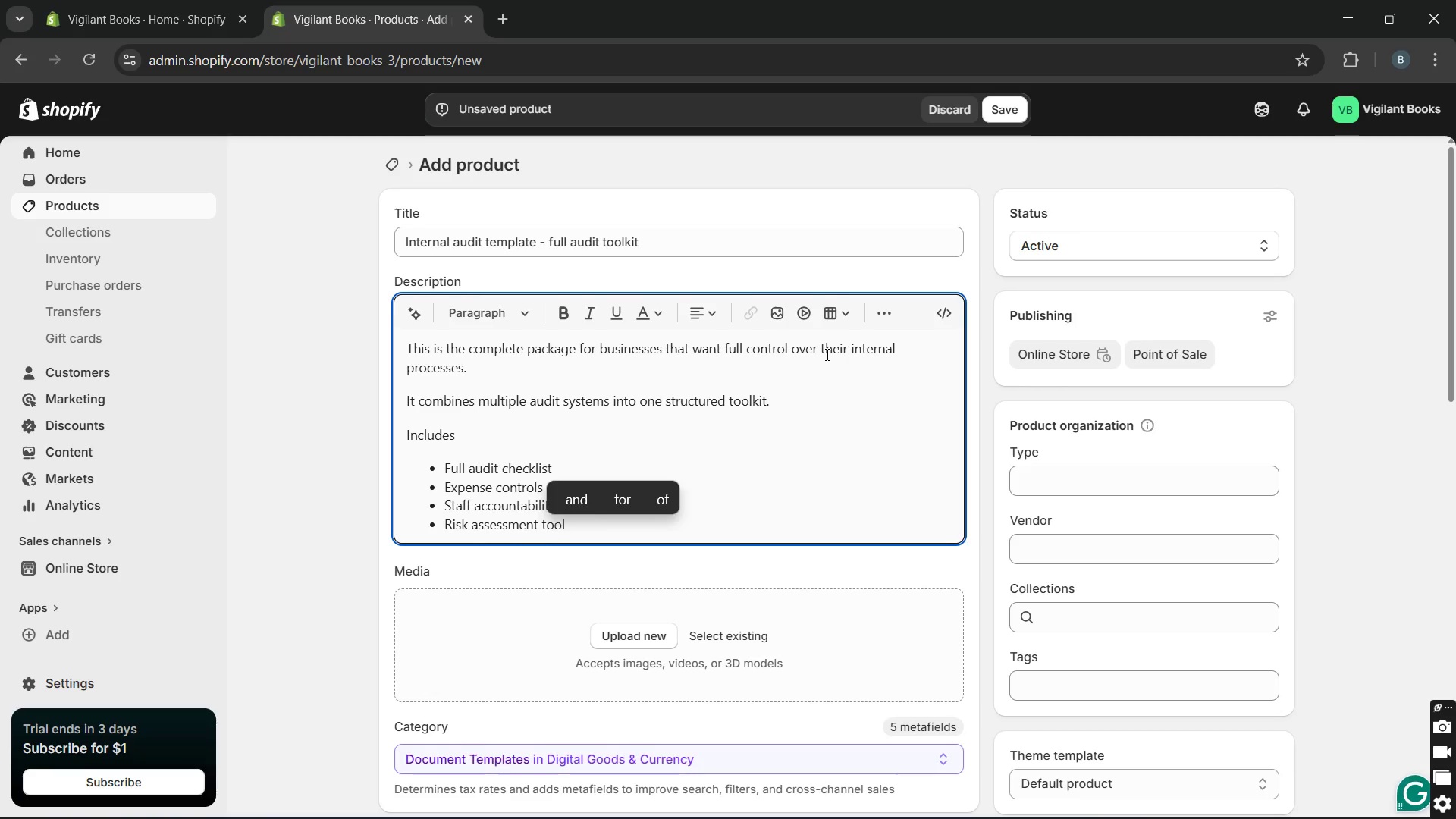 
left_click([643, 532])
 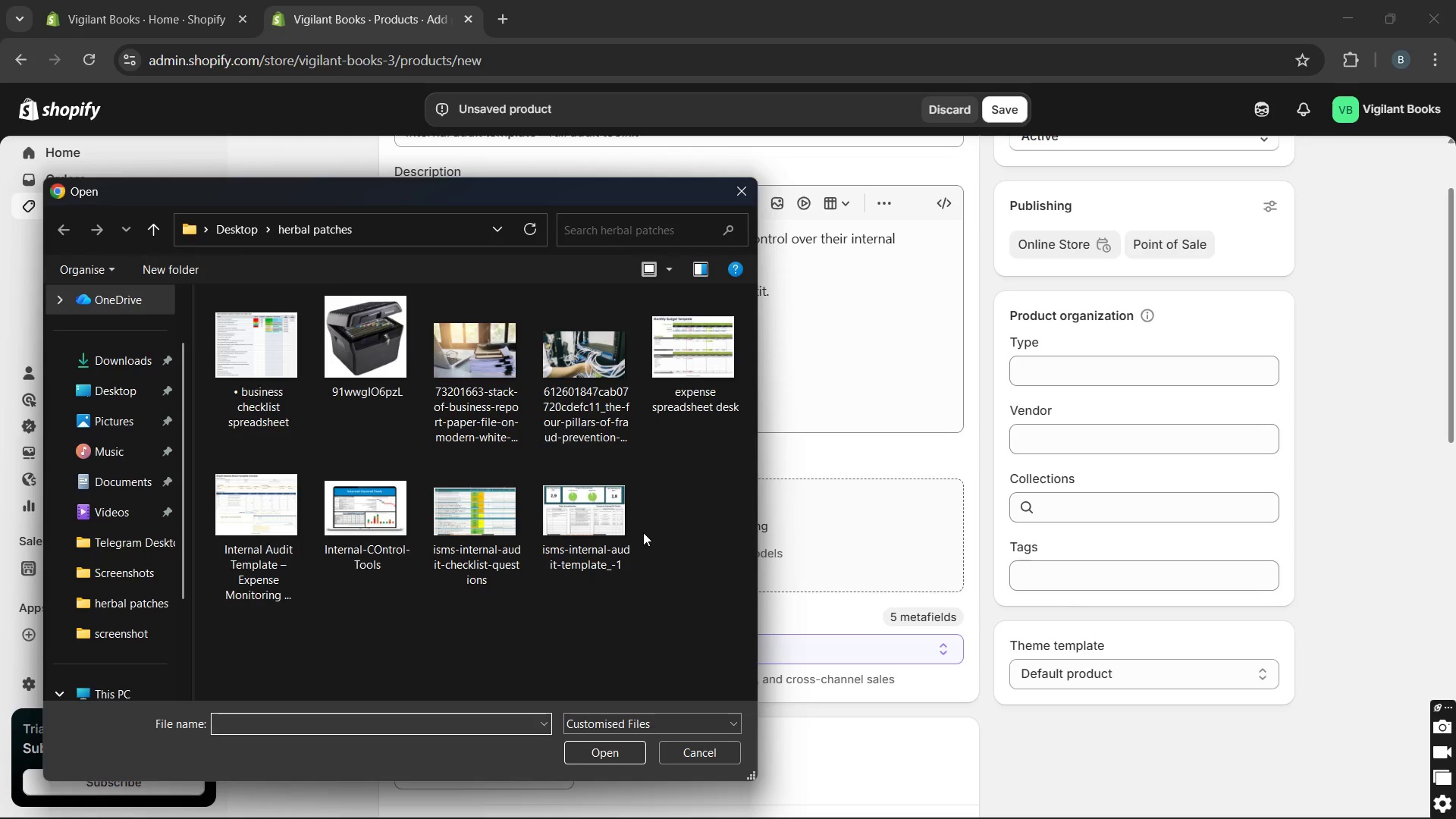 
wait(9.14)
 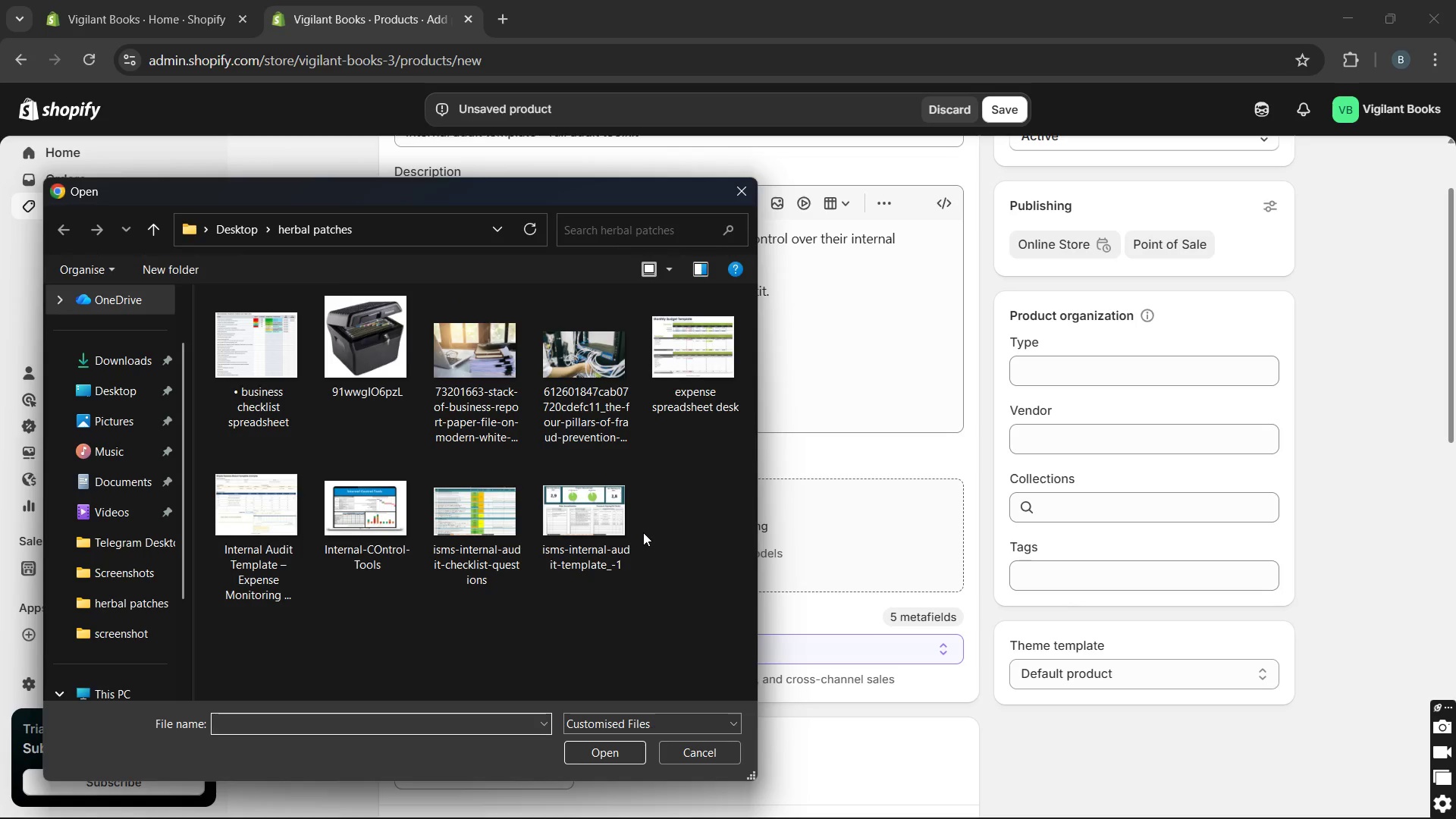 
left_click([746, 197])
 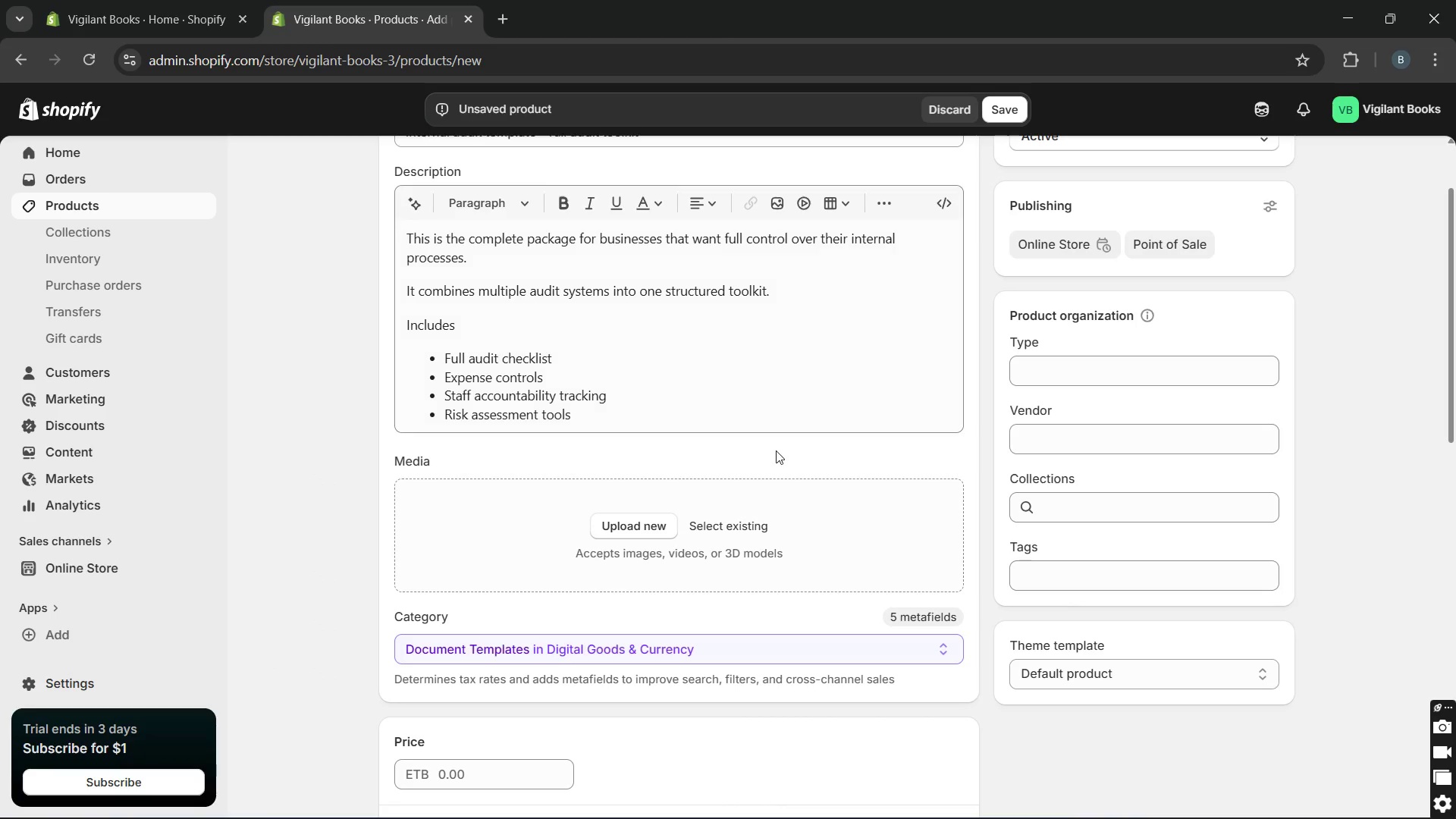 
mouse_move([789, 459])
 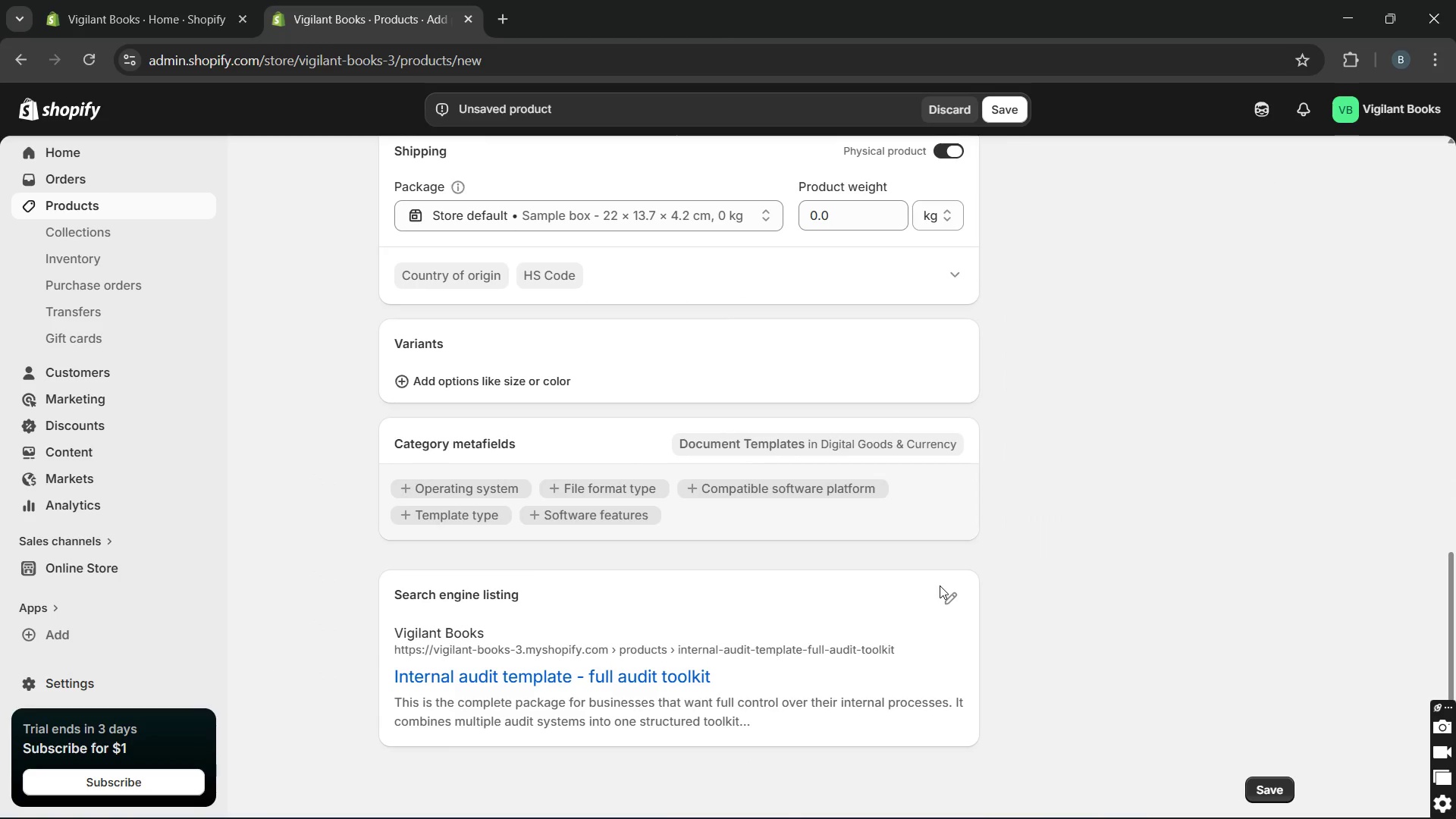 
left_click([940, 585])
 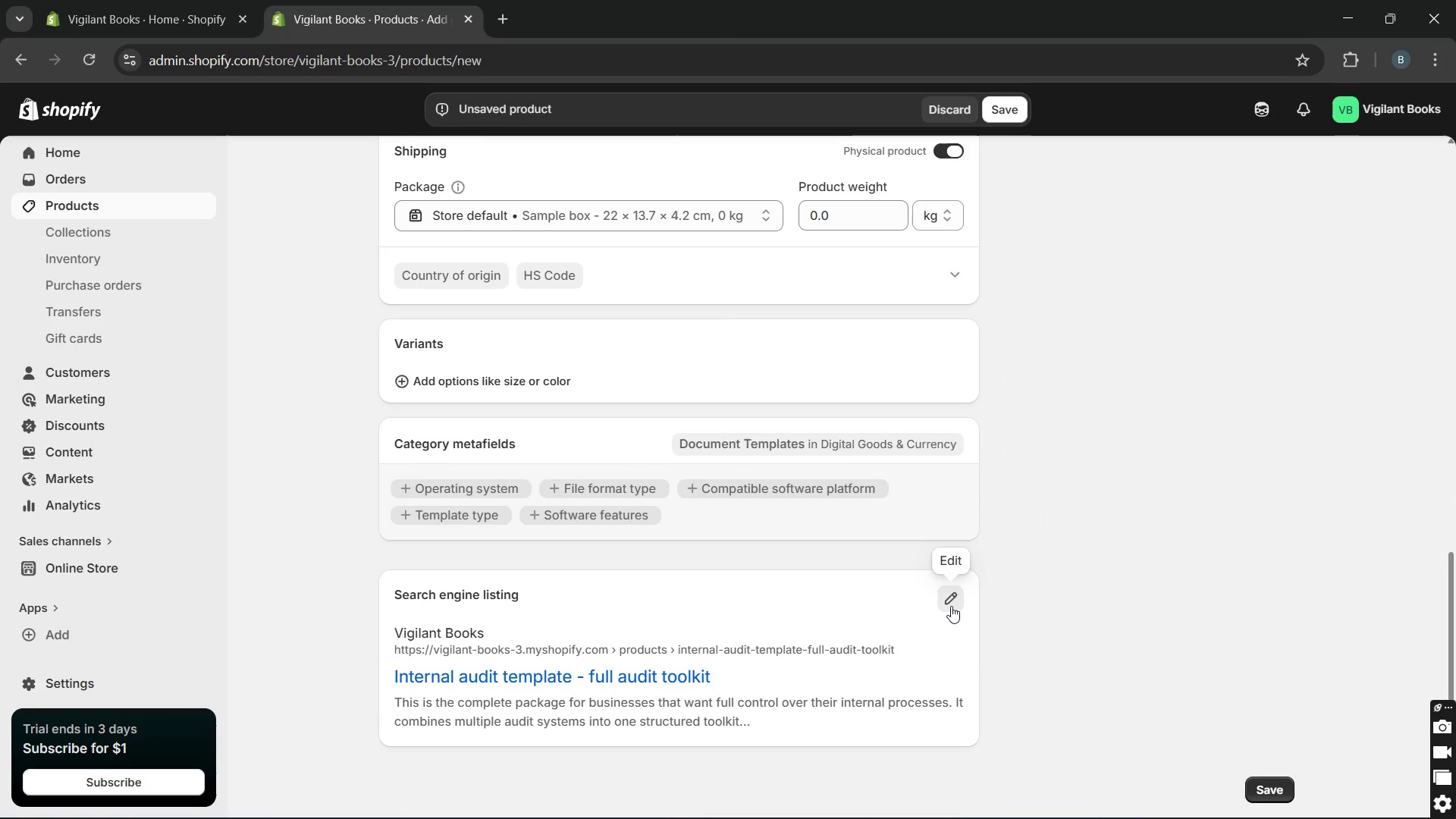 
left_click([951, 606])
 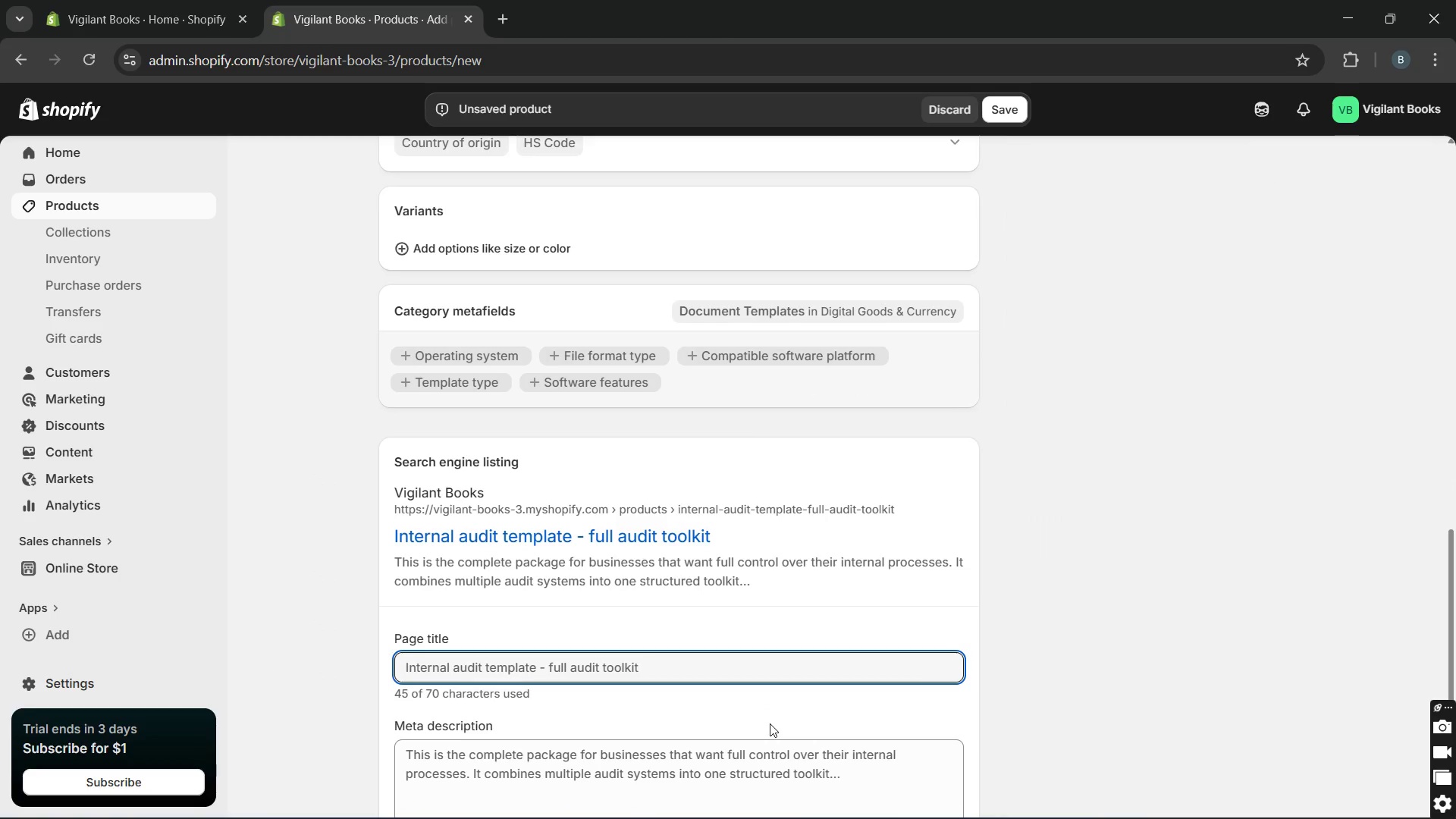 
left_click_drag(start_coordinate=[707, 667], to_coordinate=[378, 668])
 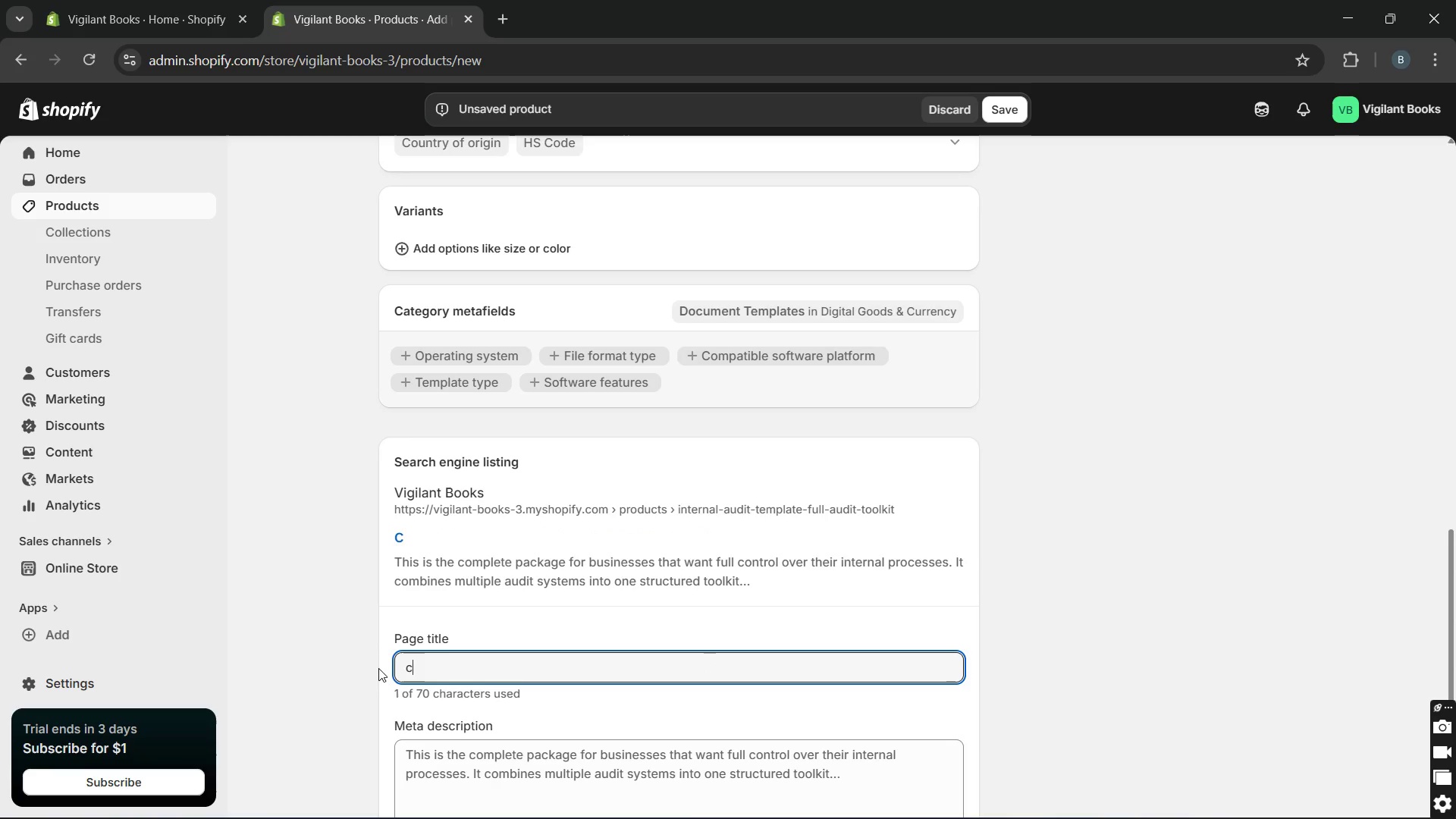 
type(complete internal audit toolkit for s)
 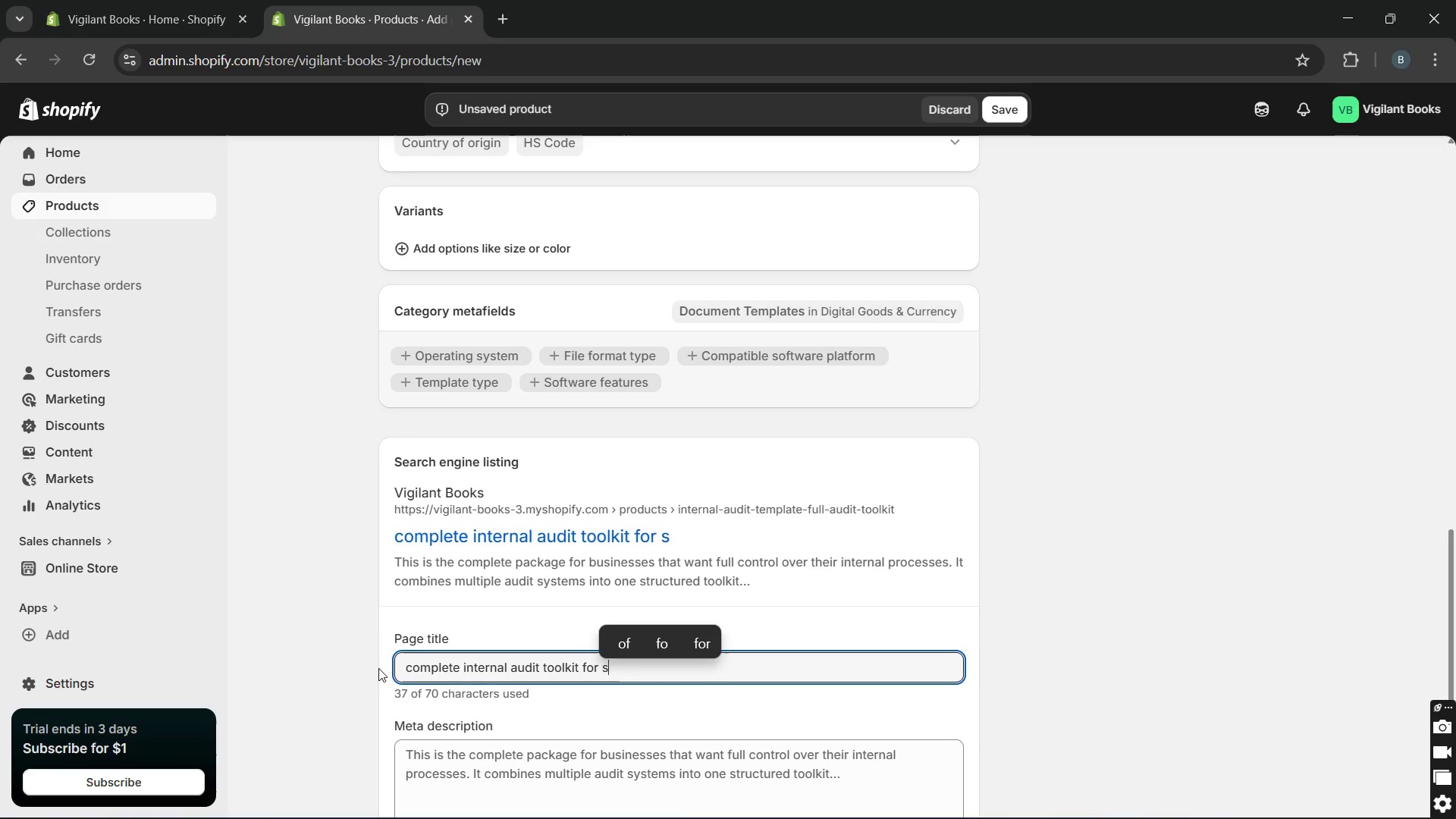 
key(Backspace)
 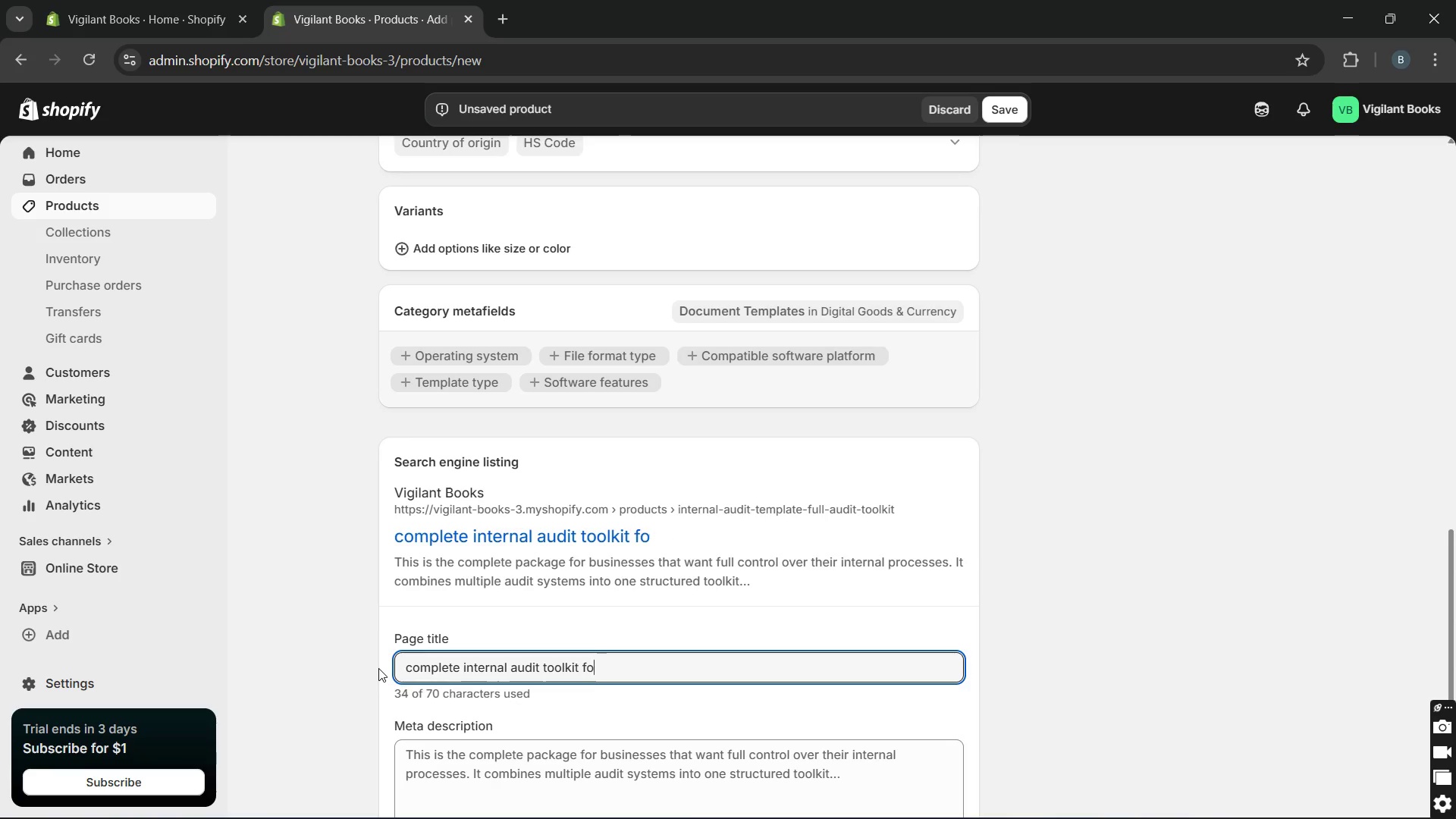 
key(Backspace)
 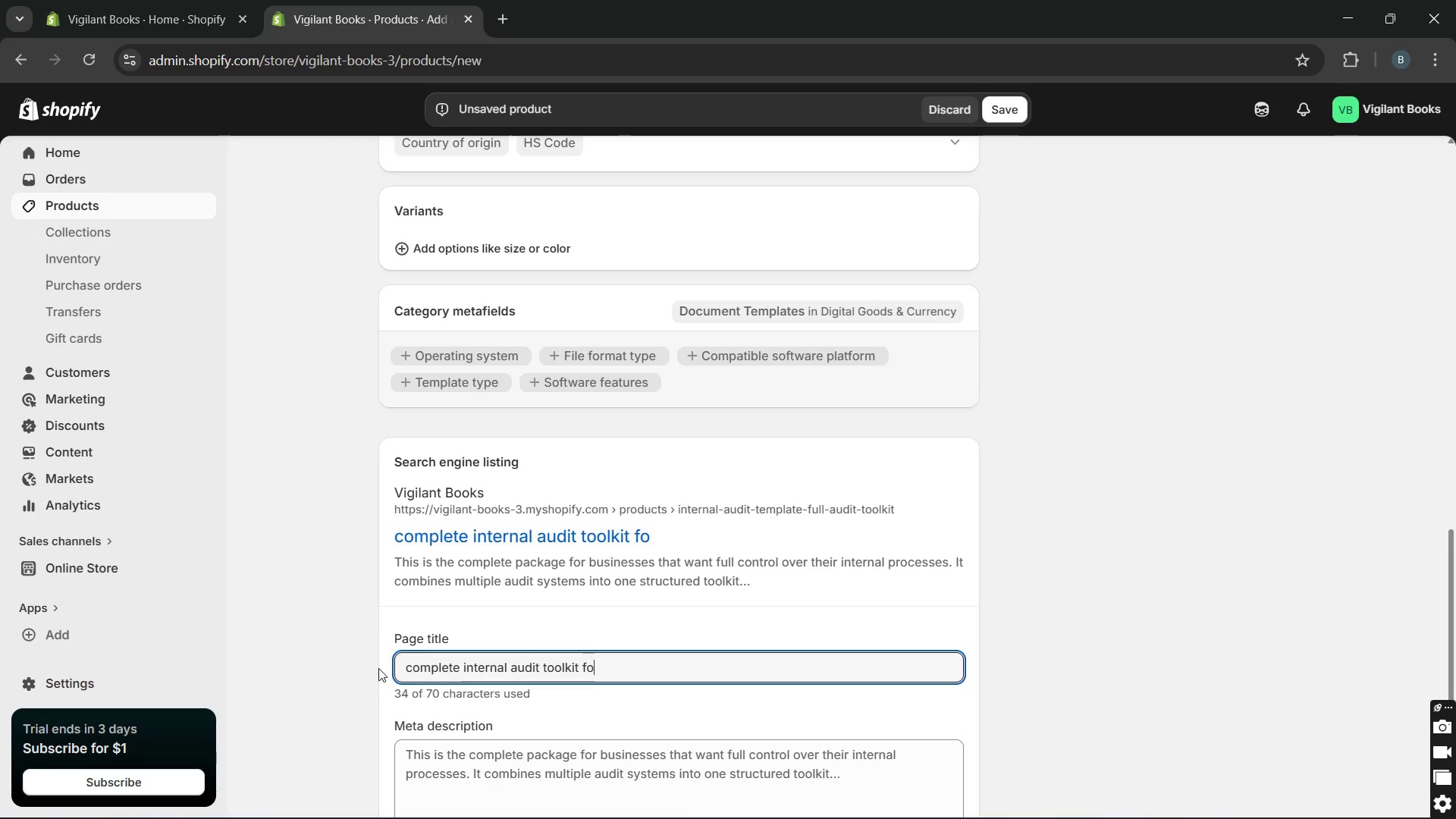 
key(Backspace)
 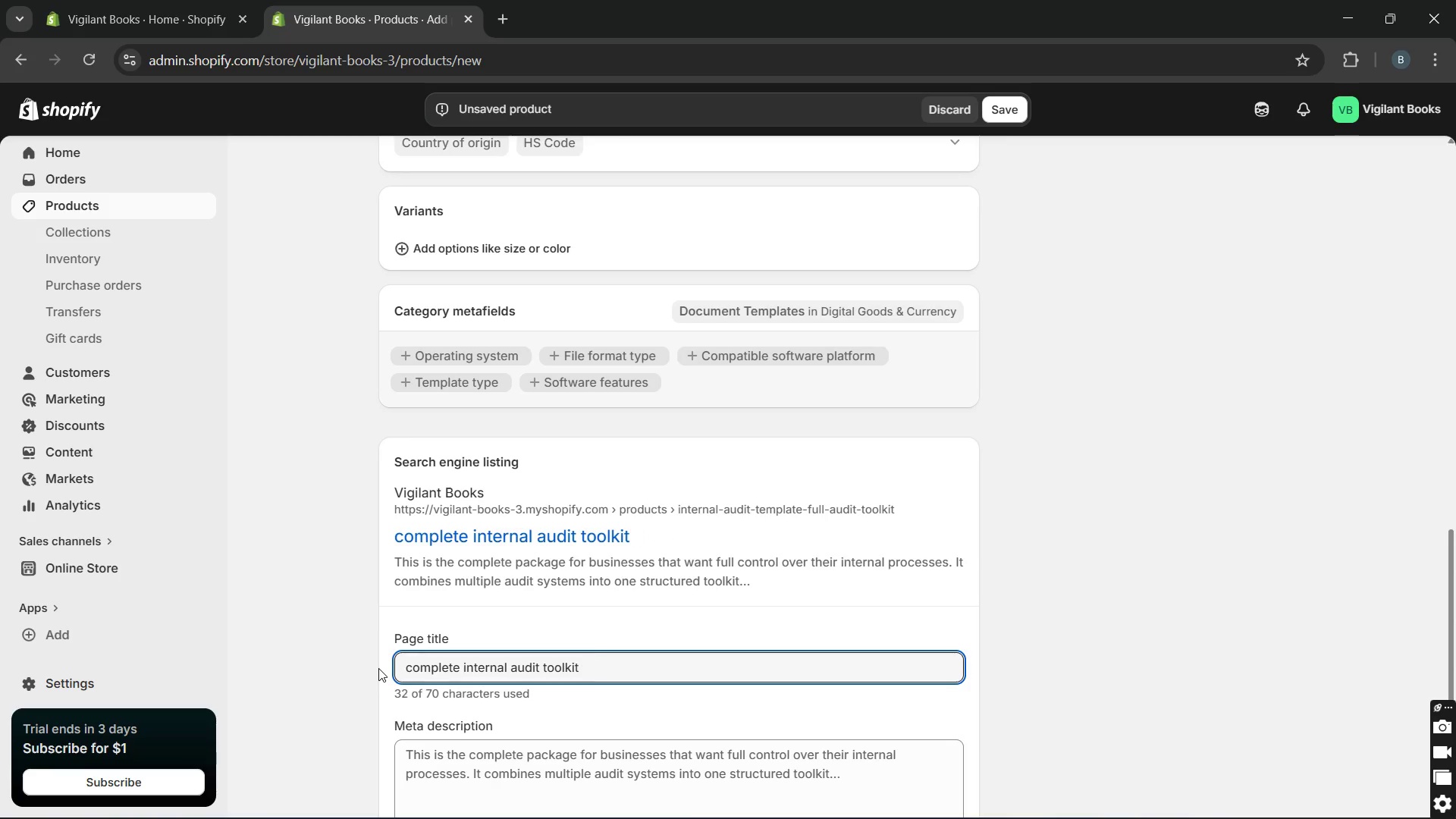 
key(Backspace)
 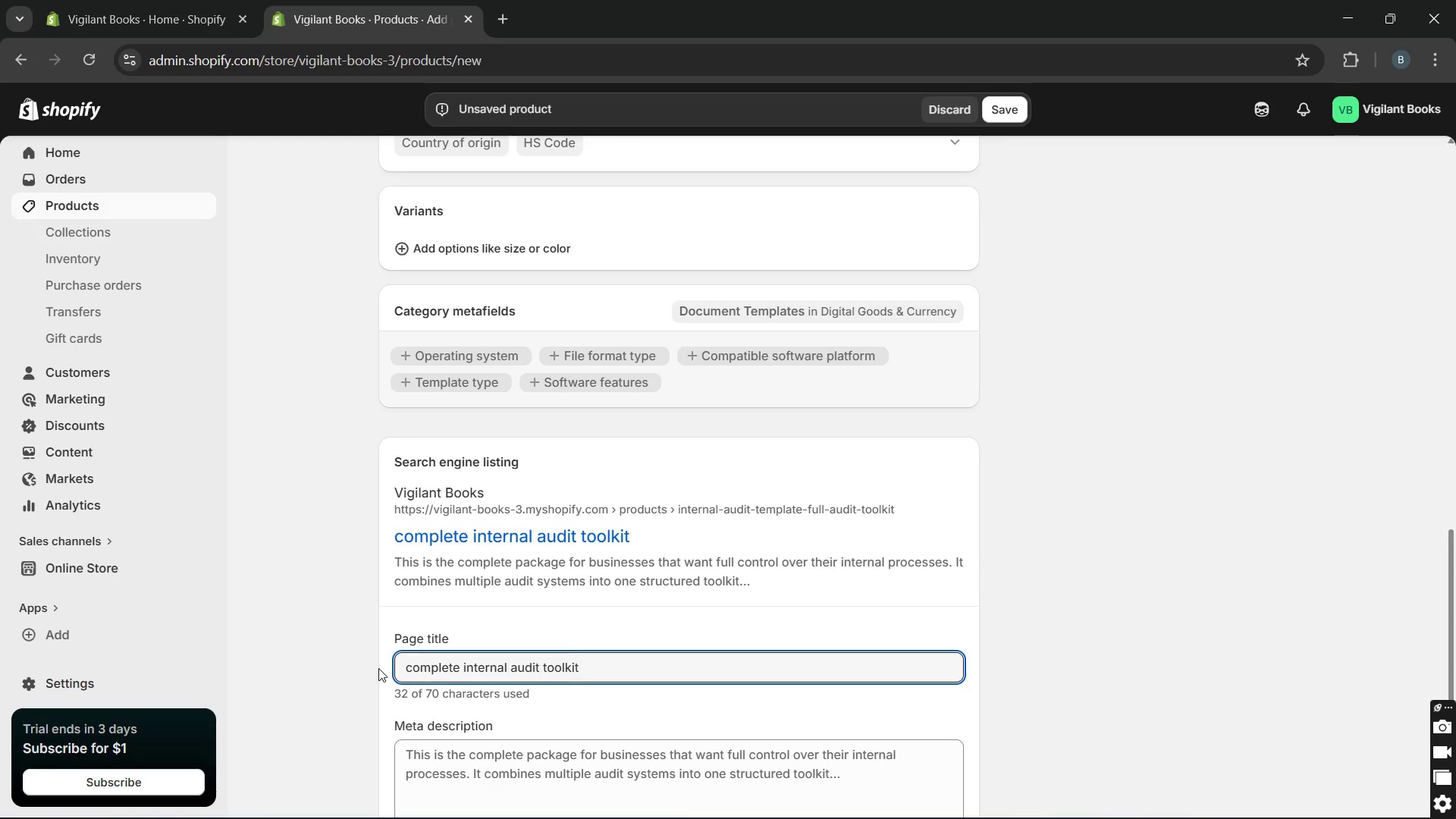 
key(Backspace)
 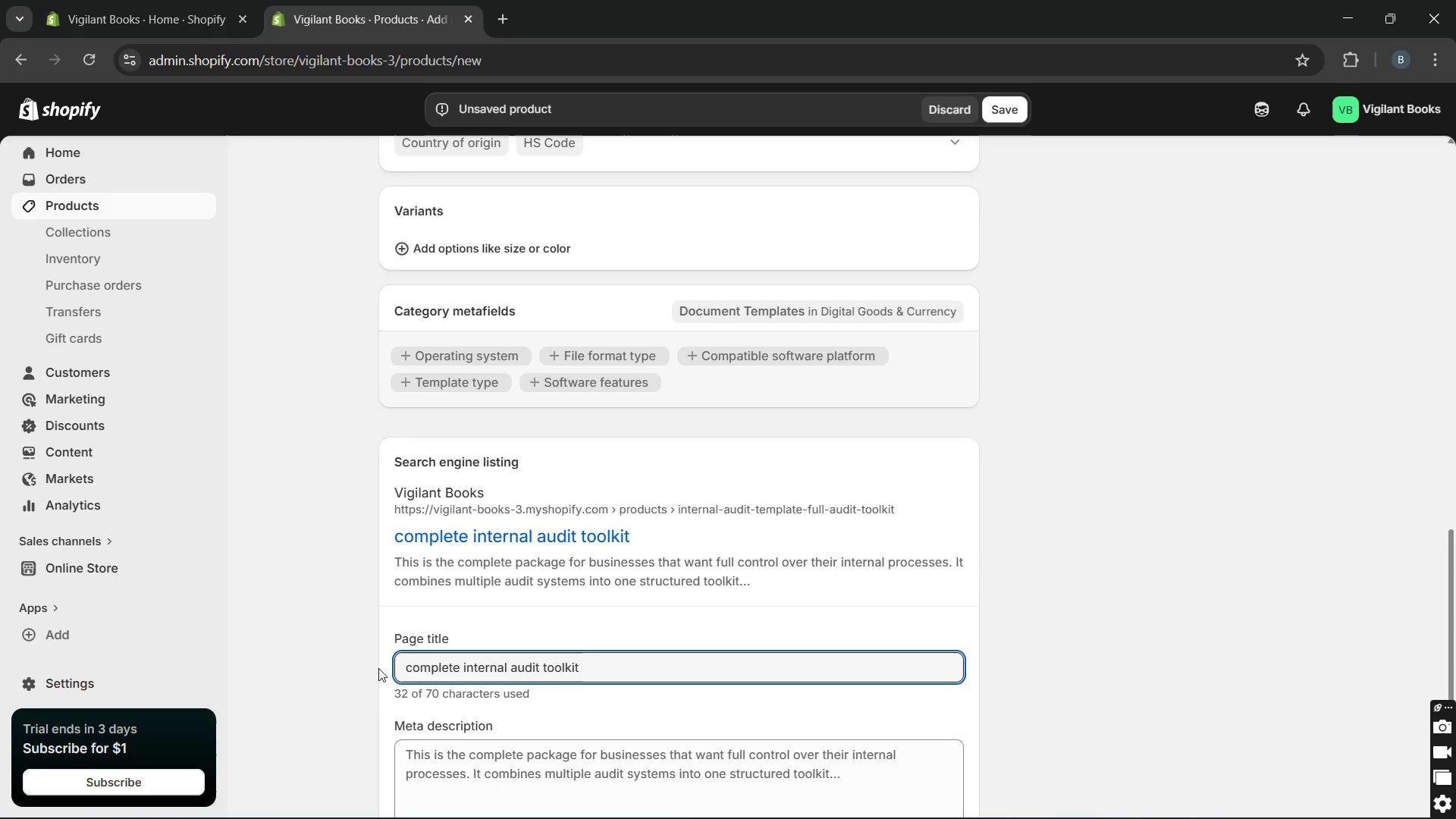 
type([Break] small business fraud prevention )
 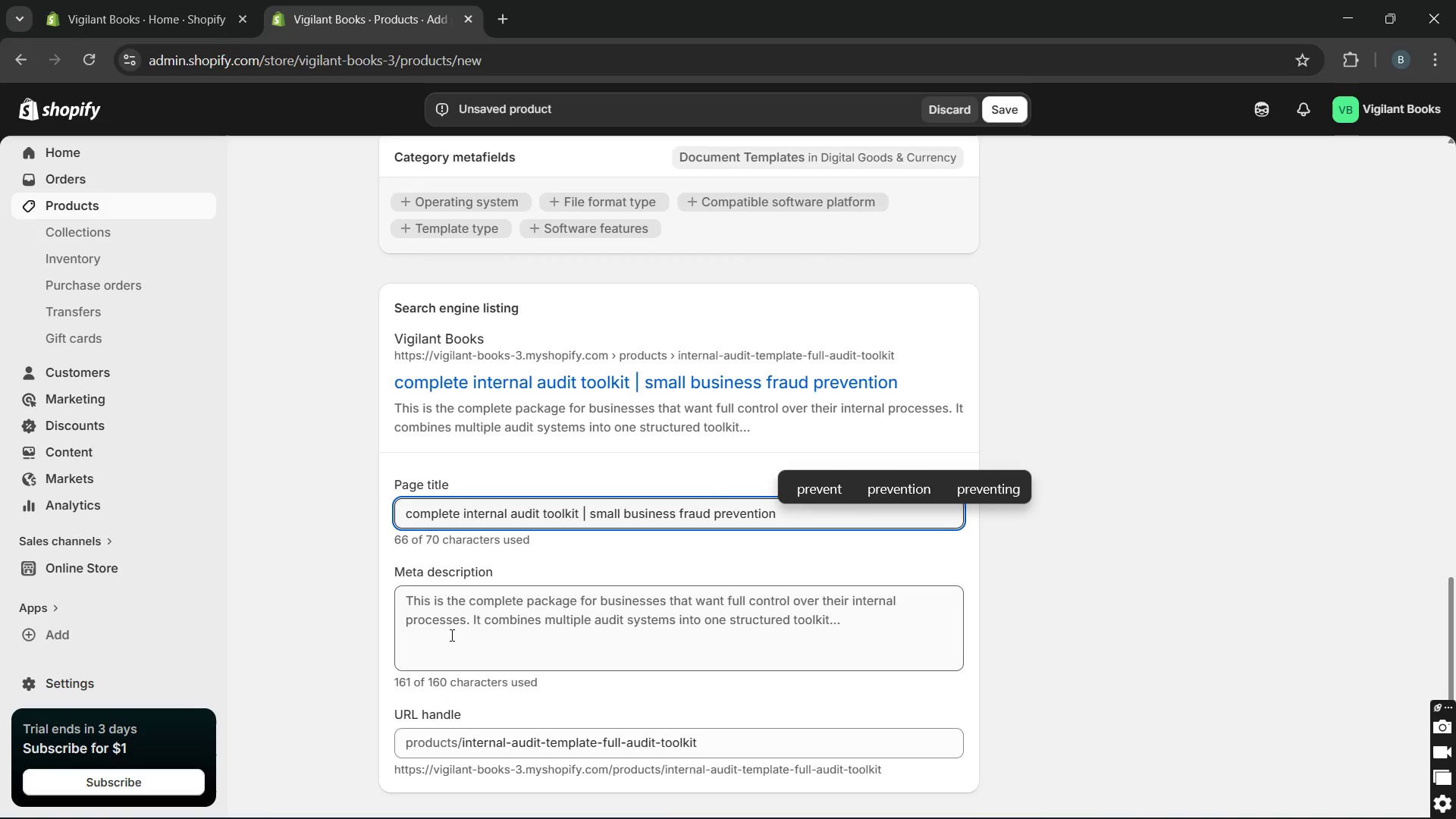 
double_click([458, 607])
 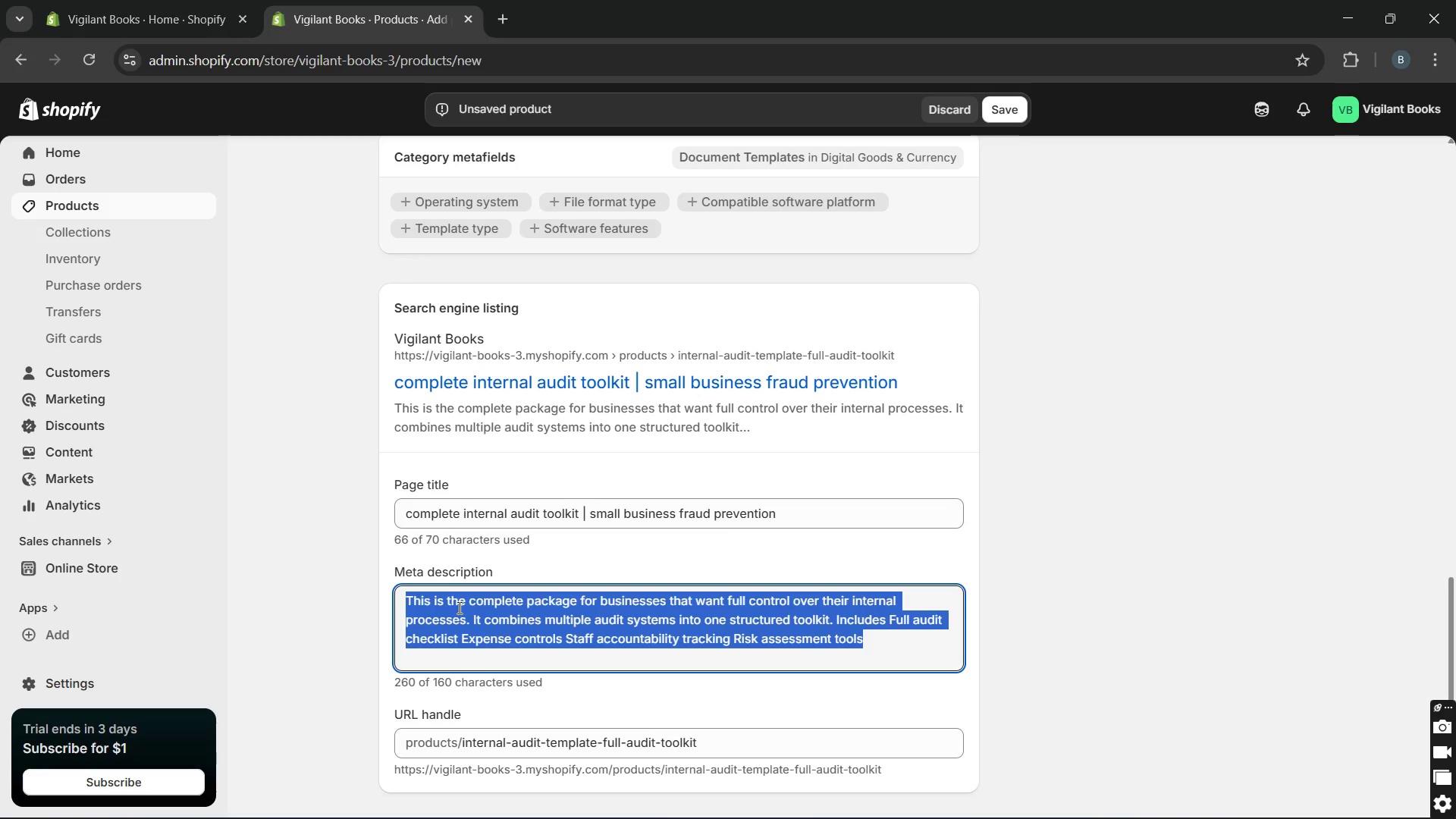 
triple_click([458, 607])
 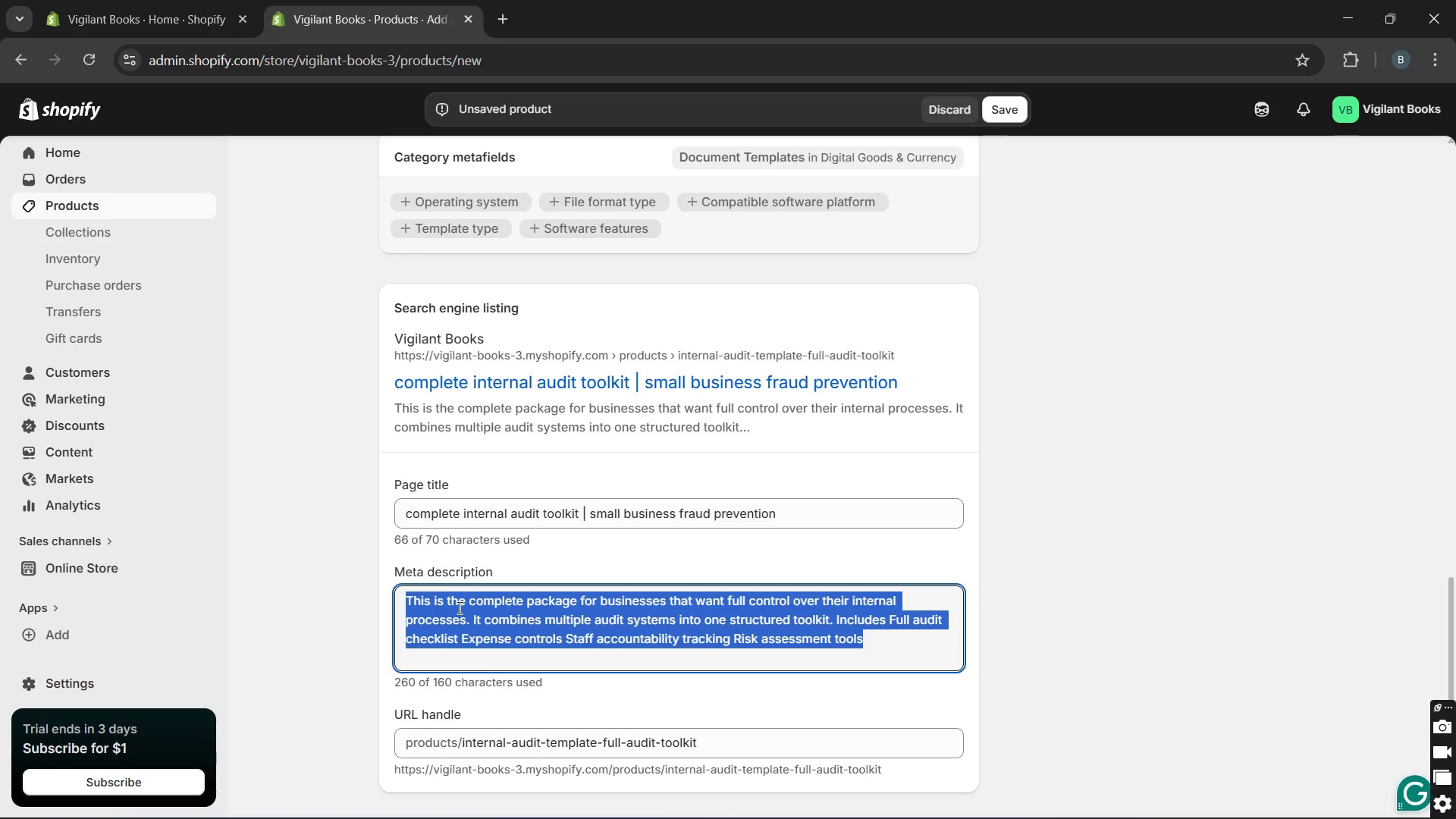 
type(Get a full internal audit system with template )
 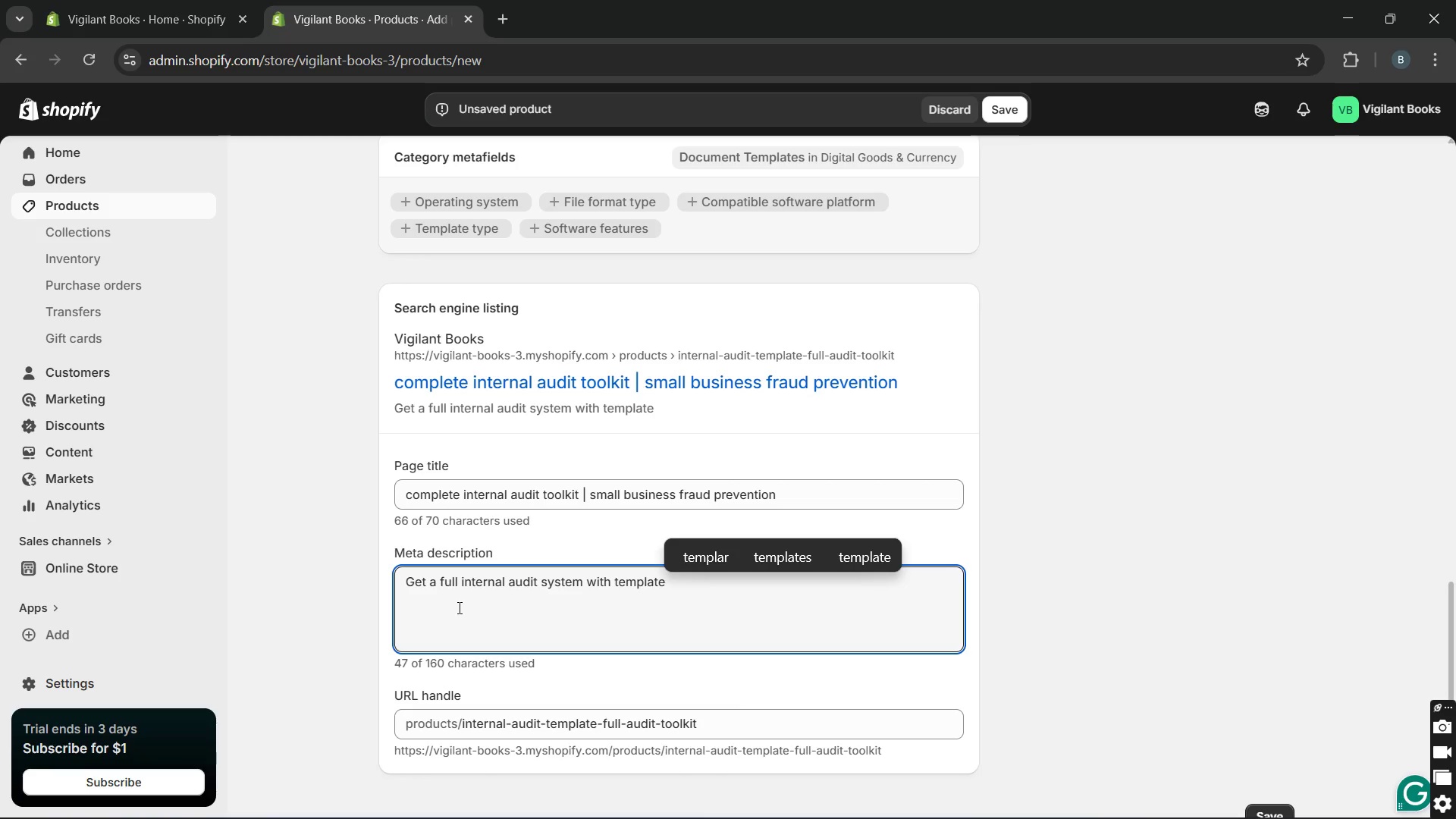 
wait(7.45)
 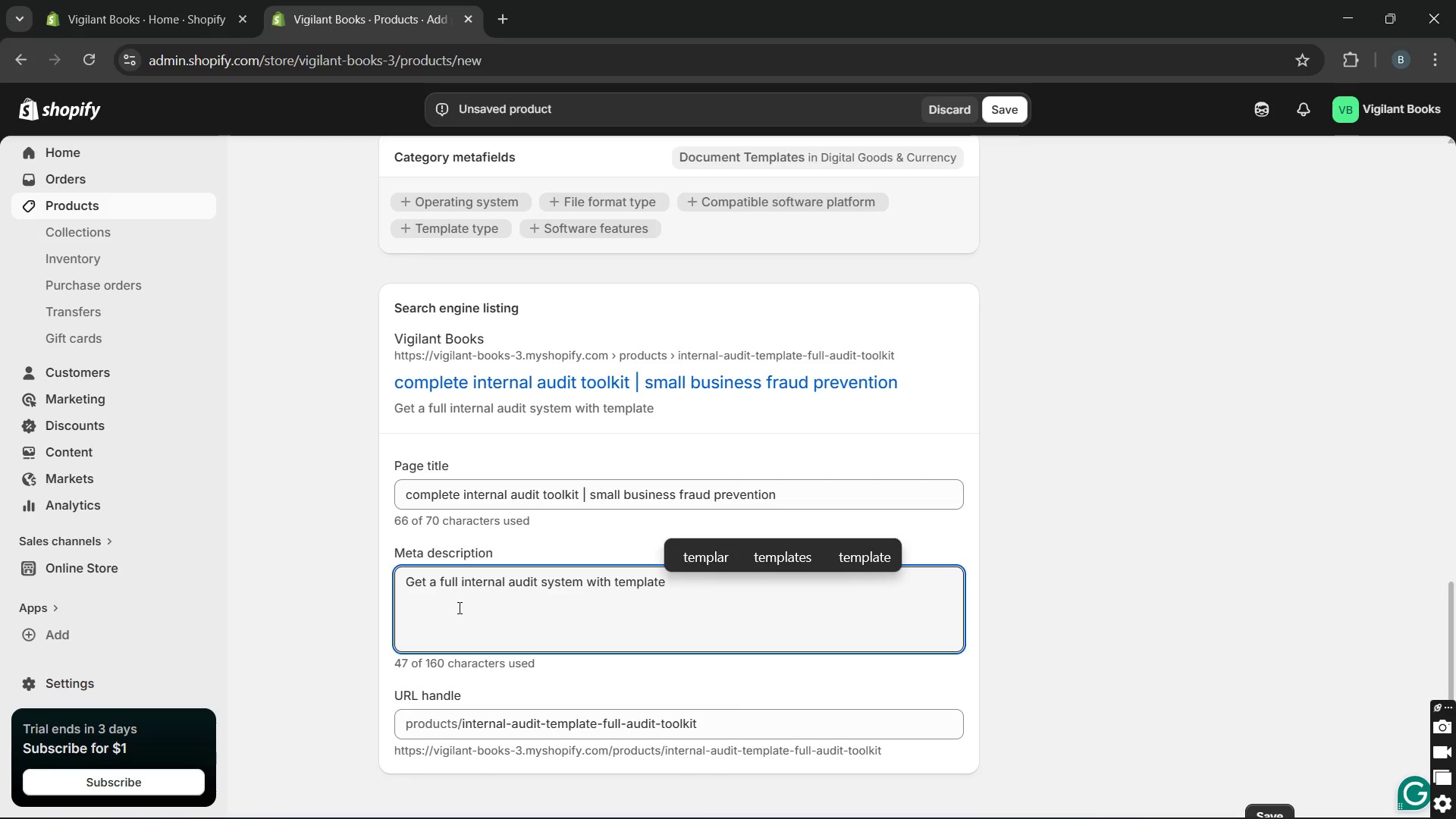 
type(for controls, expenses, and risj)
key(Backspace)
type(k management.)
 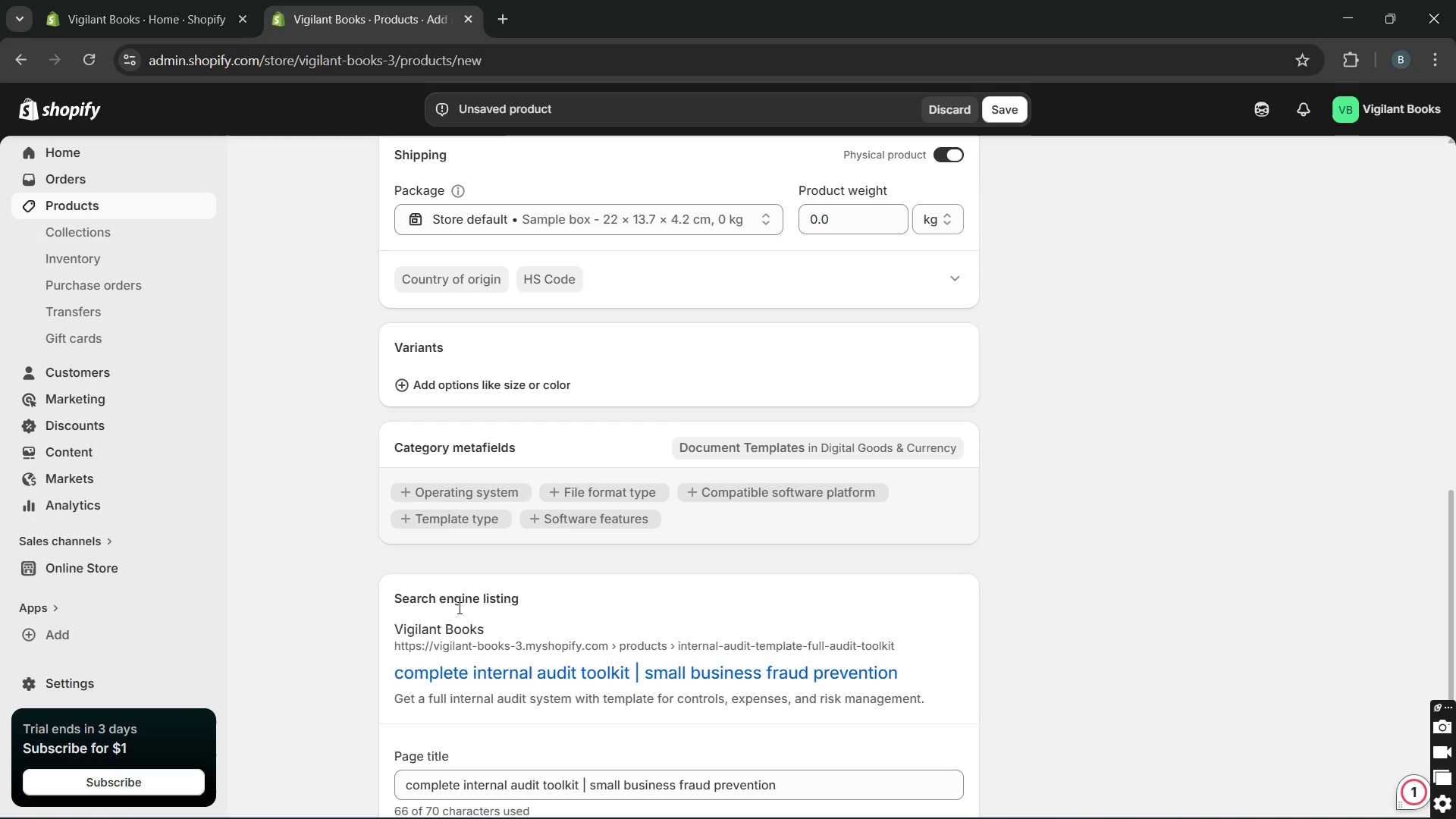 
wait(19.42)
 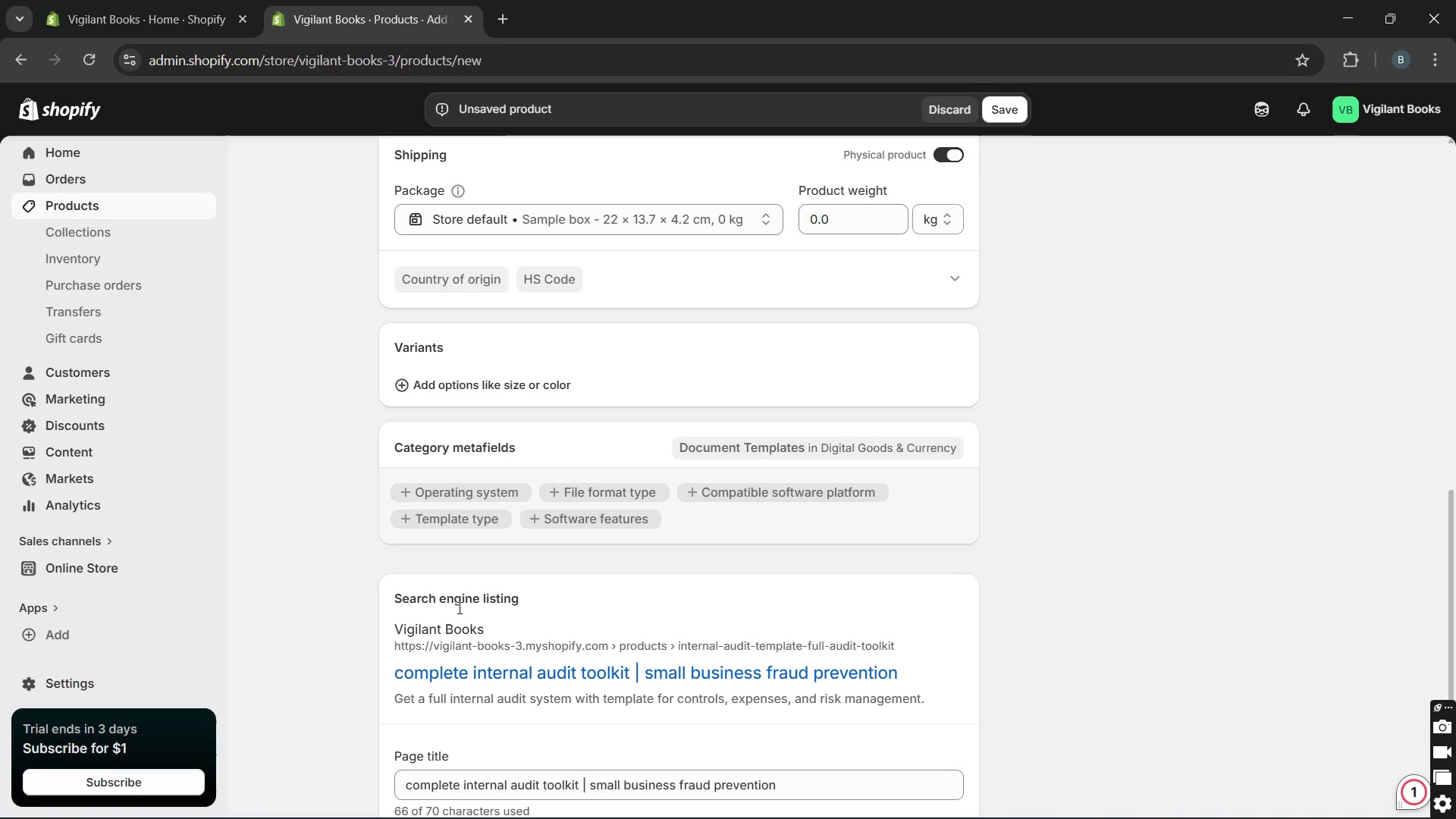 
left_click([961, 462])
 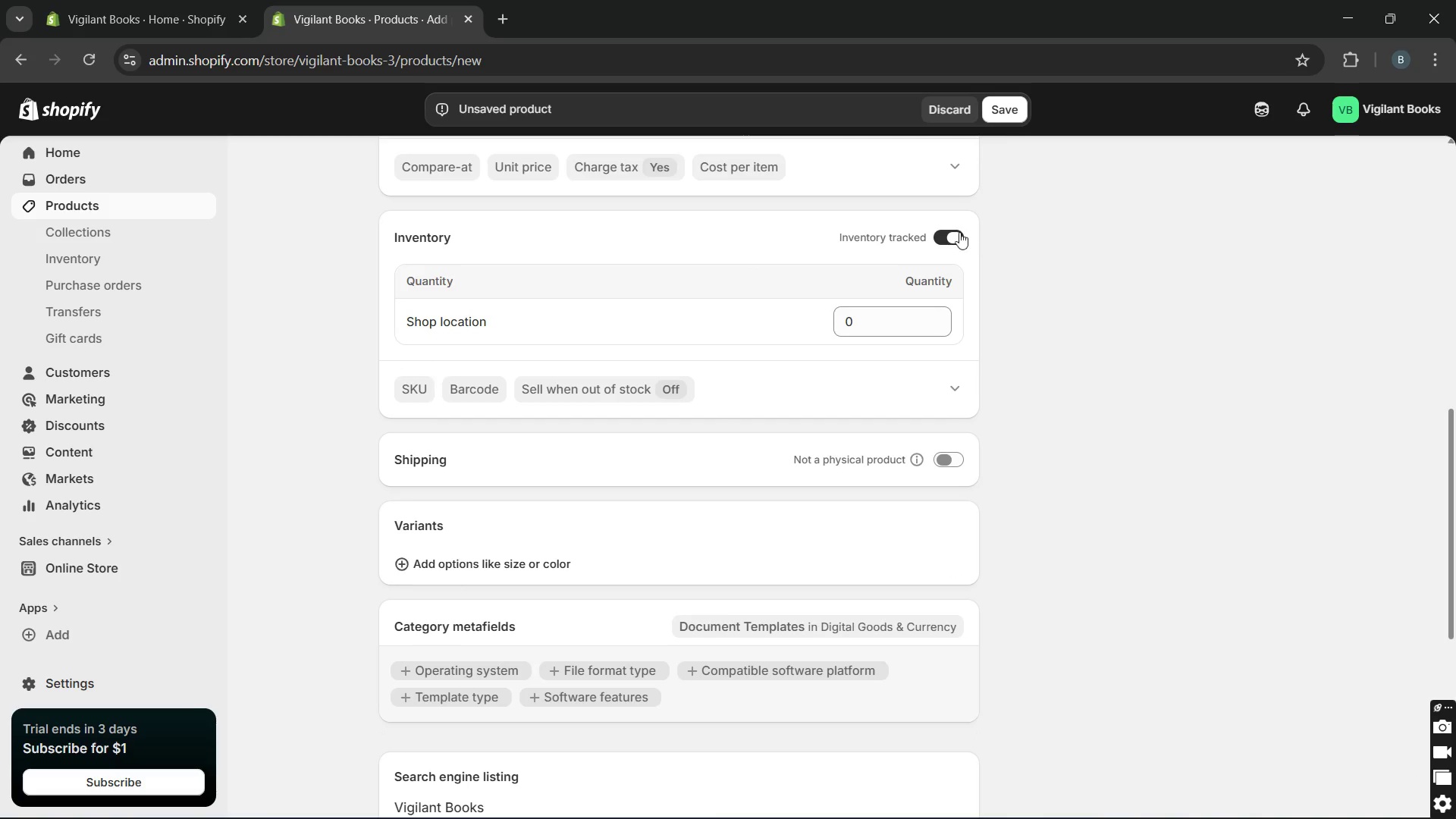 
left_click([952, 232])
 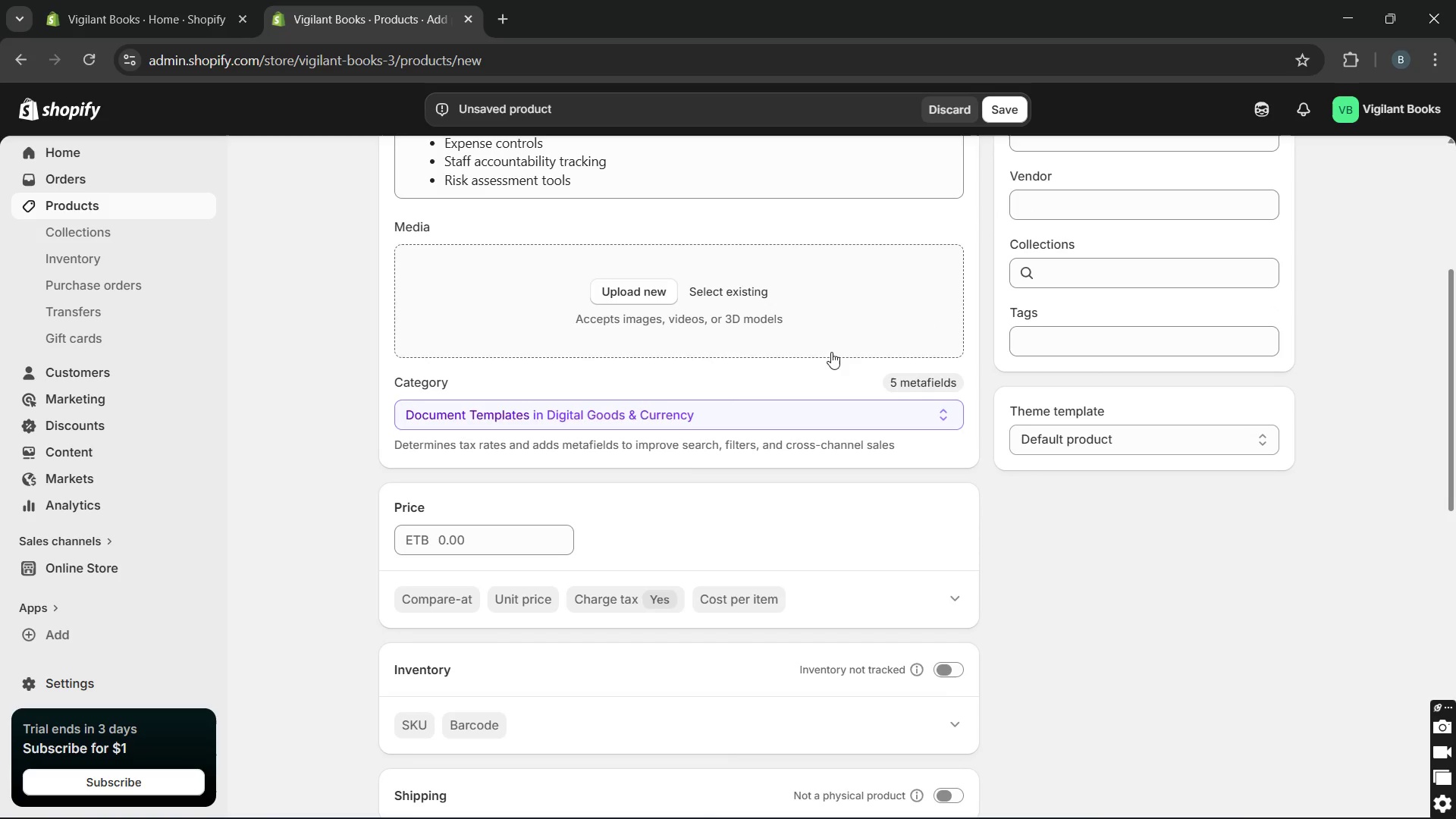 
wait(7.95)
 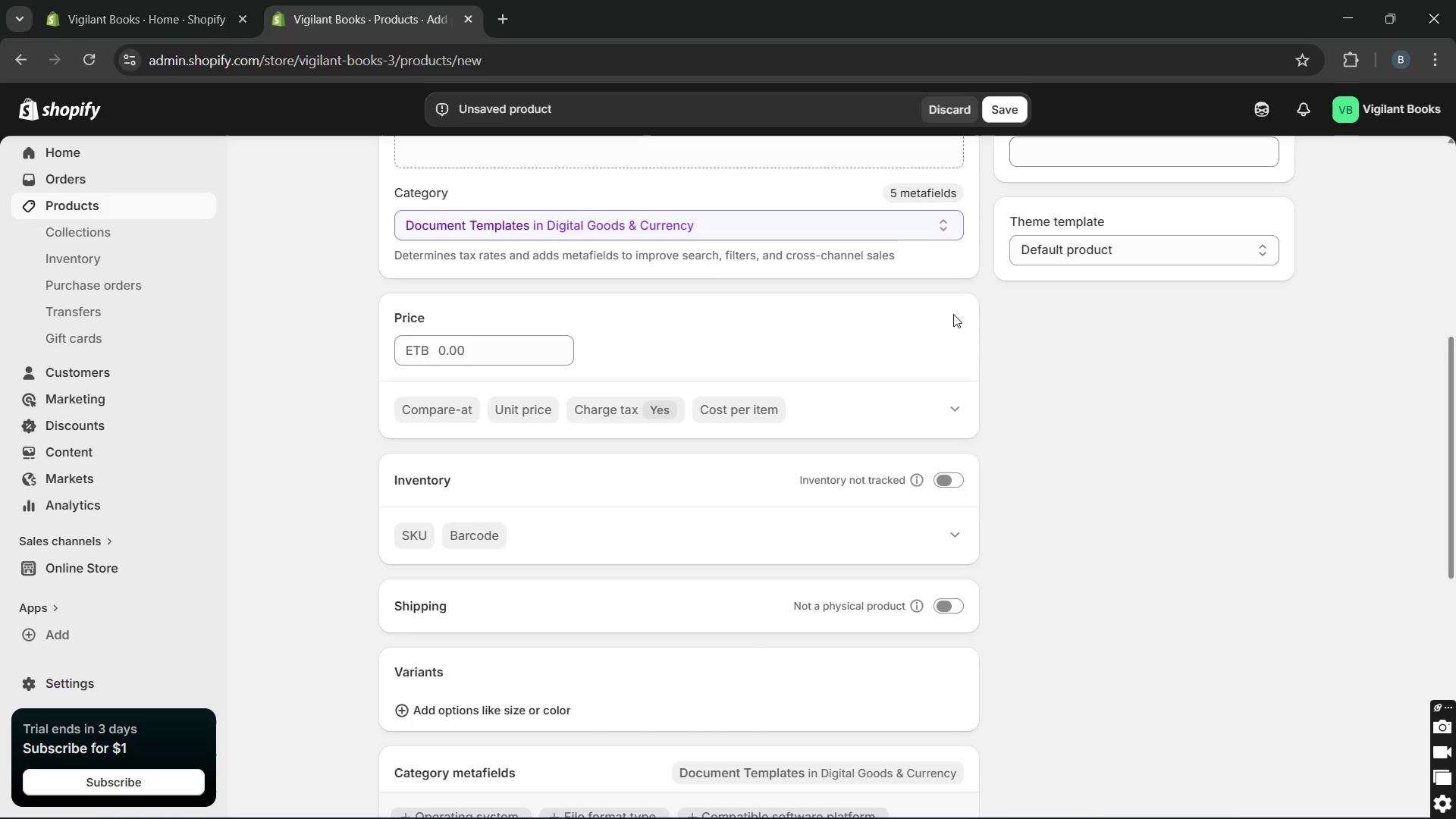 
left_click([664, 296])
 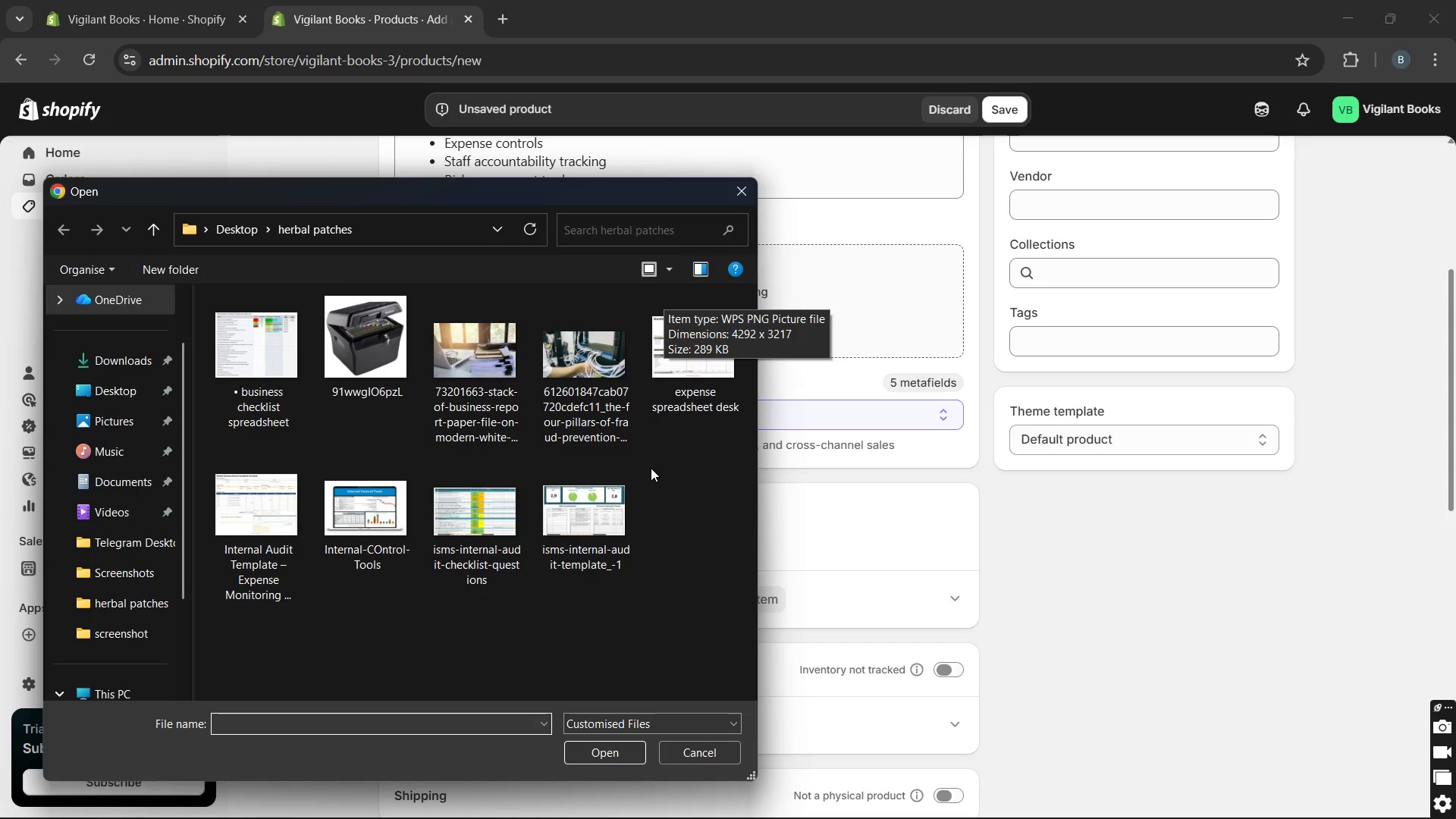 
wait(9.27)
 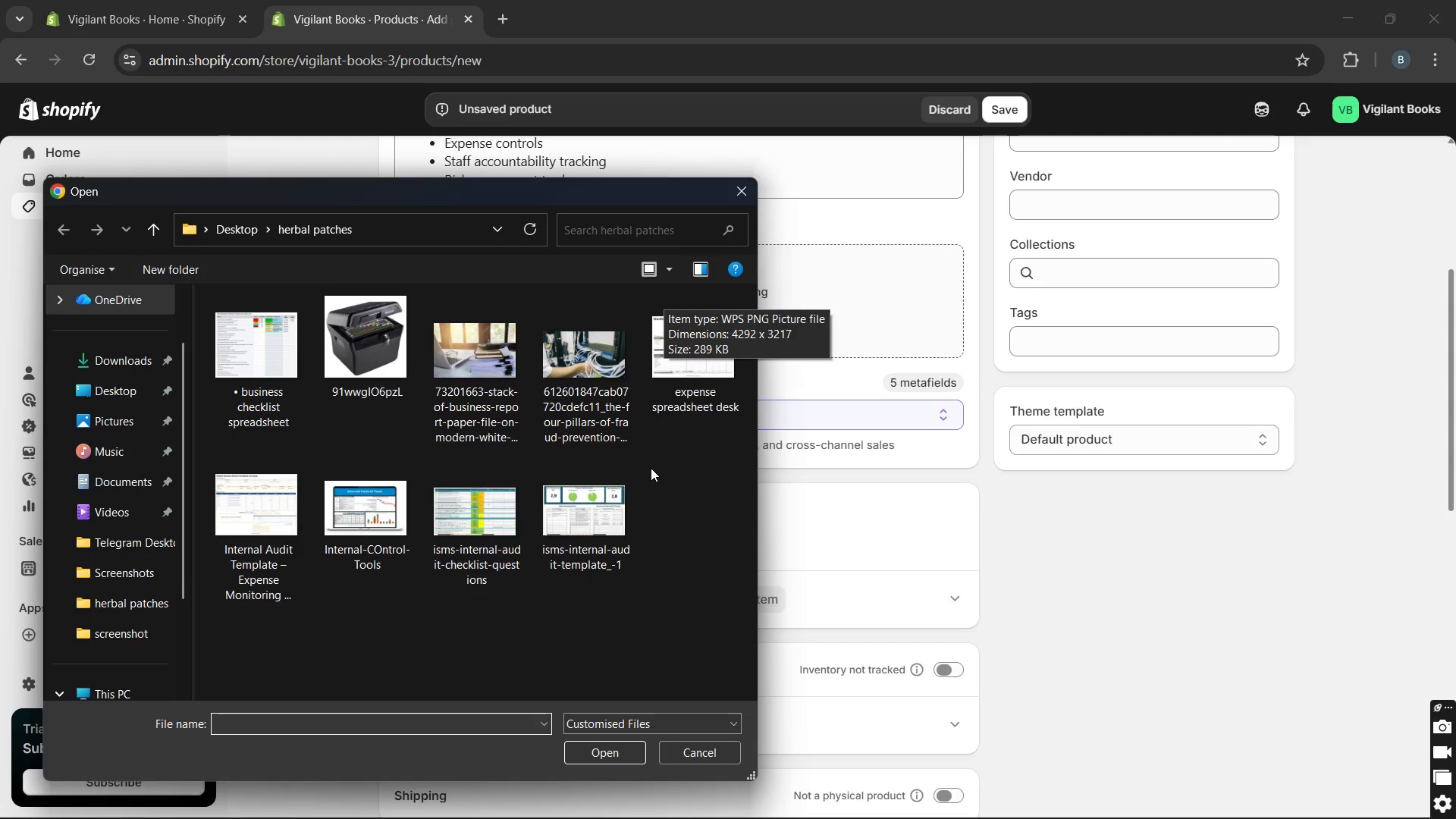 
left_click([612, 522])
 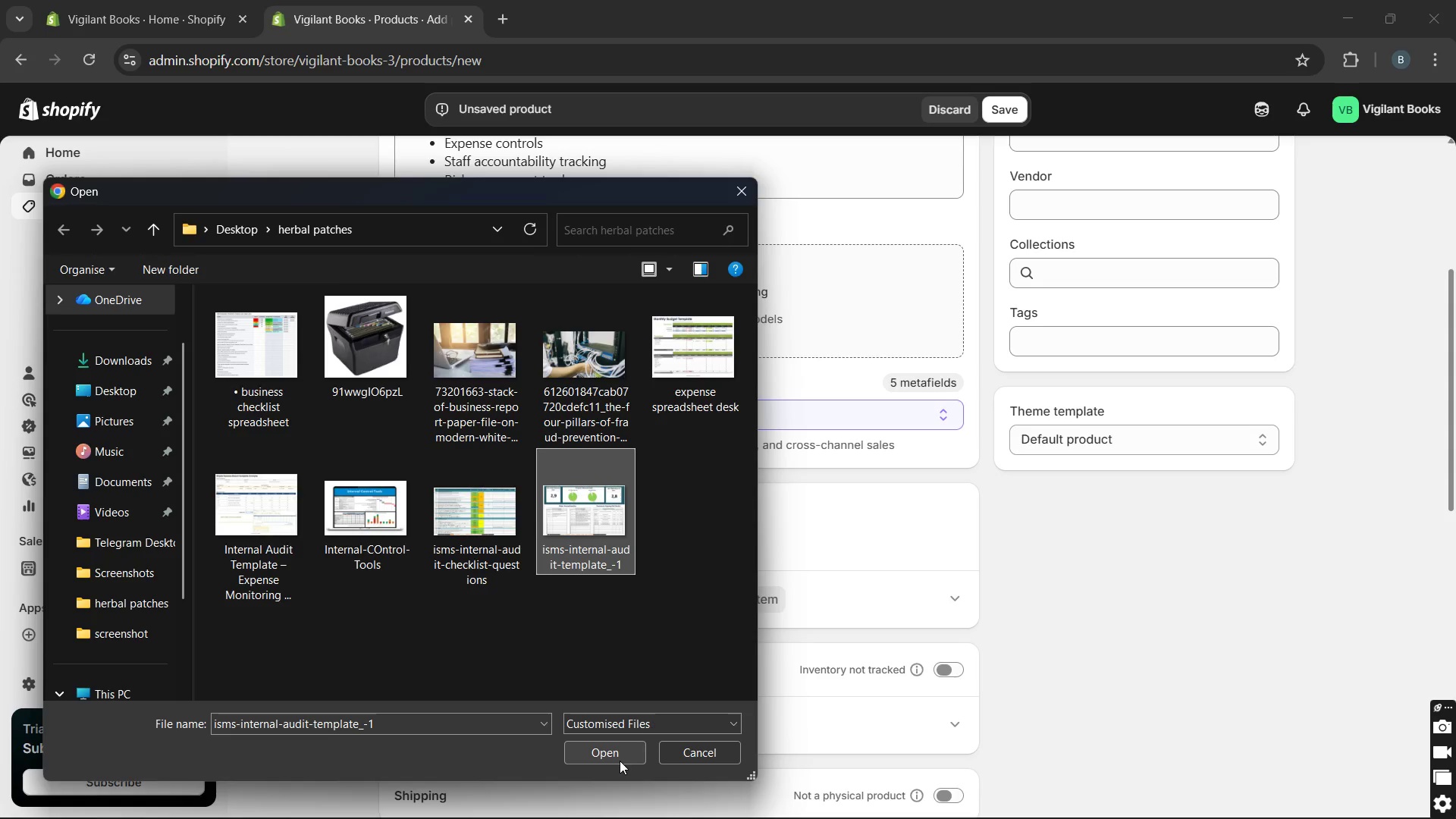 
wait(6.23)
 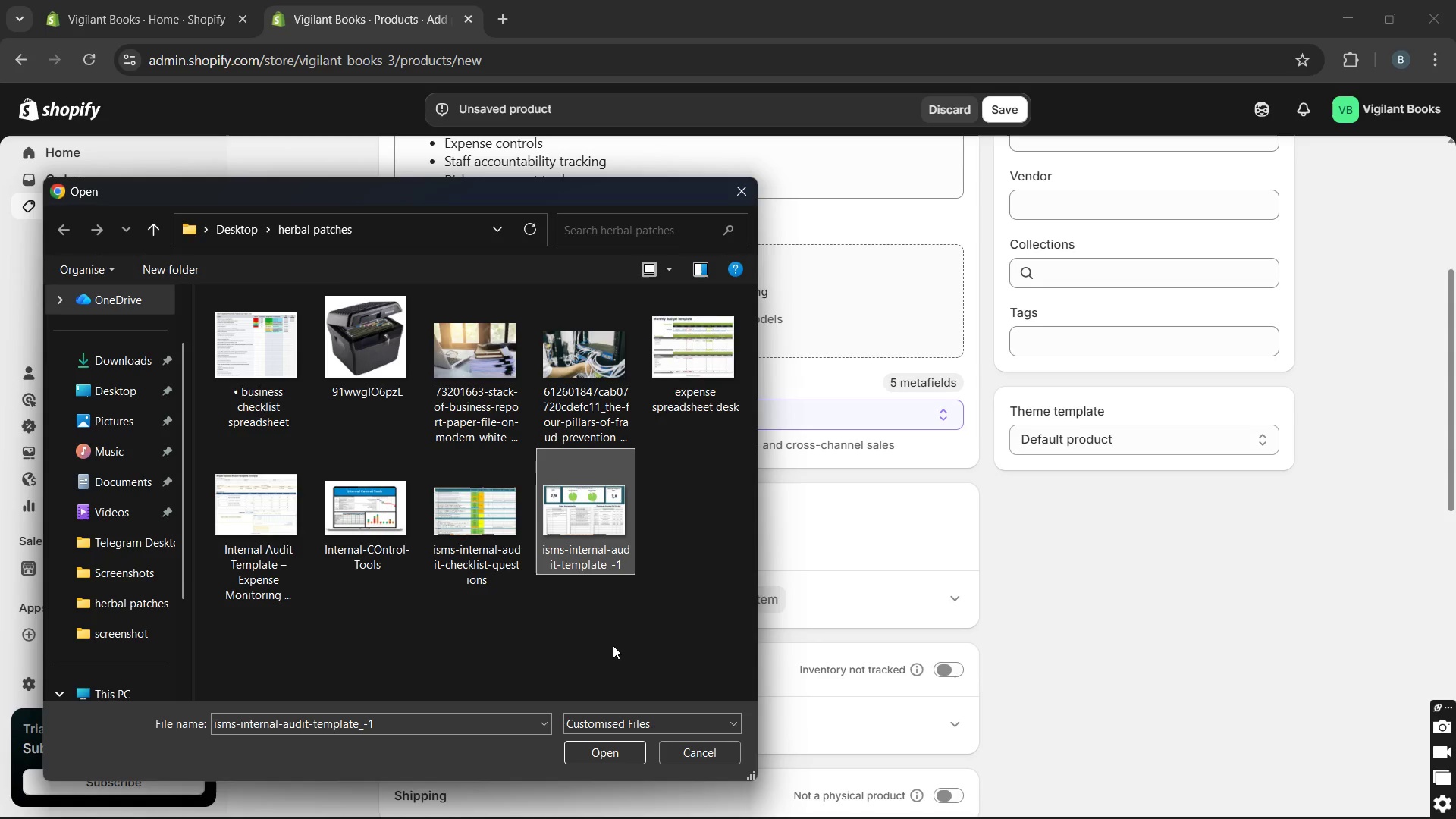 
left_click([620, 761])
 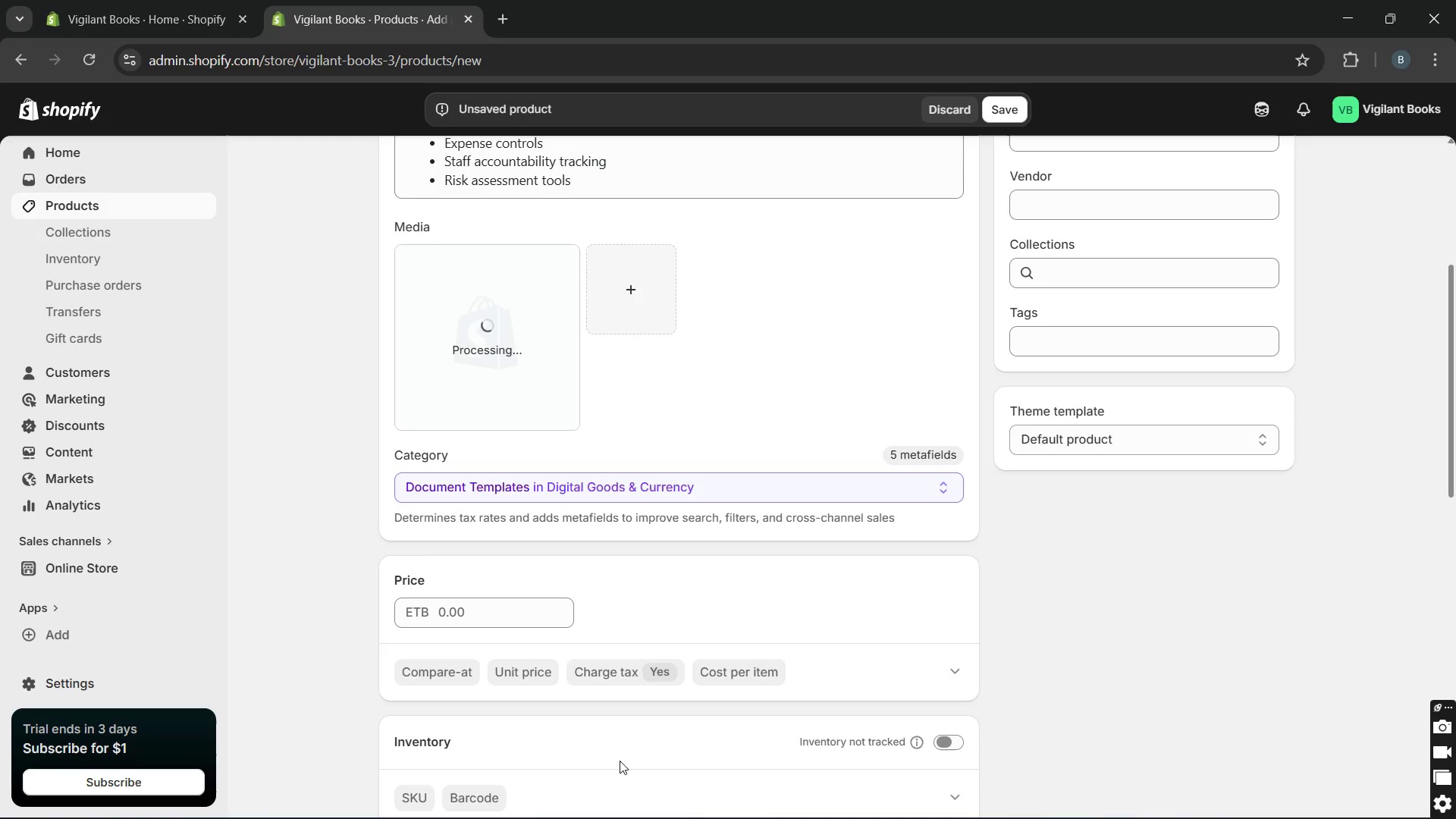 
wait(17.11)
 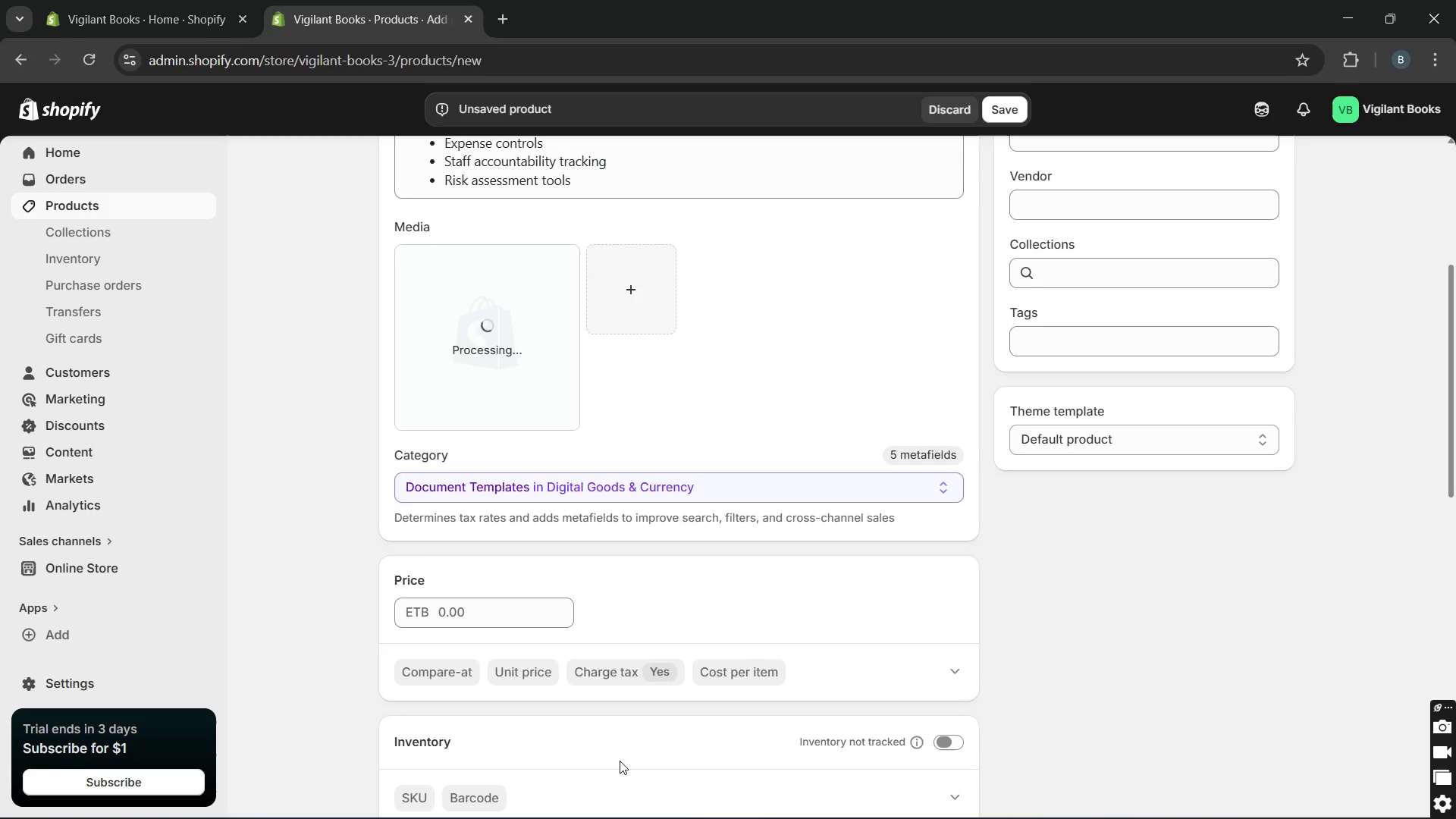 
left_click([438, 334])
 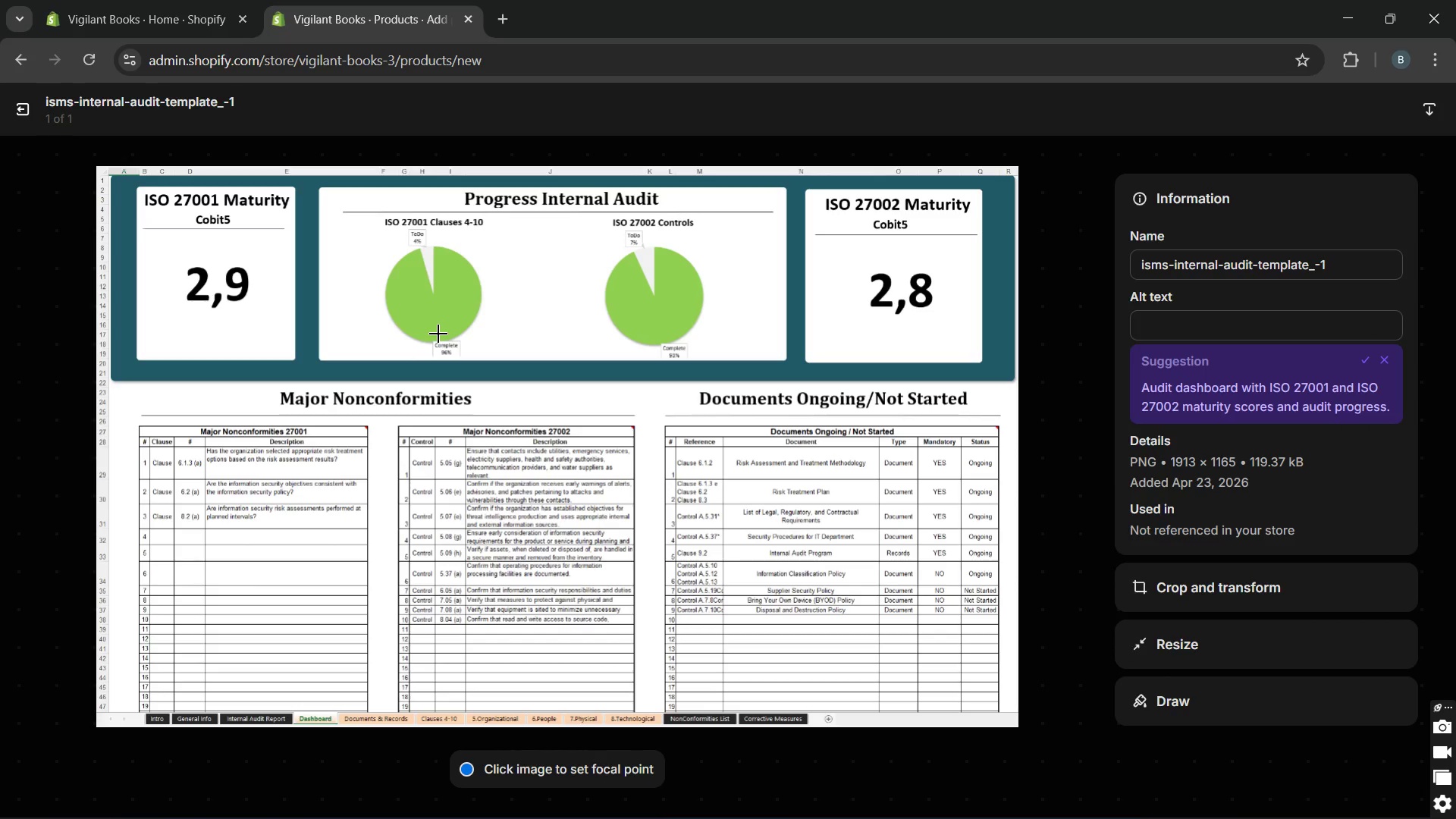 
wait(22.91)
 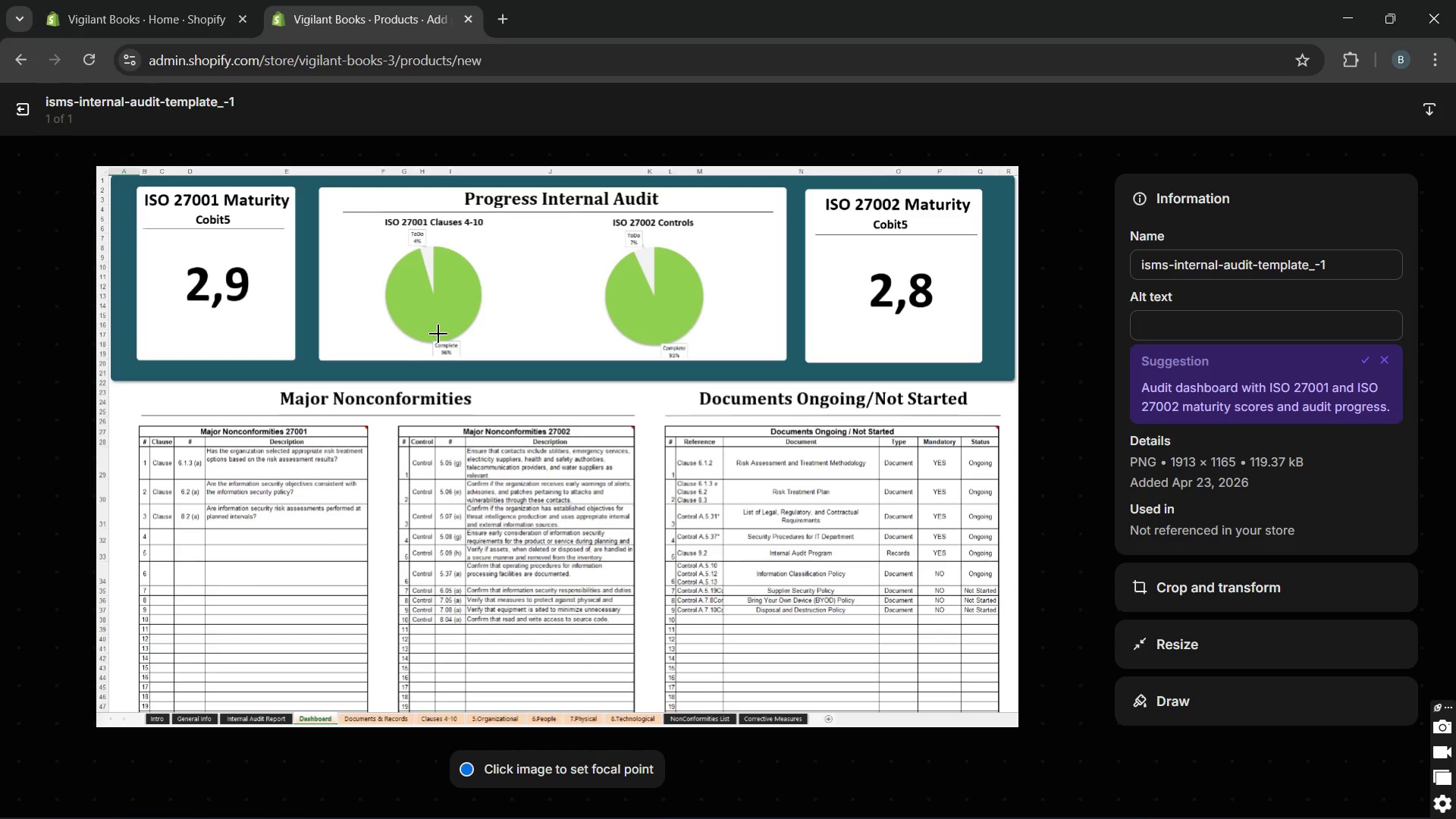 
left_click([1150, 320])
 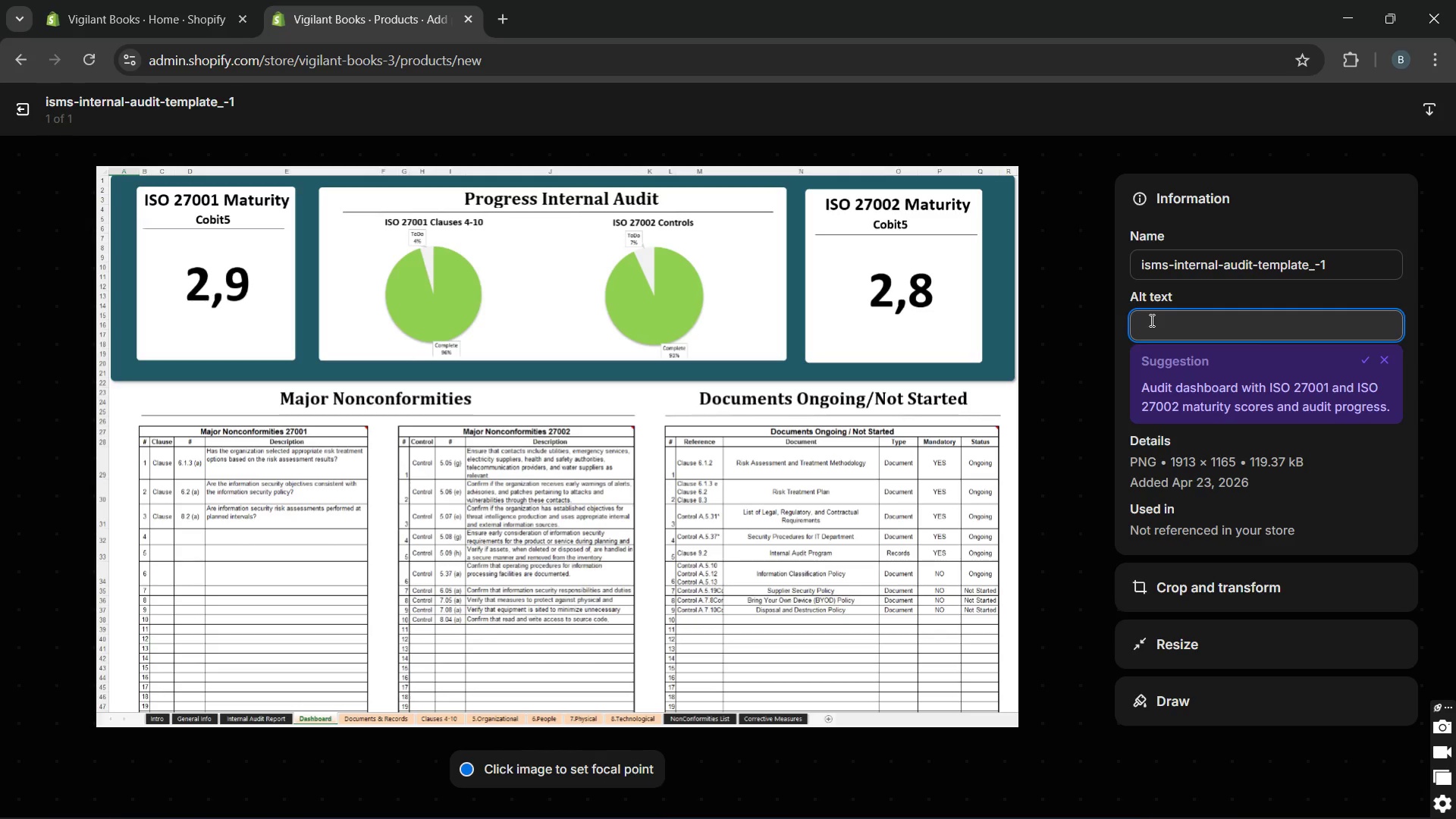 
type(Complete internal audit toolkit for small business fraud prevention)
 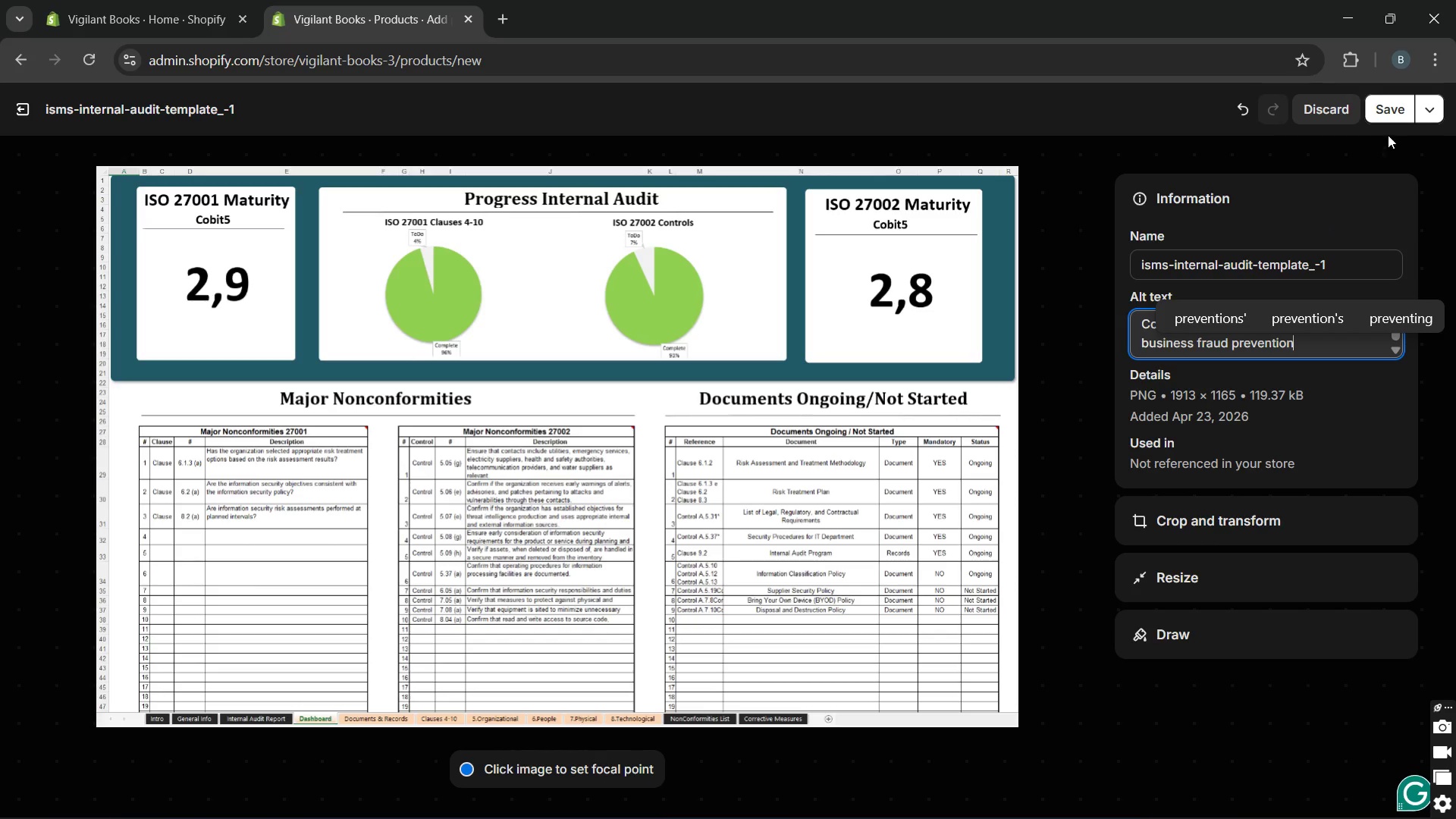 
left_click([1388, 114])
 